 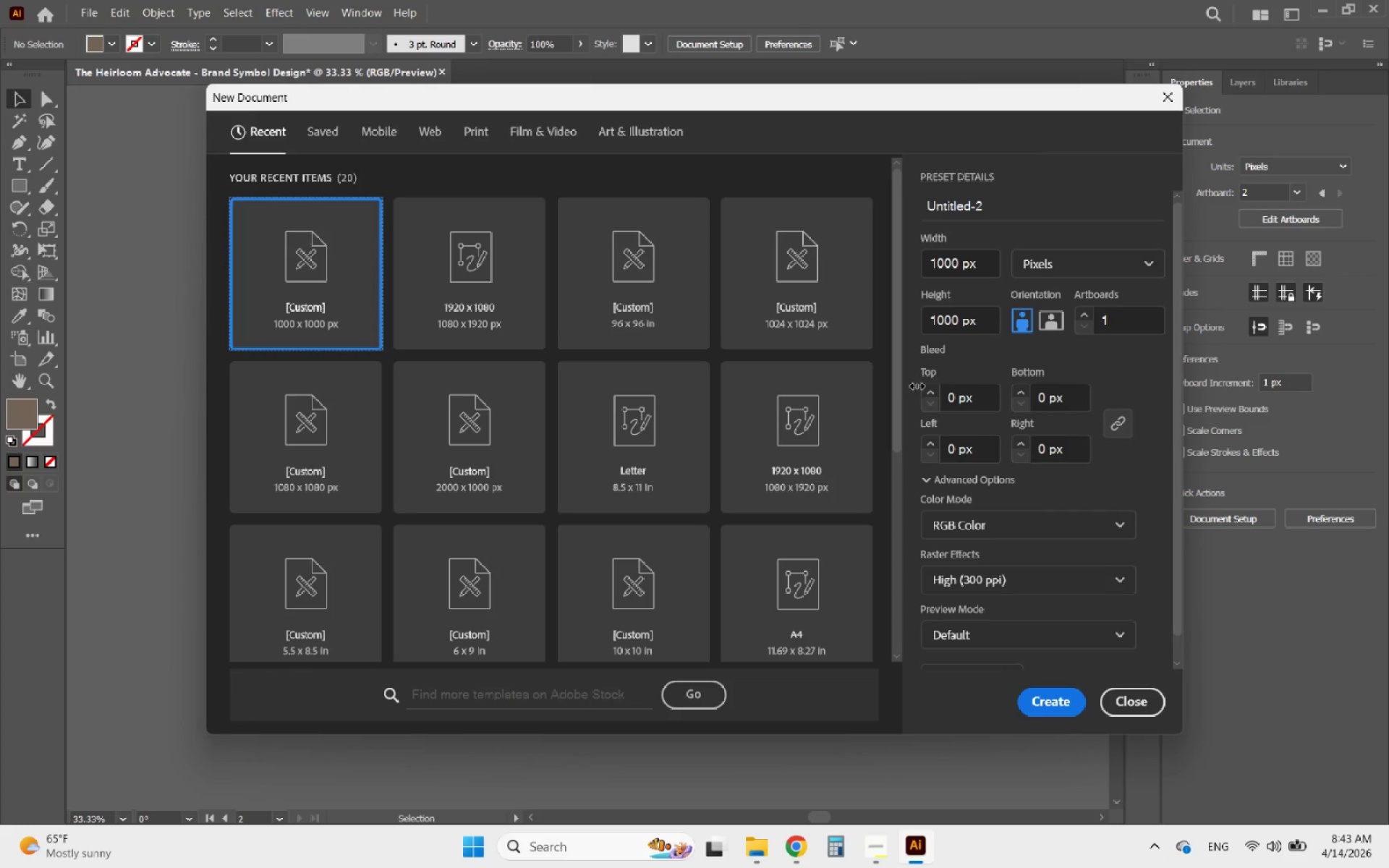 
mouse_move([681, 409])
 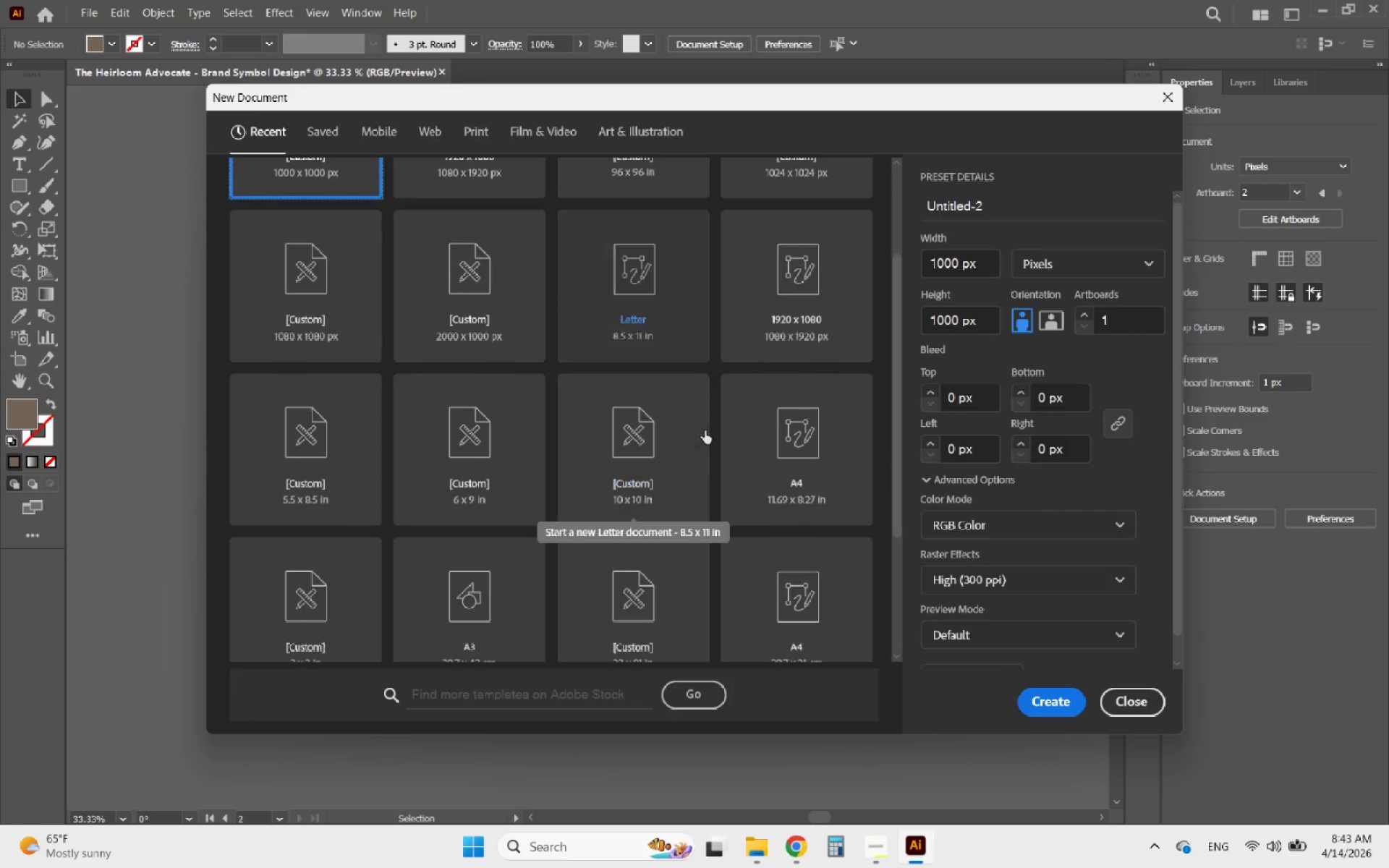 
scroll: coordinate [705, 430], scroll_direction: down, amount: 2.0
 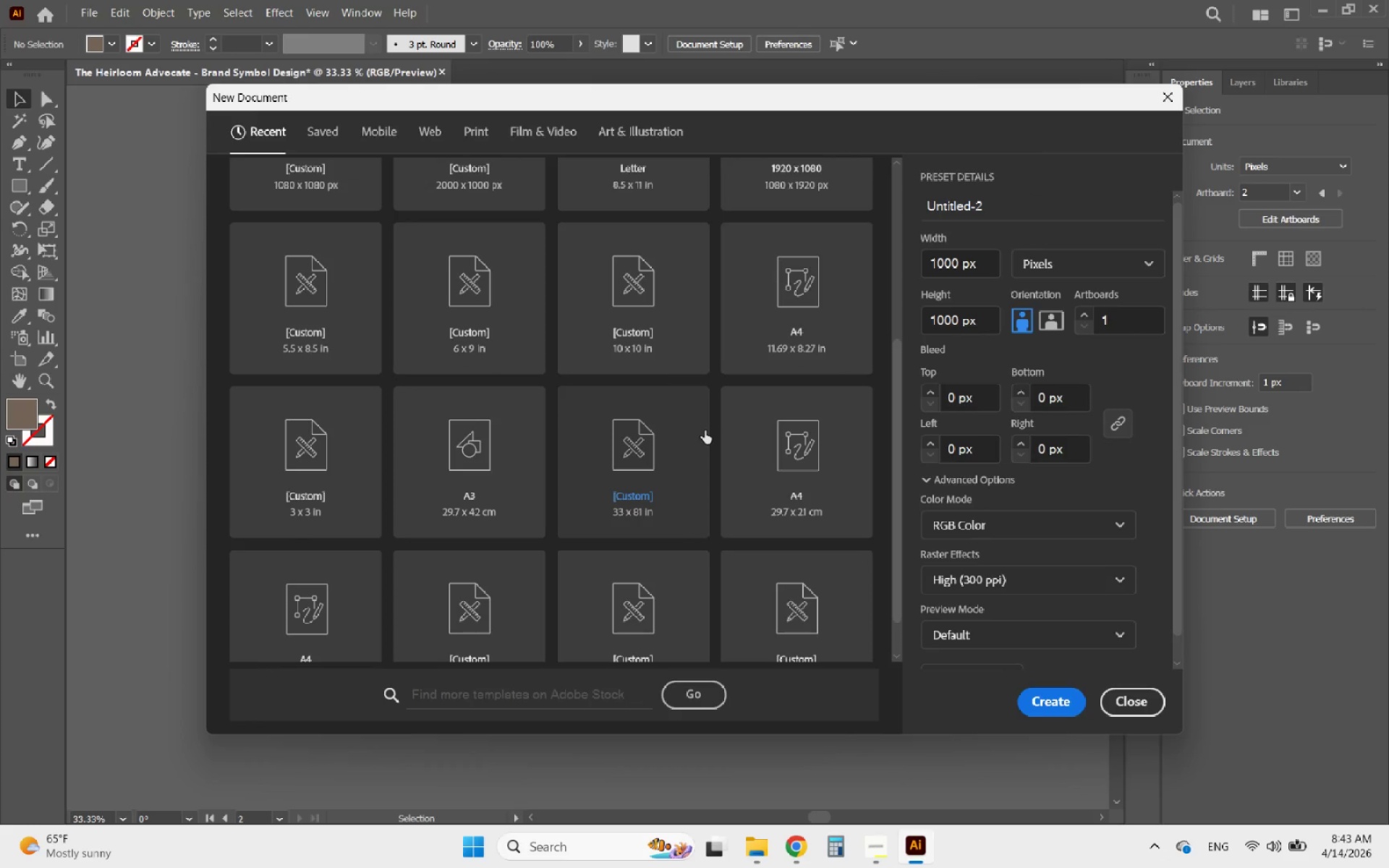 
scroll: coordinate [702, 434], scroll_direction: up, amount: 3.0
 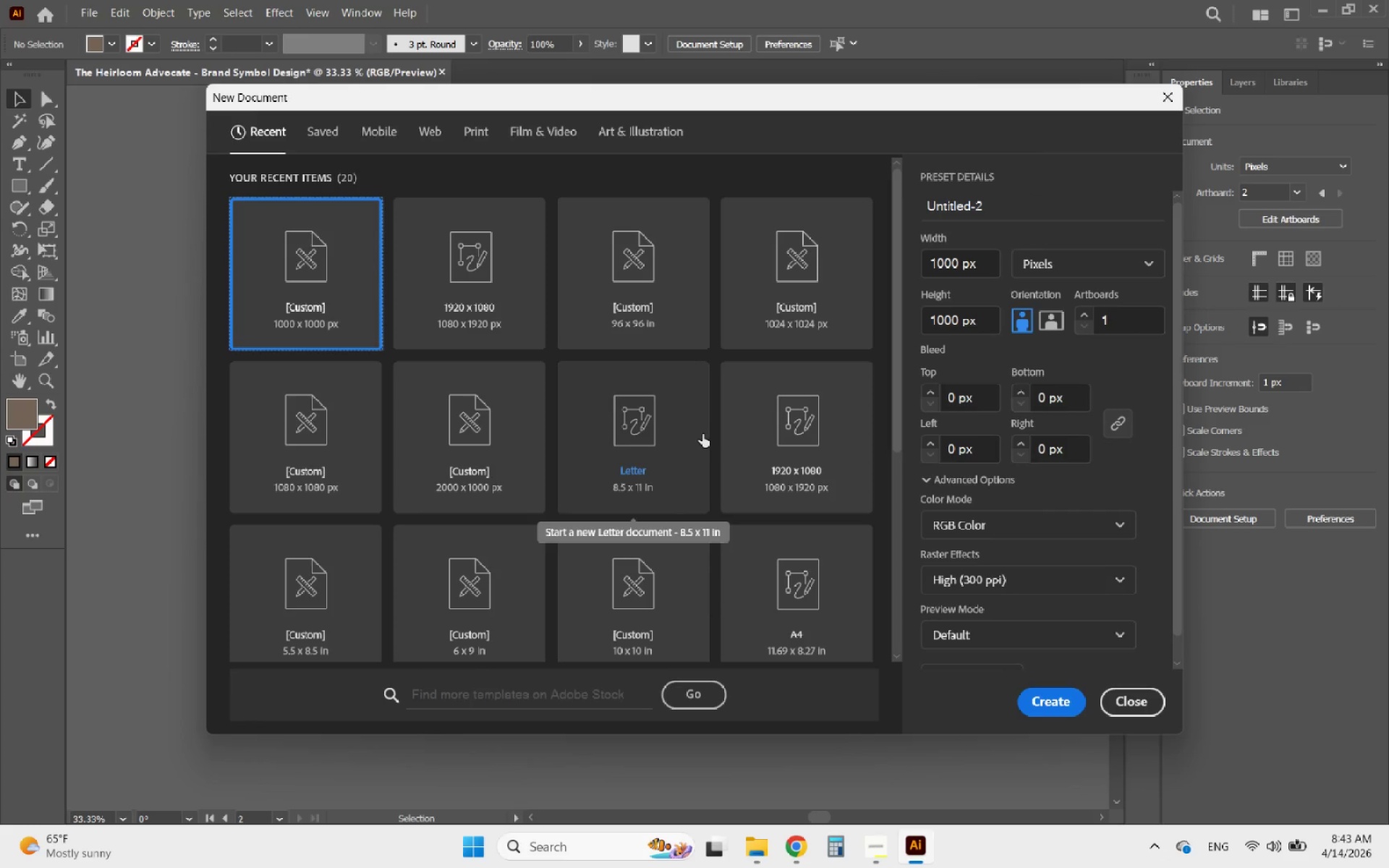 
wait(8.53)
 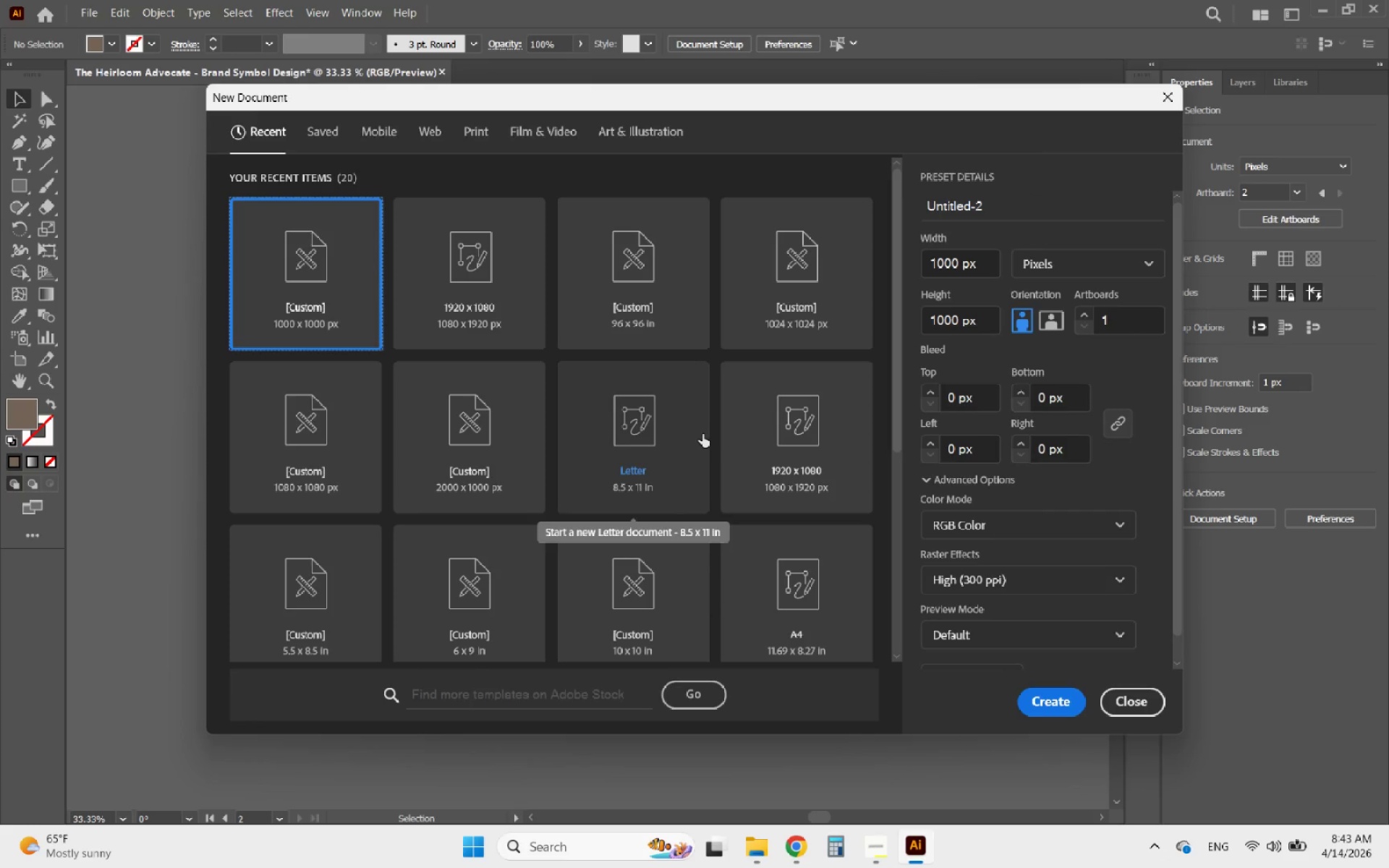 
scroll: coordinate [660, 461], scroll_direction: up, amount: 4.0
 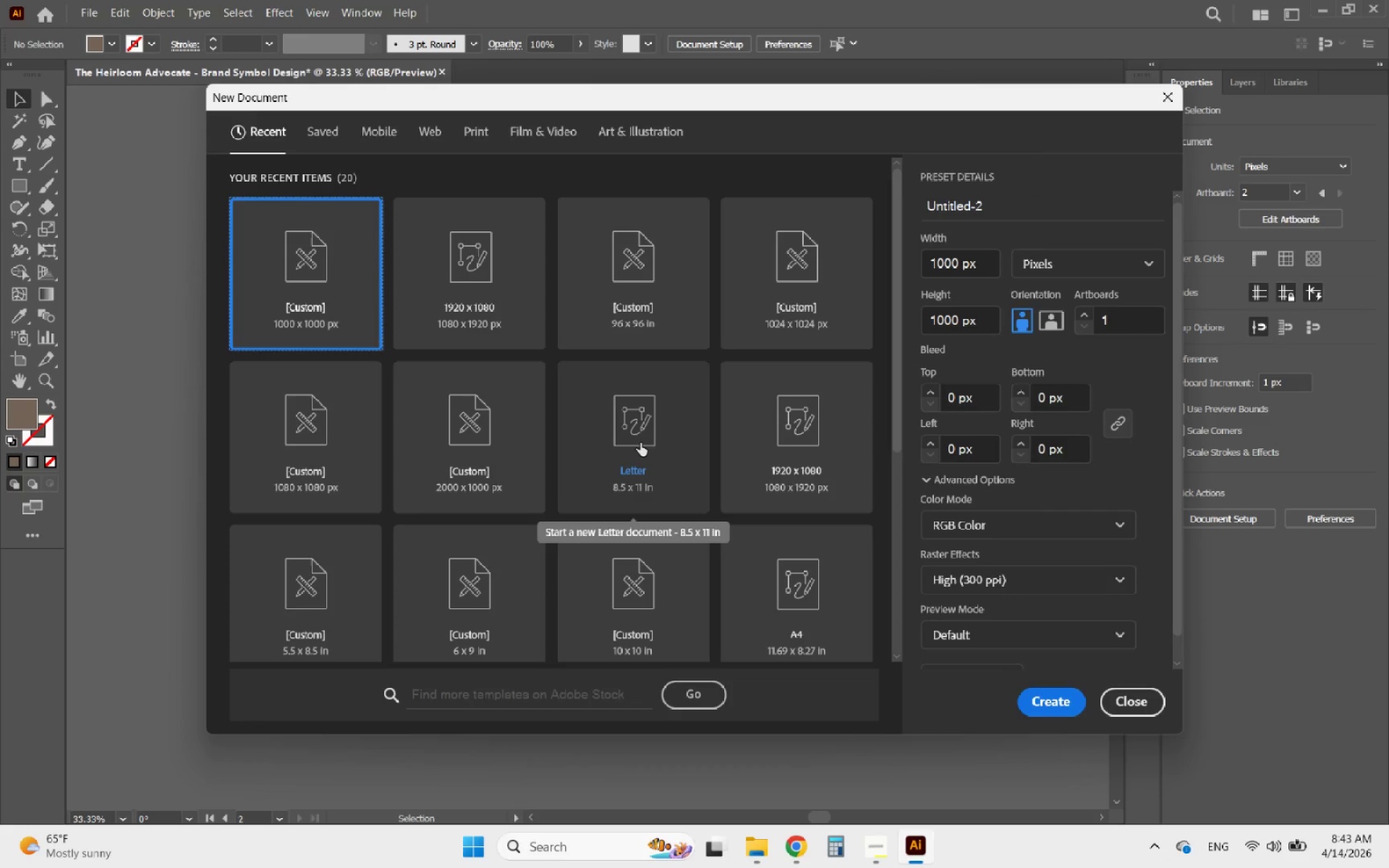 
mouse_move([645, 297])
 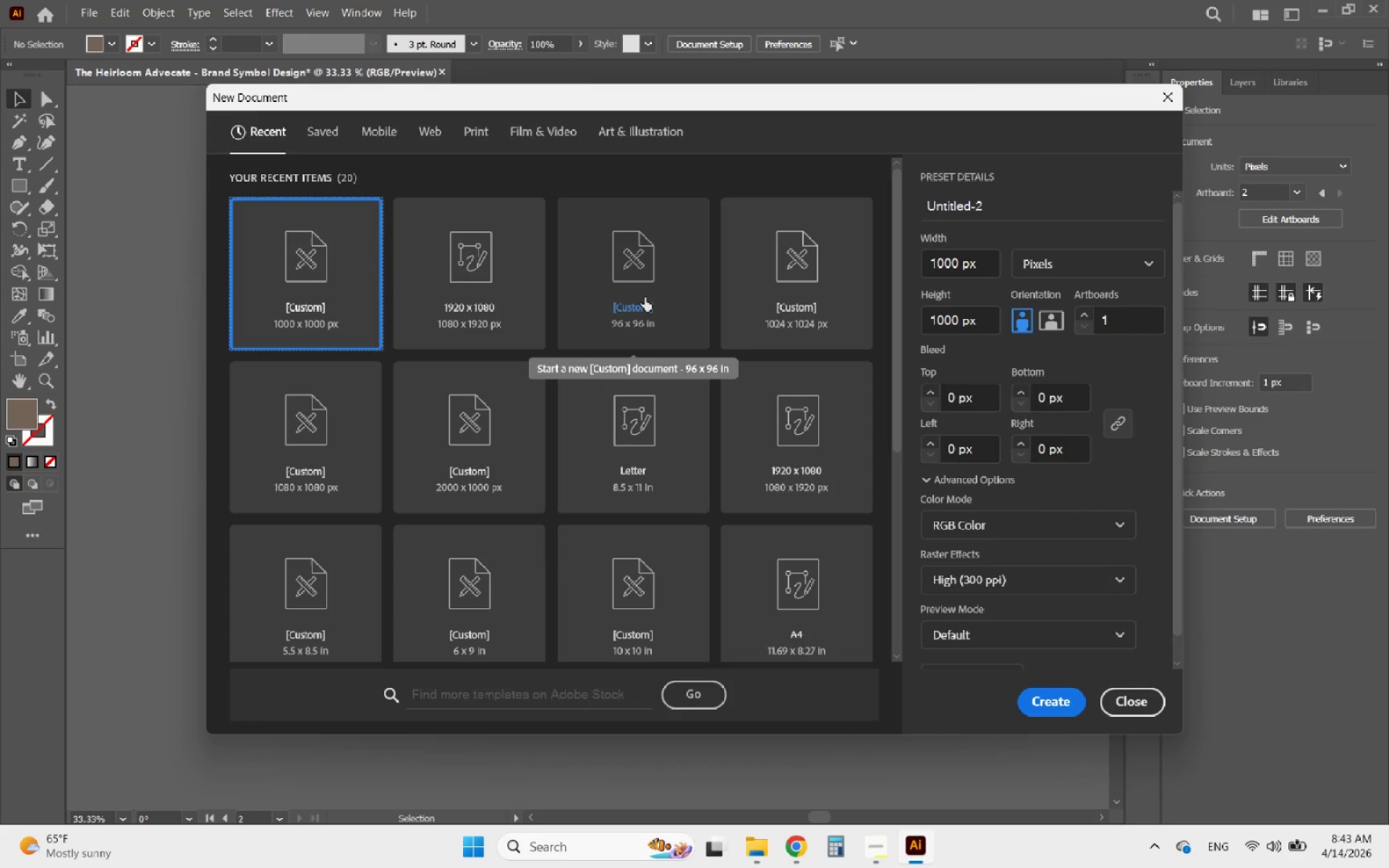 
scroll: coordinate [626, 324], scroll_direction: up, amount: 2.0
 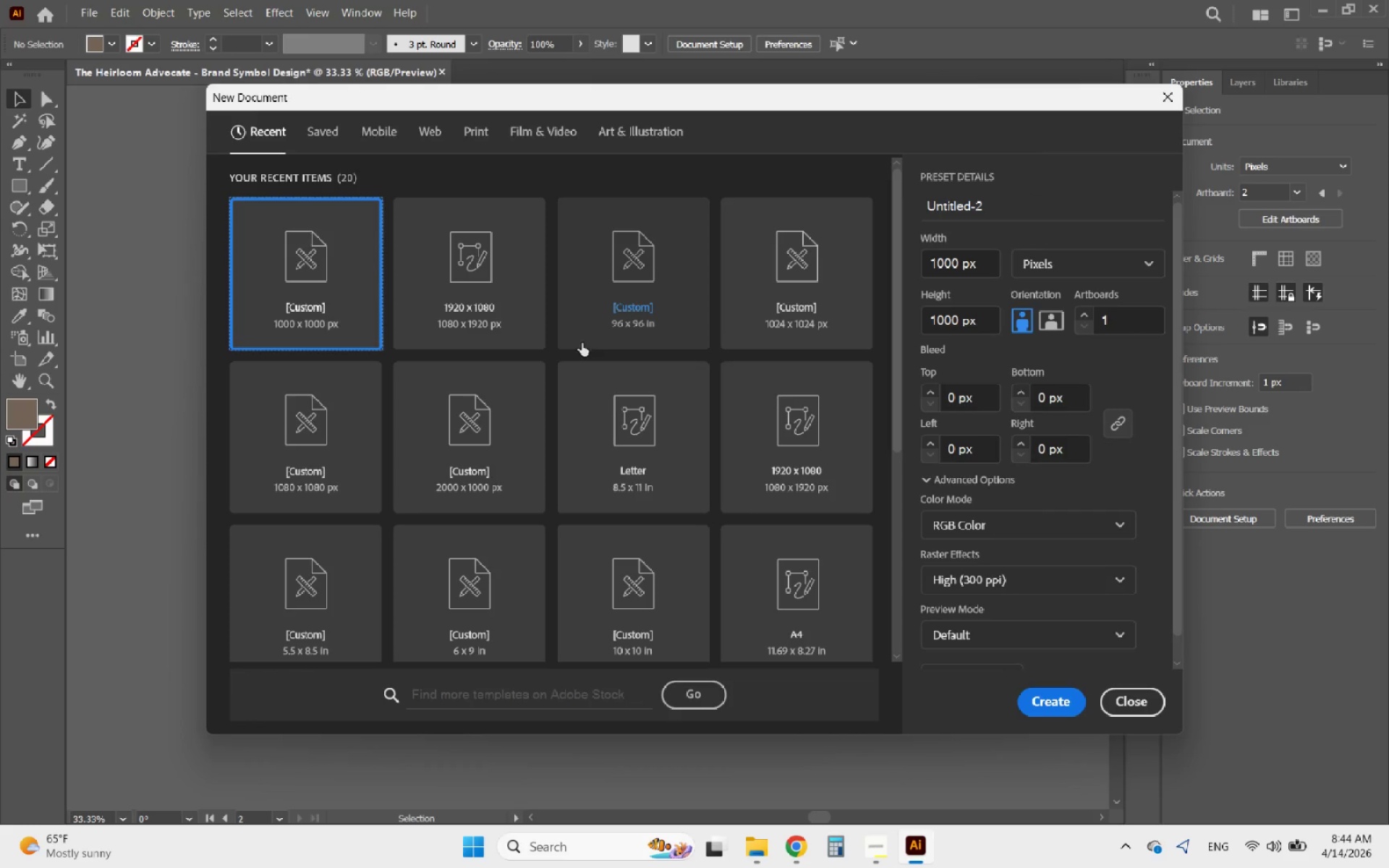 
wait(7.06)
 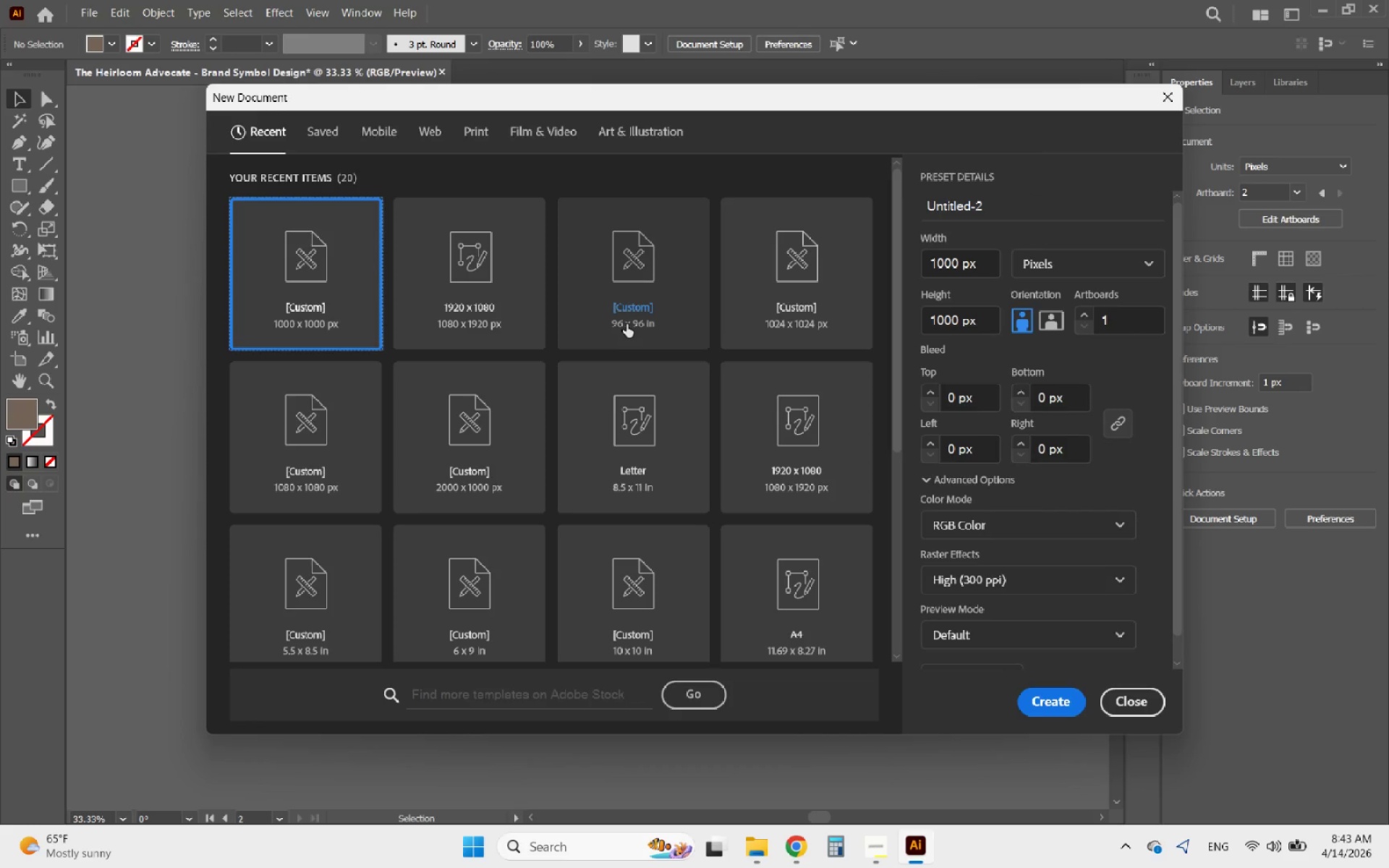 
scroll: coordinate [631, 467], scroll_direction: down, amount: 2.0
 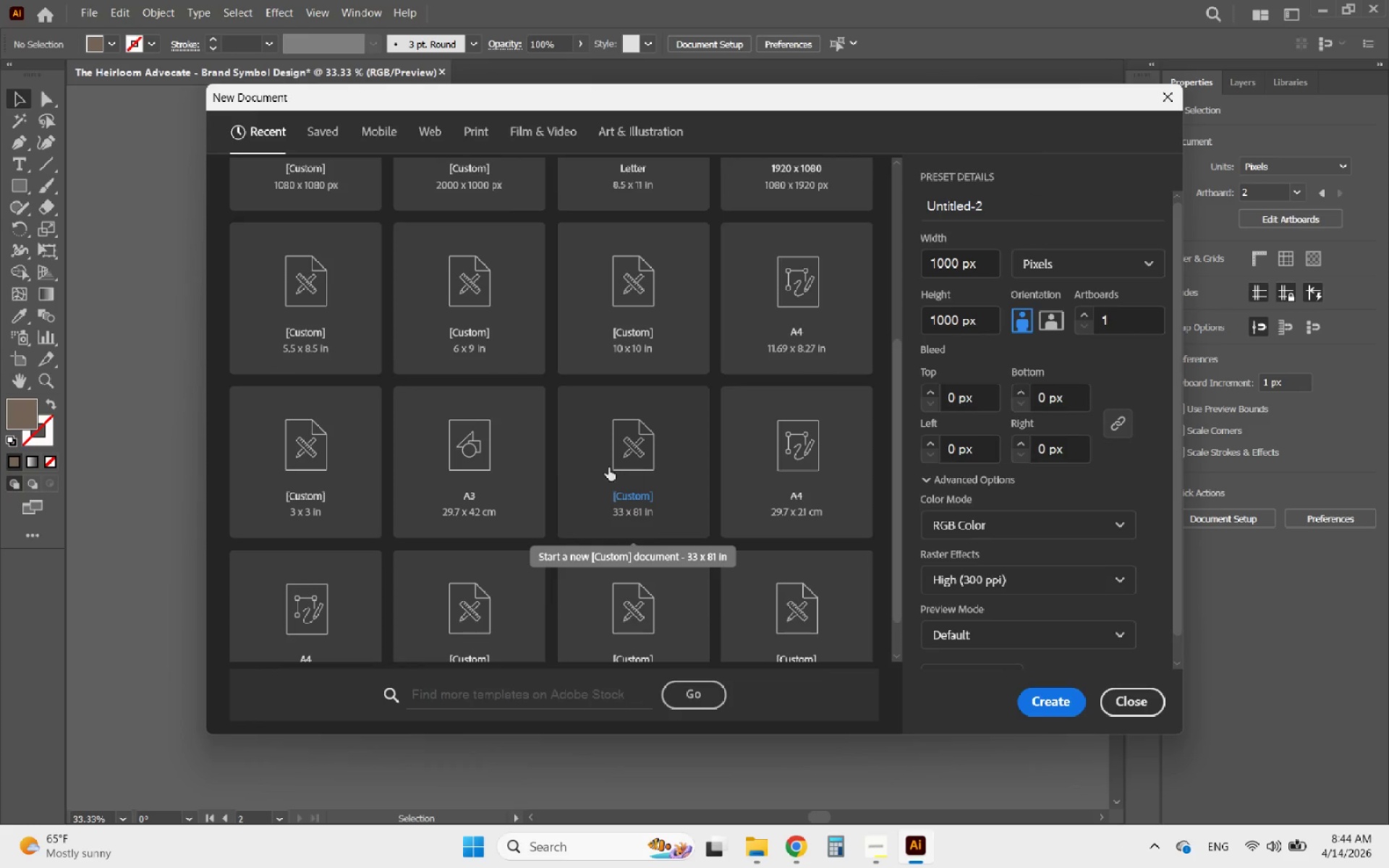 
left_click([467, 448])
 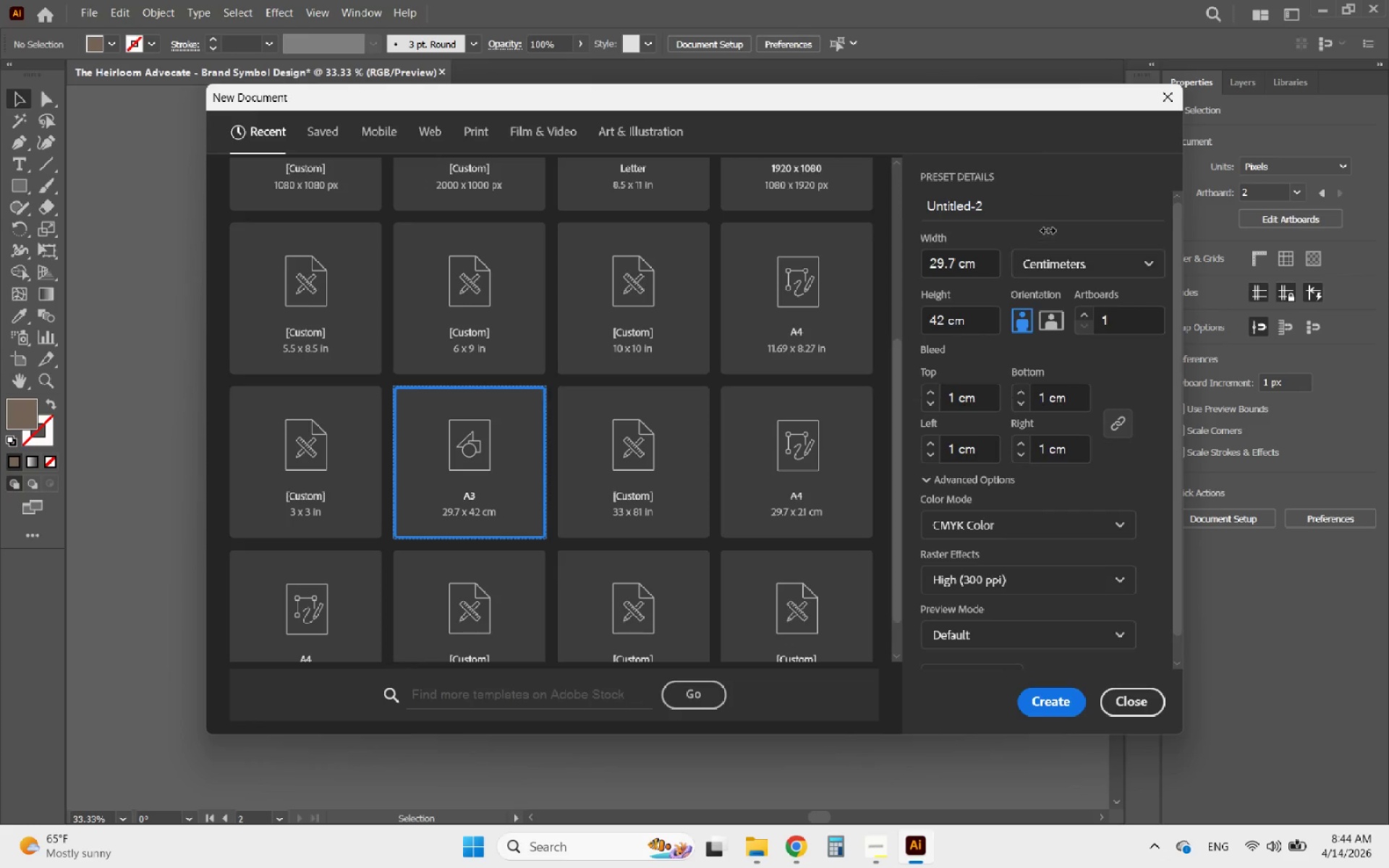 
left_click([1075, 210])
 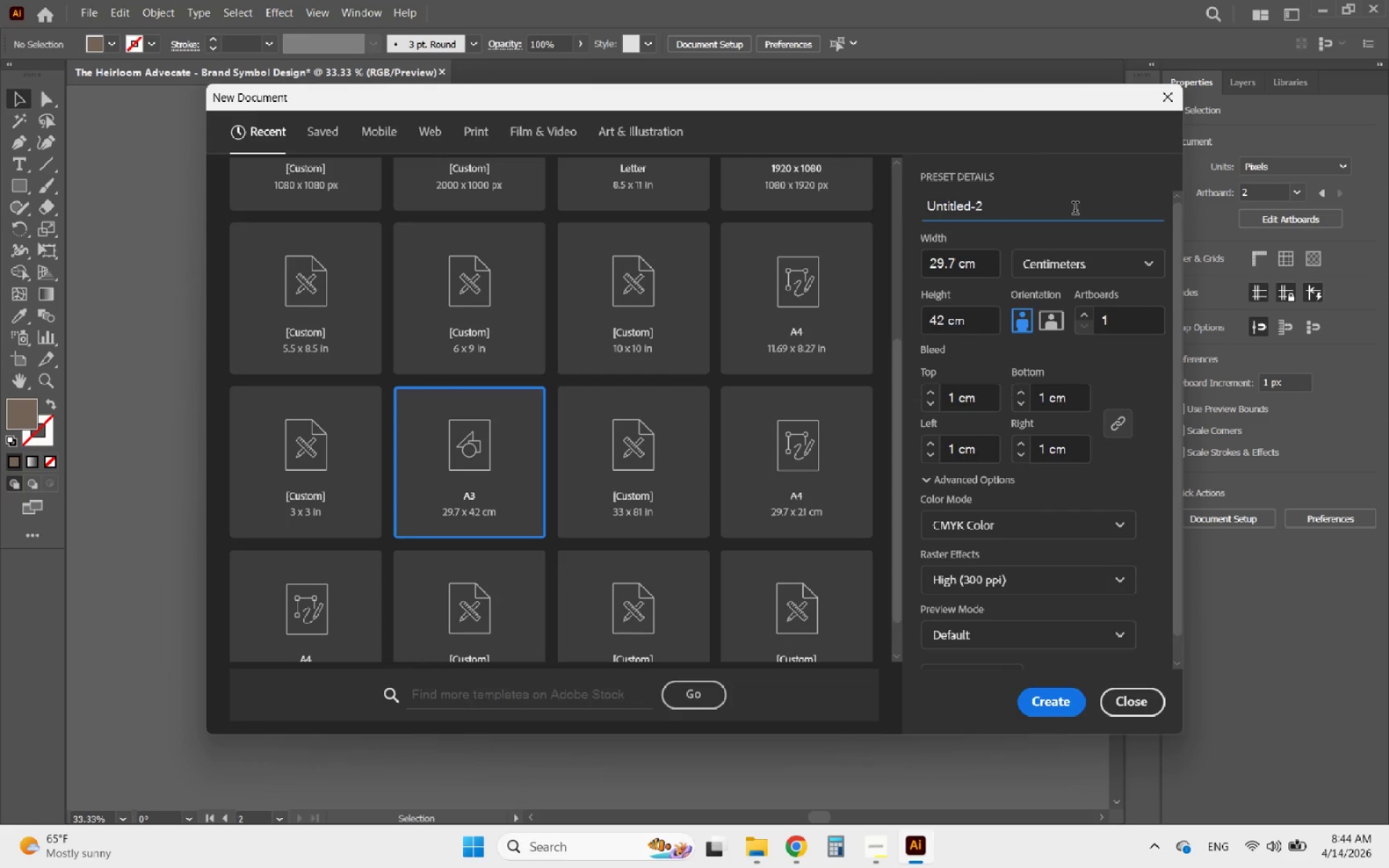 
left_click_drag(start_coordinate=[1075, 210], to_coordinate=[674, 218])
 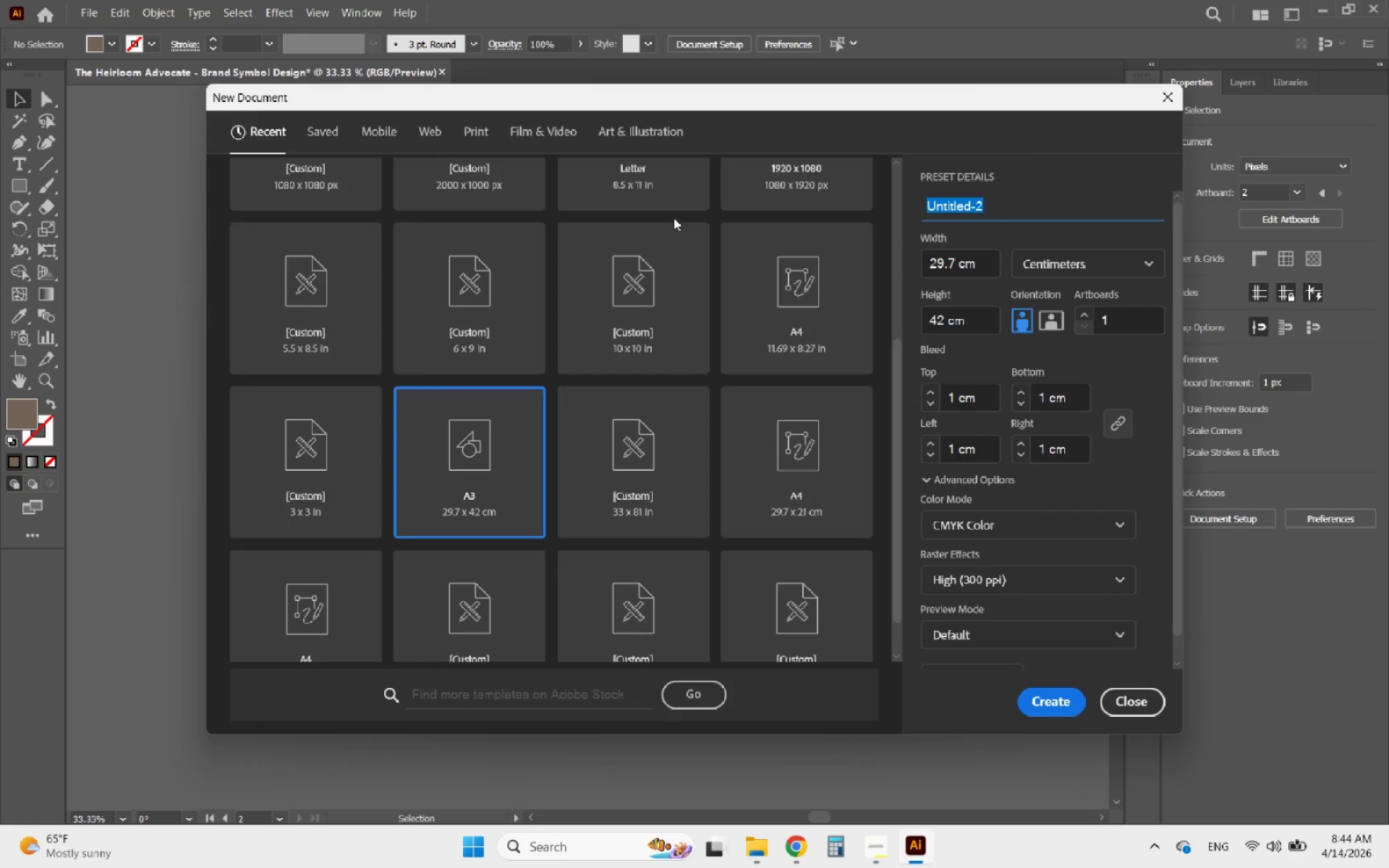 
type(Concept Presentation)
 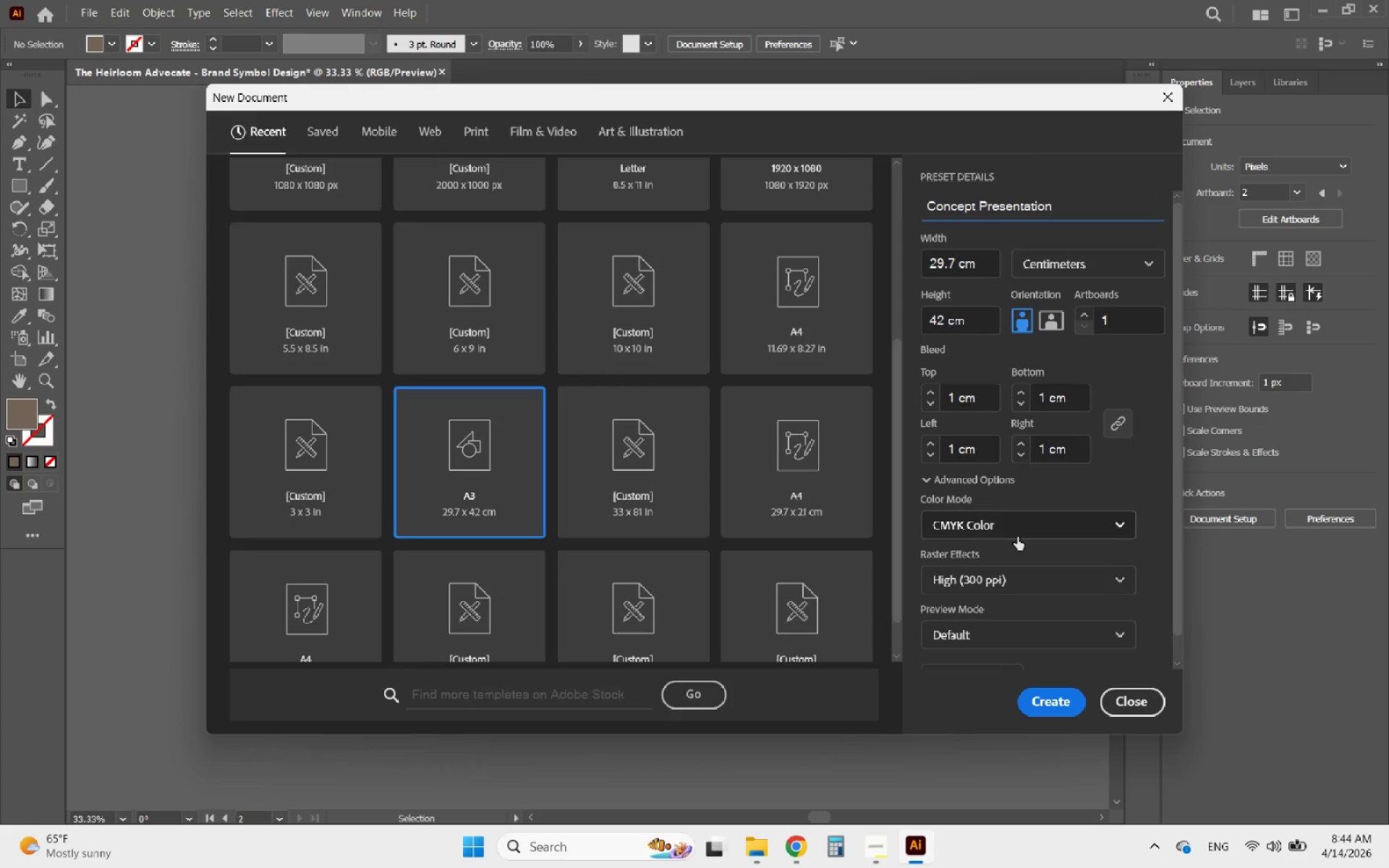 
wait(5.41)
 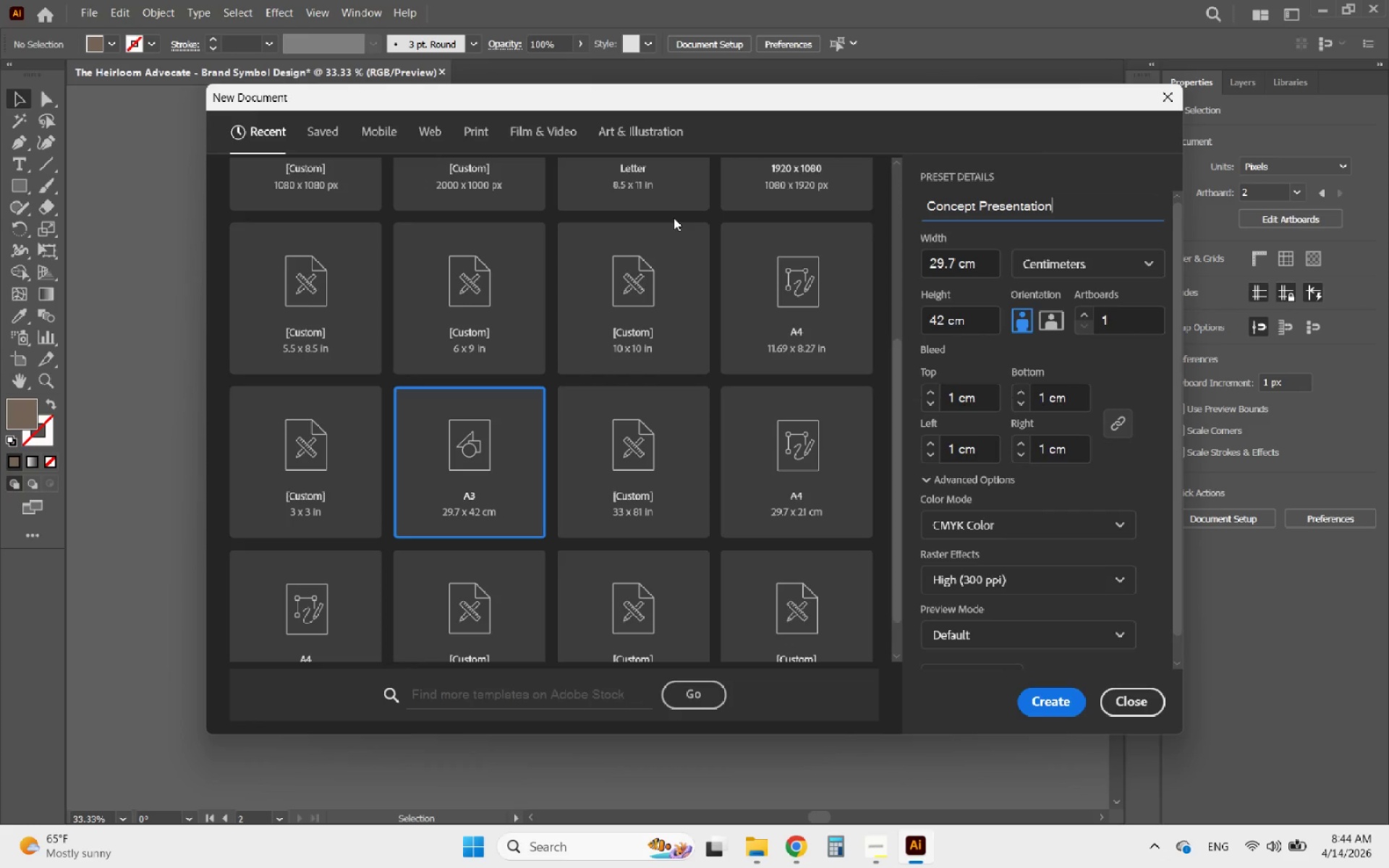 
left_click([999, 535])
 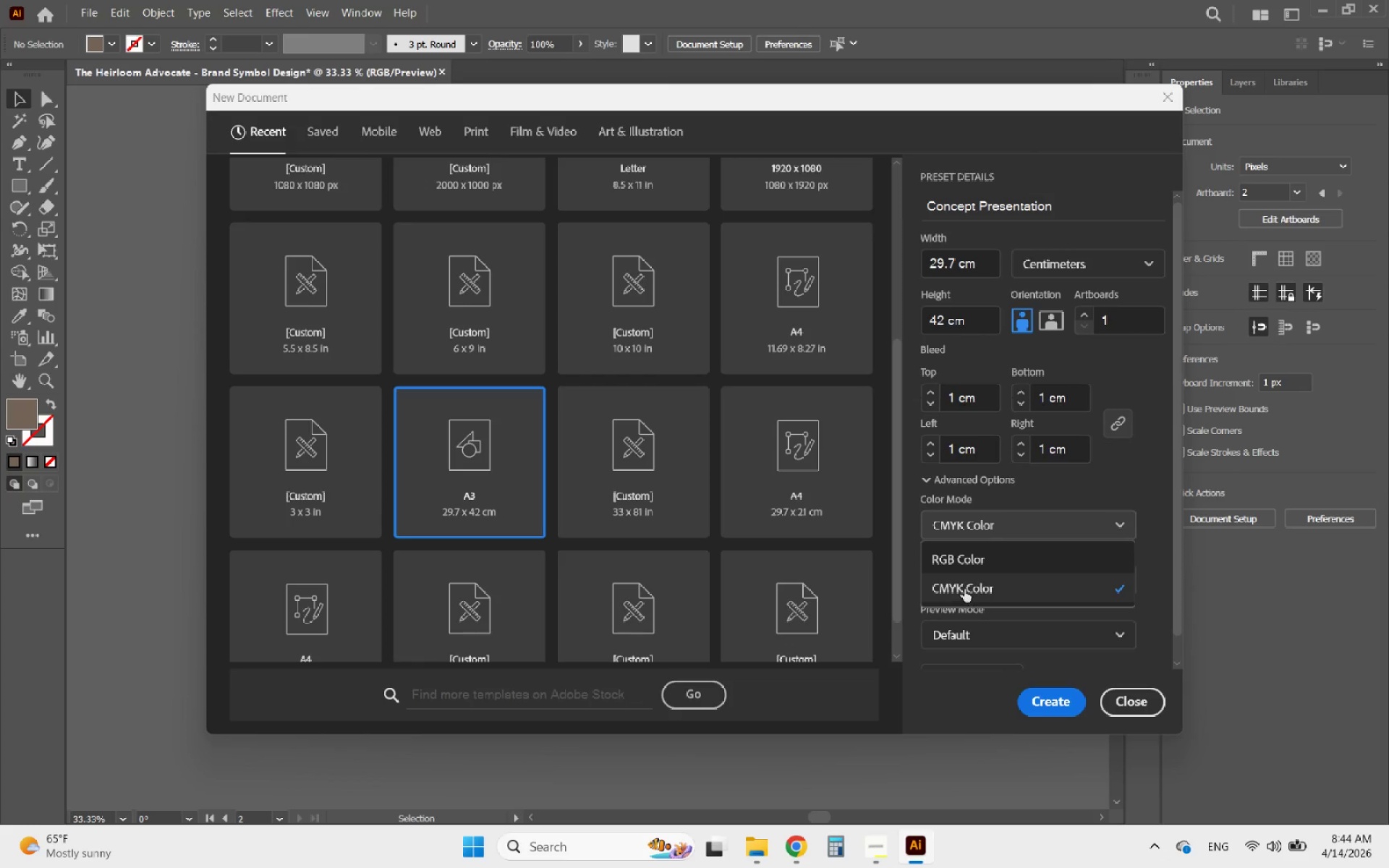 
left_click([958, 567])
 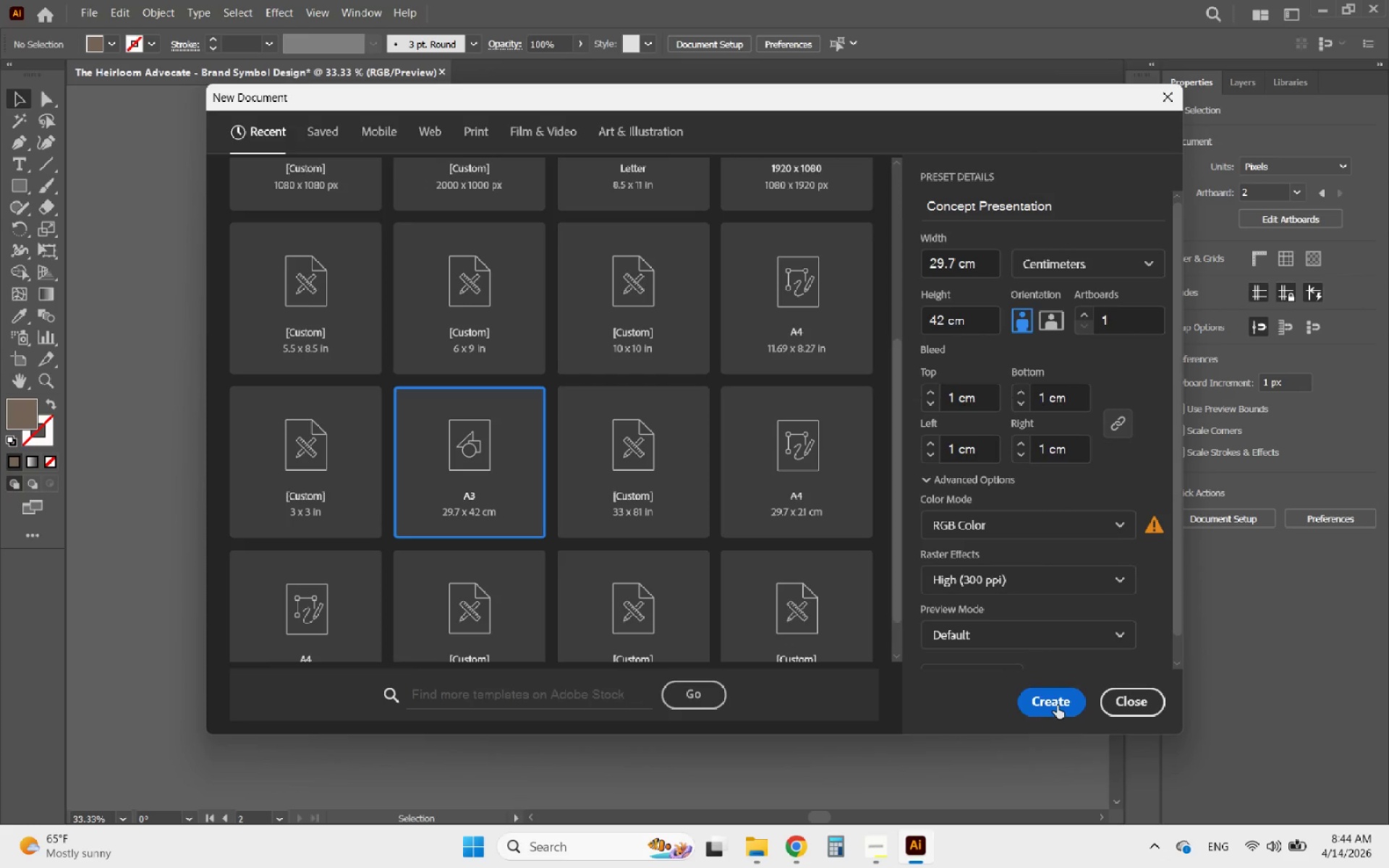 
left_click([1057, 705])
 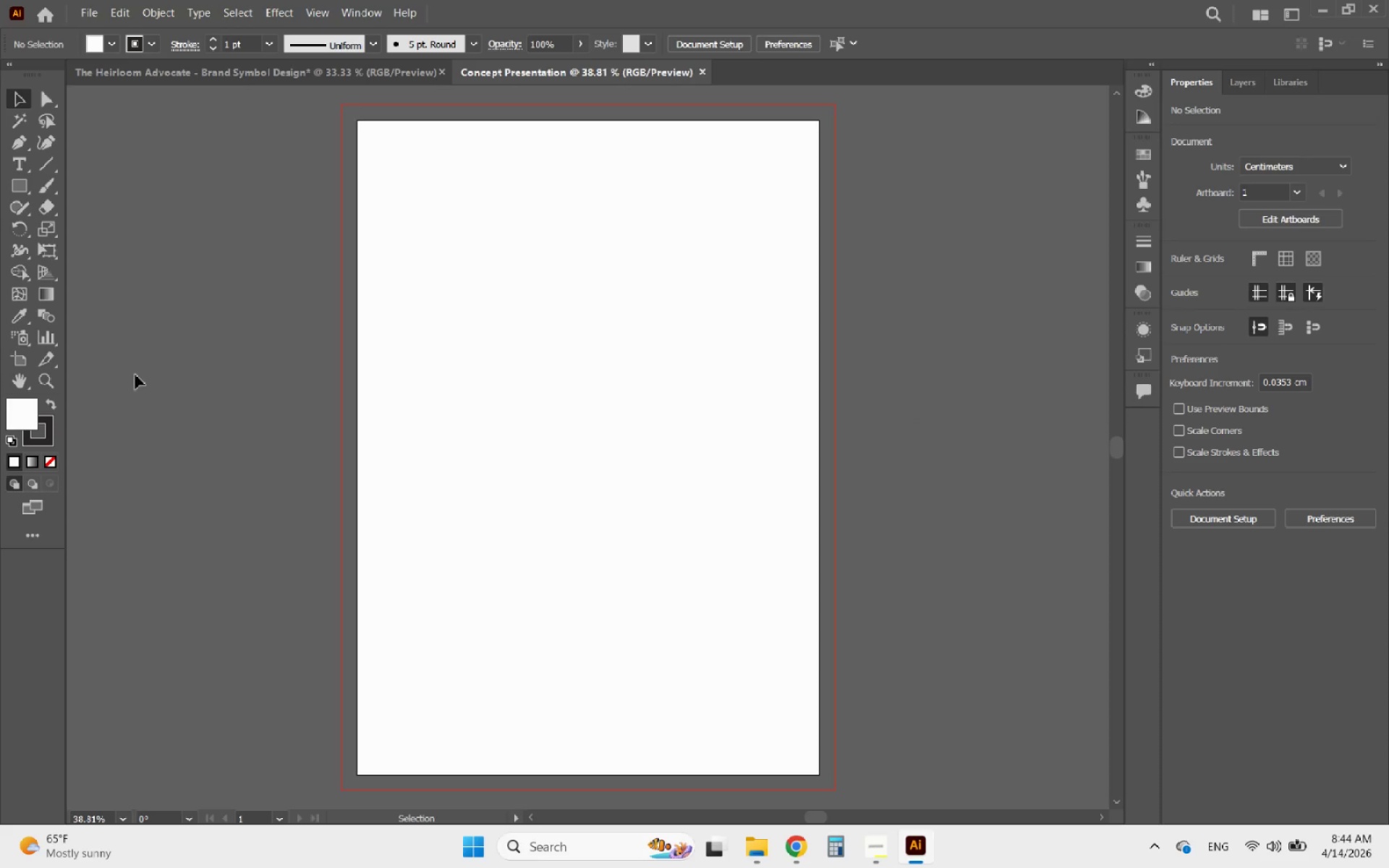 
left_click([12, 352])
 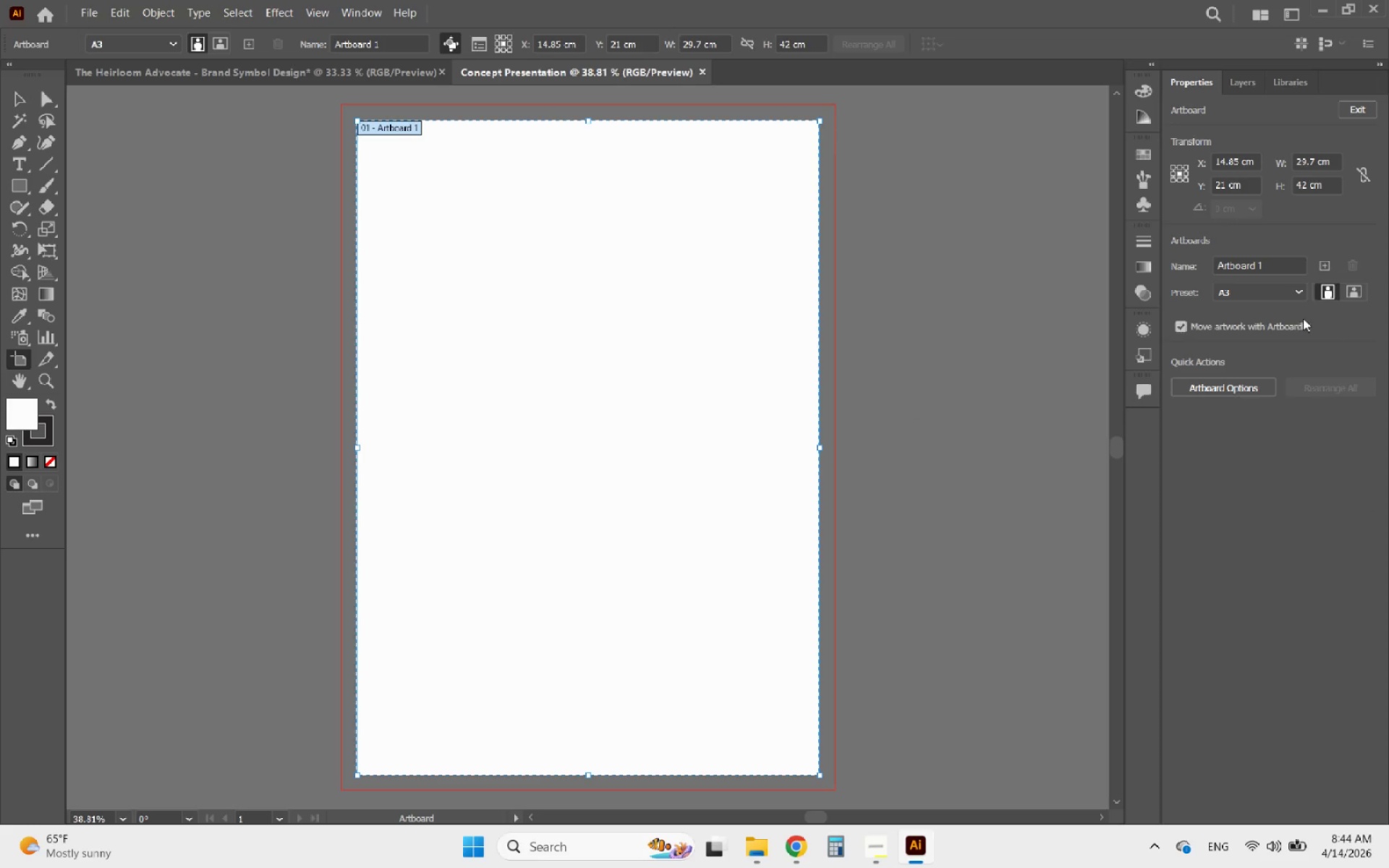 
left_click([1351, 296])
 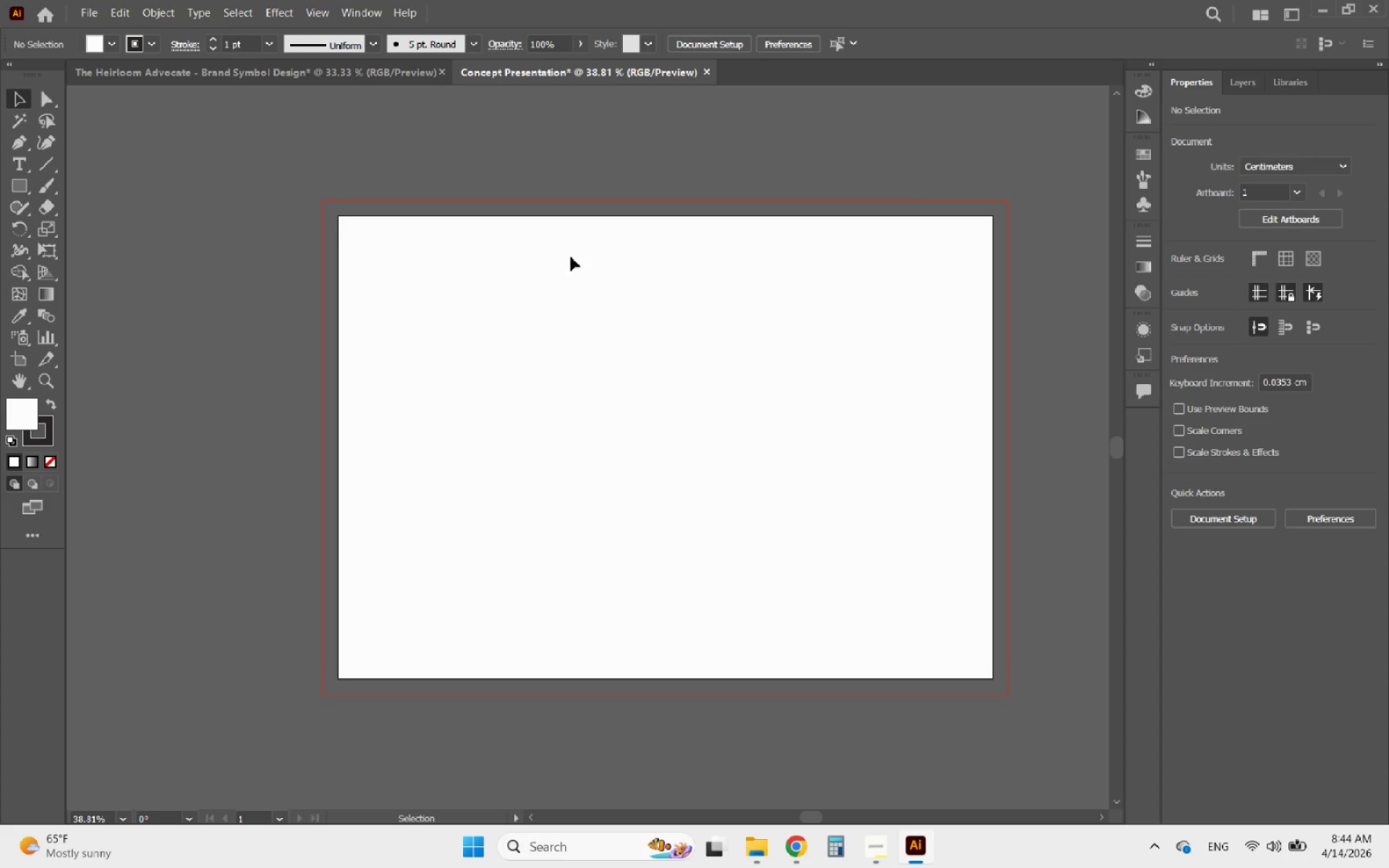 
wait(7.62)
 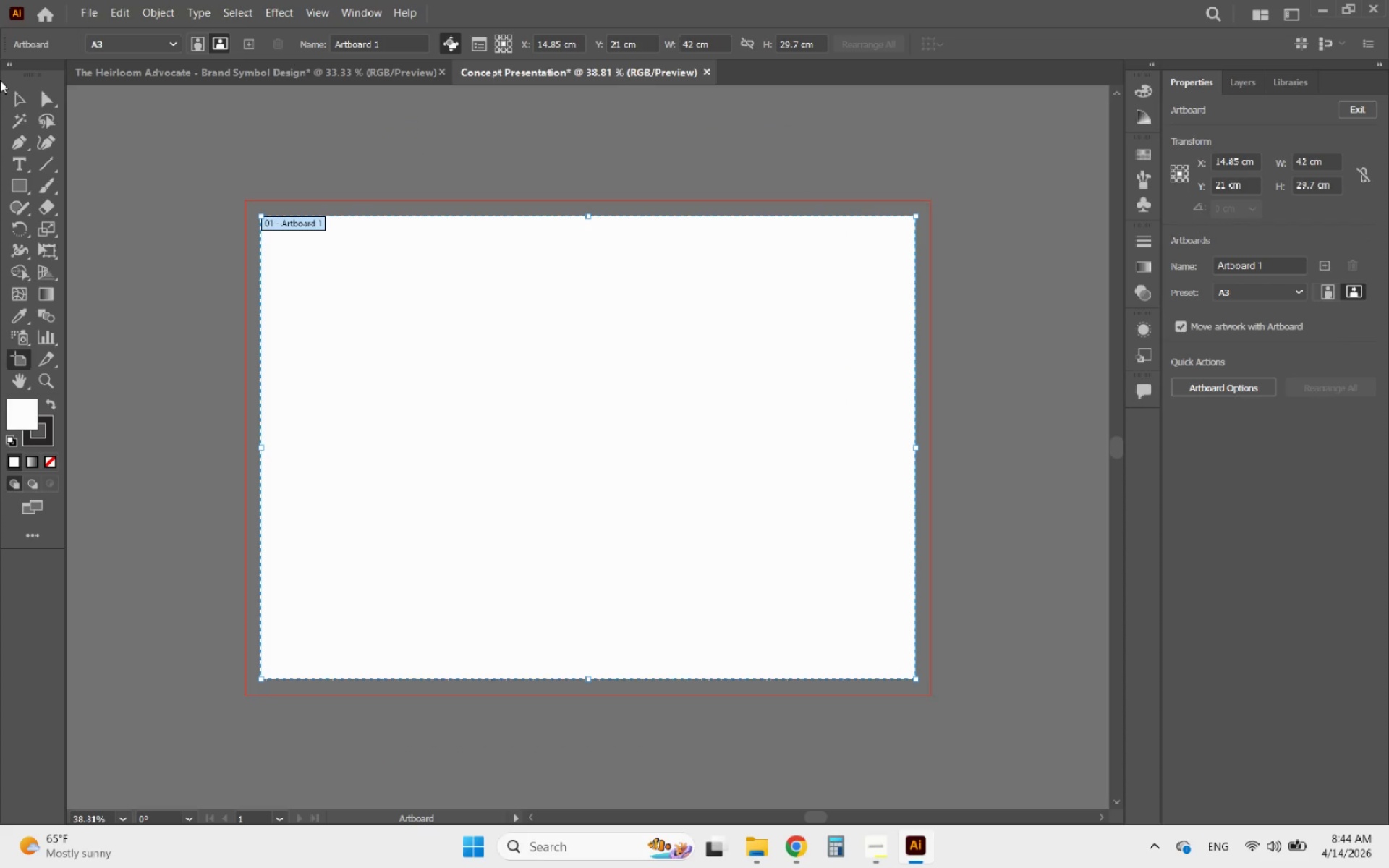 
left_click([12, 358])
 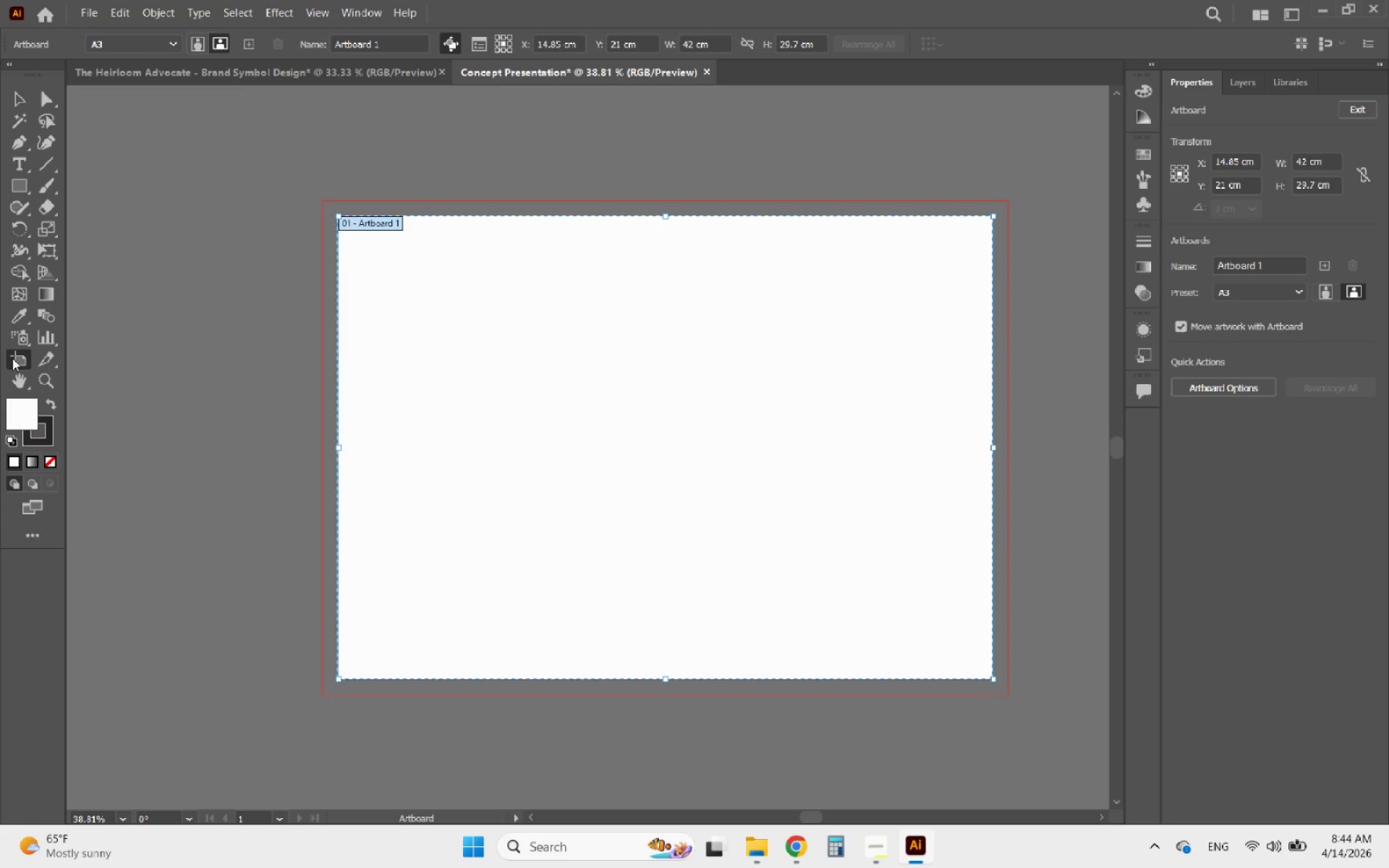 
wait(5.2)
 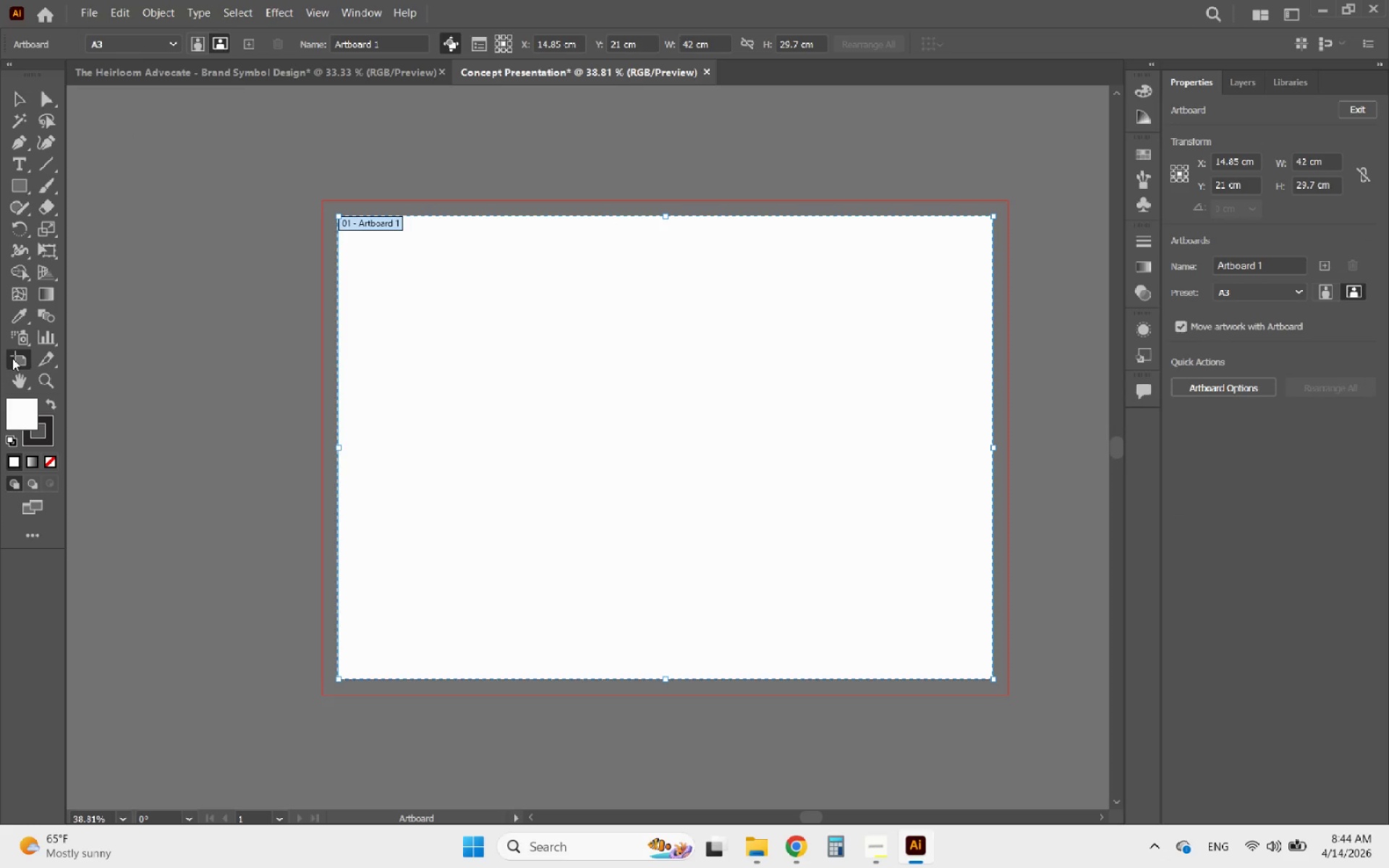 
mouse_move([-1, 106])
 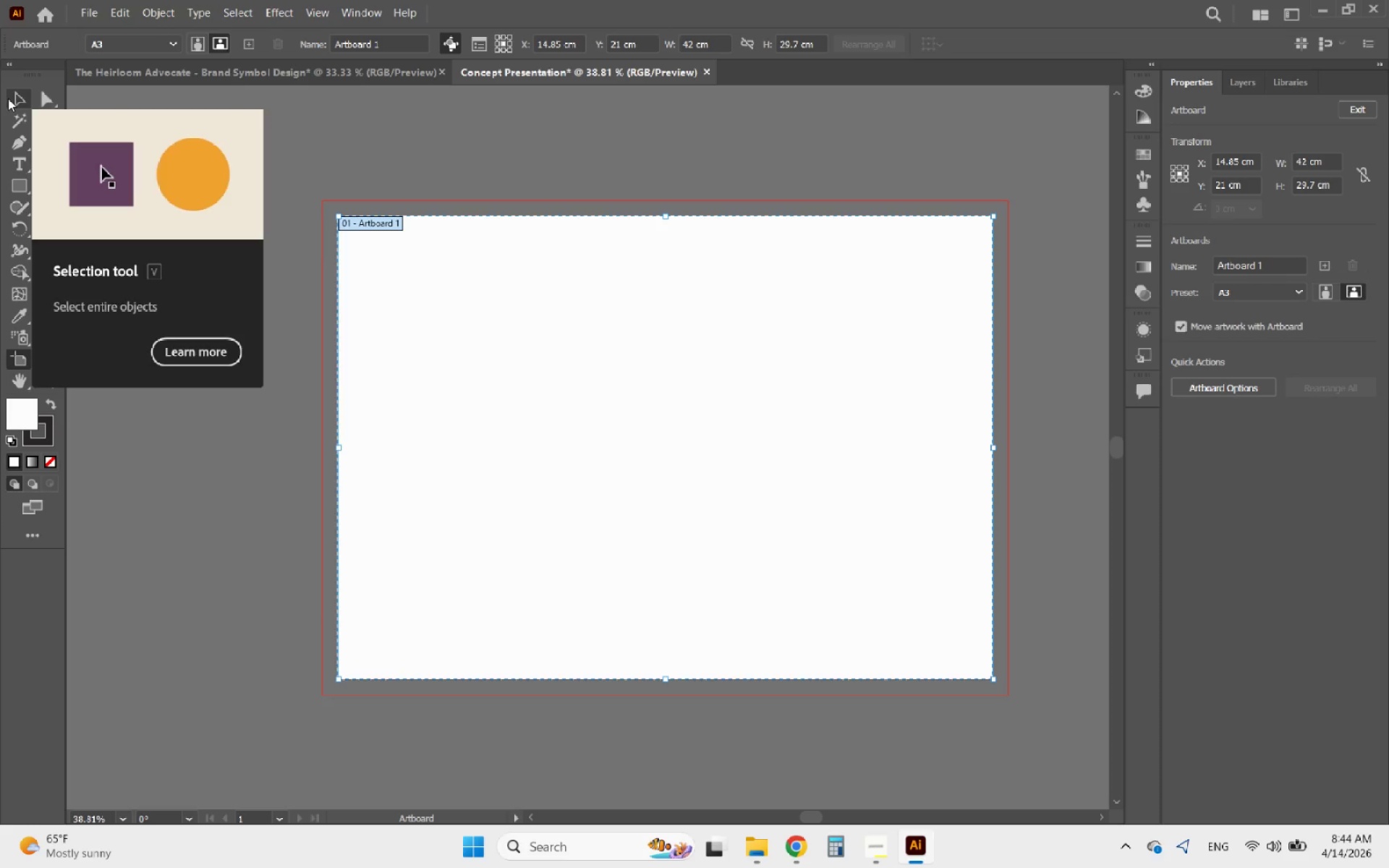 
left_click([14, 97])
 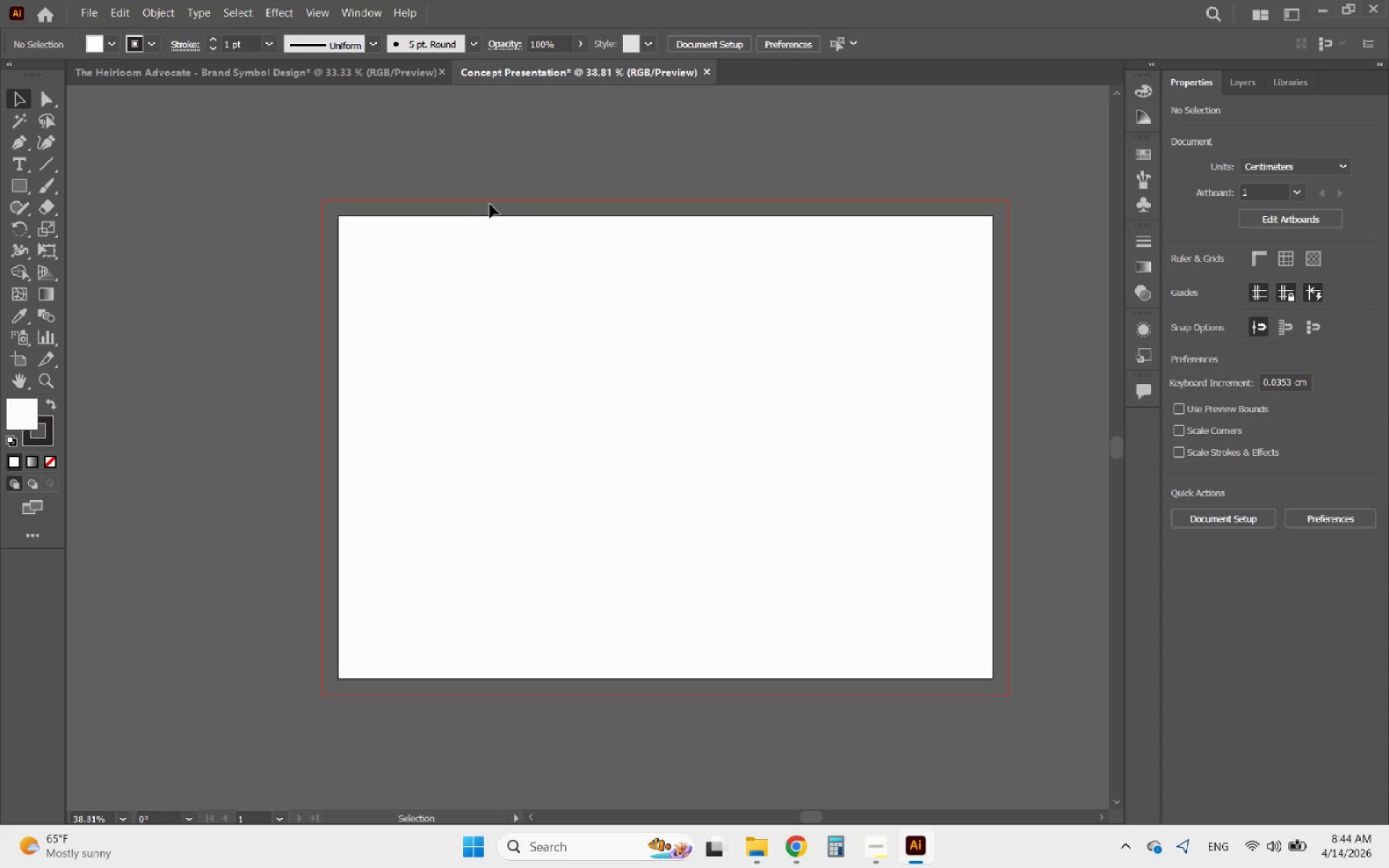 
left_click([490, 203])
 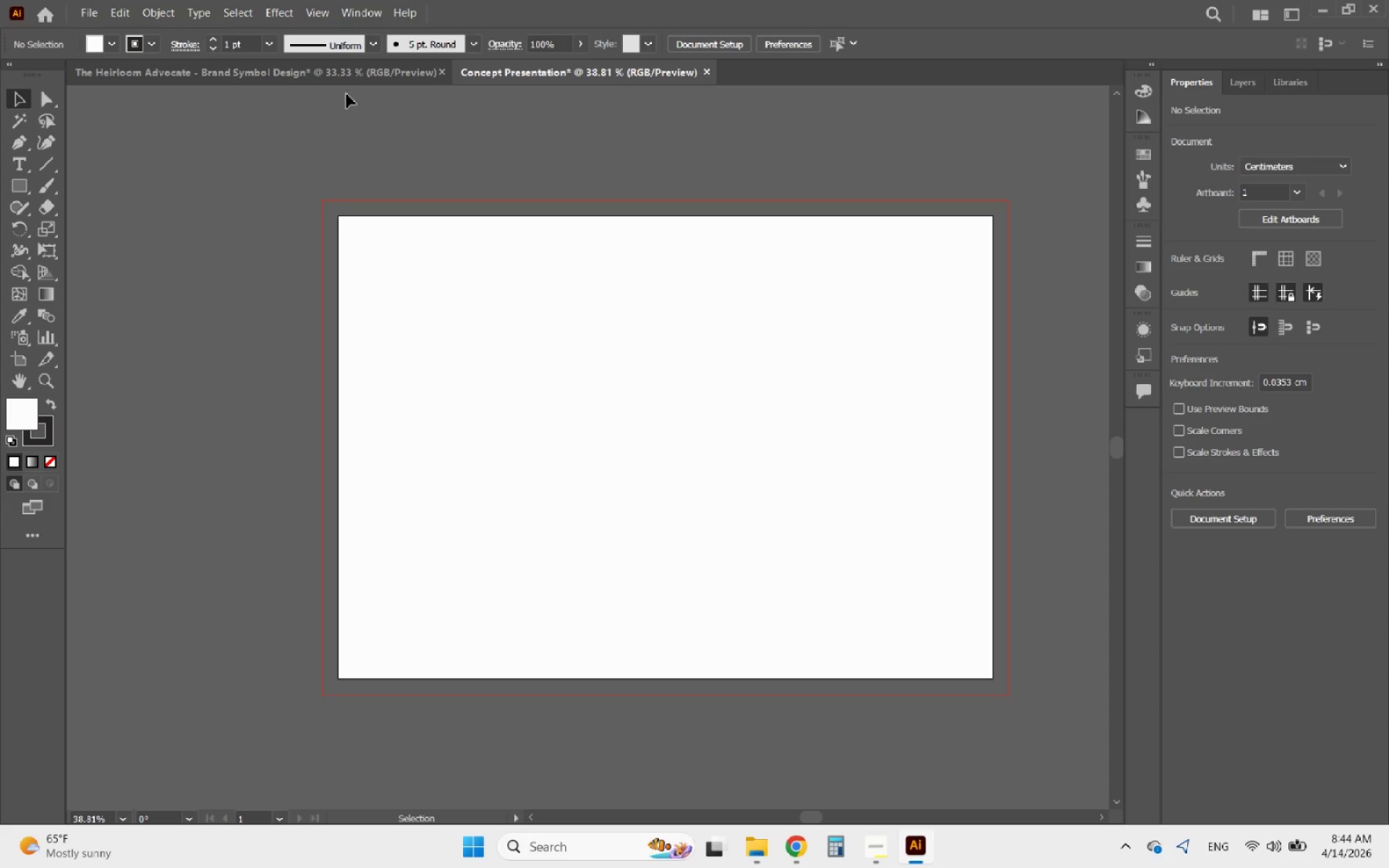 
left_click([331, 79])
 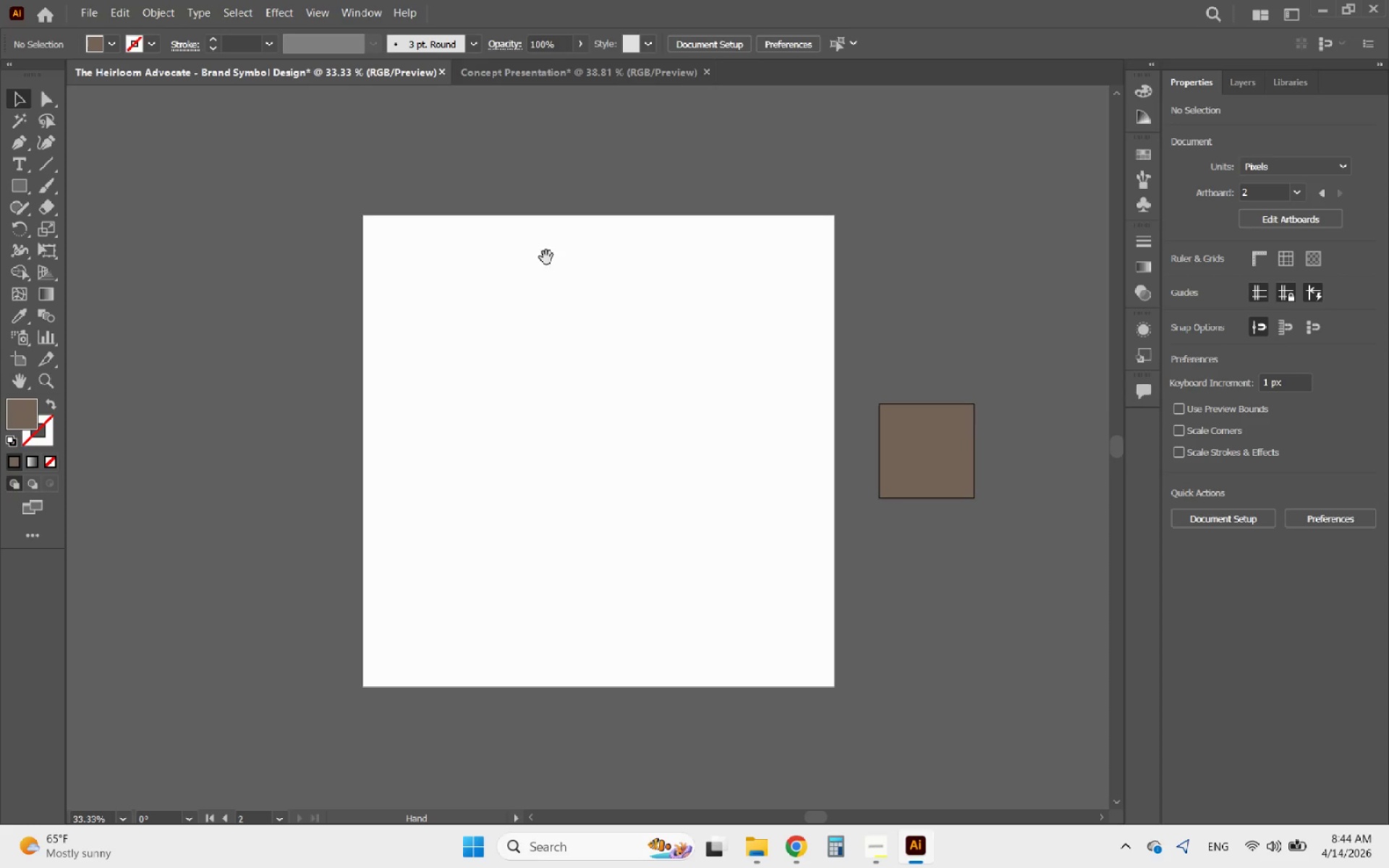 
left_click([510, 72])
 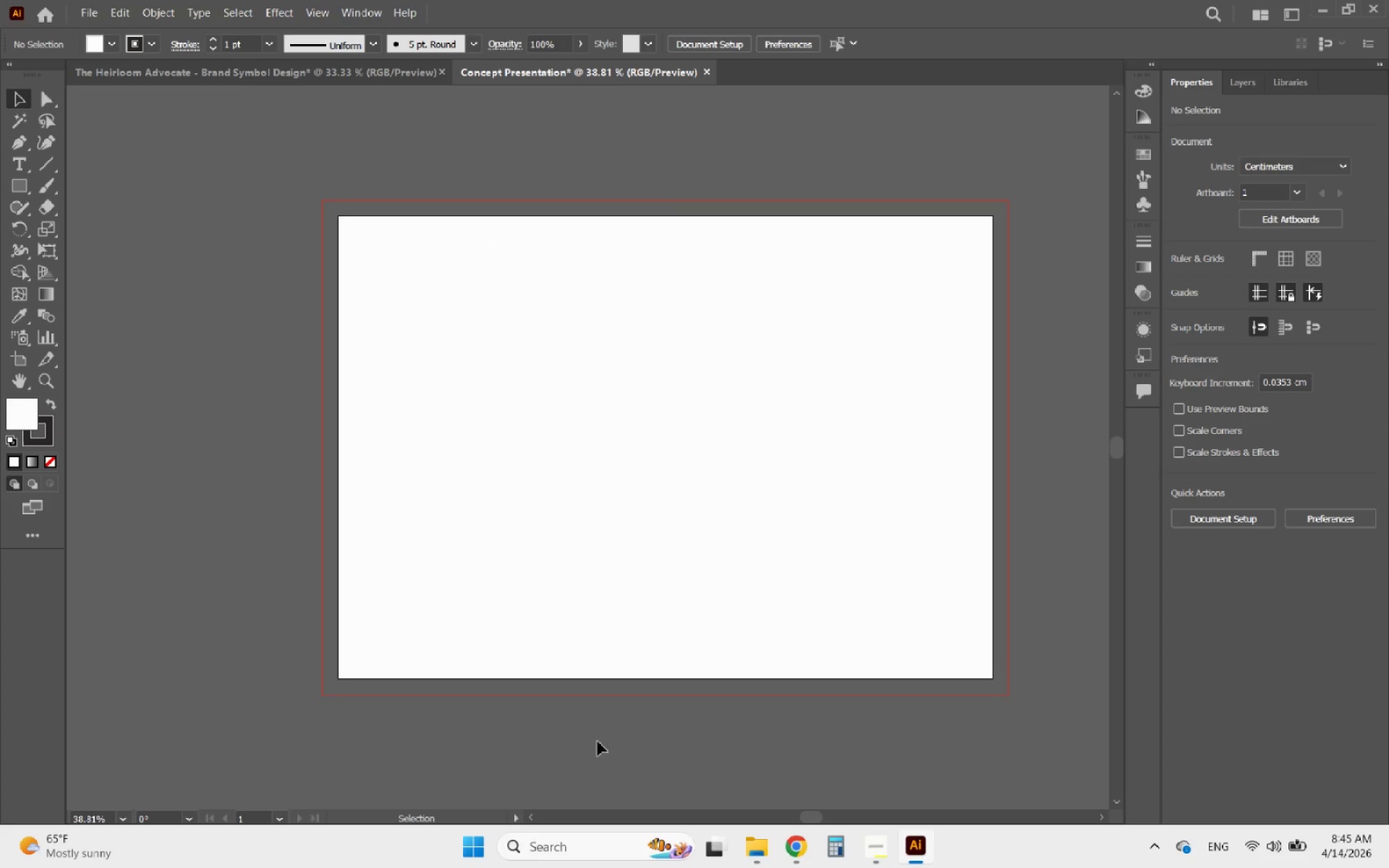 
left_click([761, 843])
 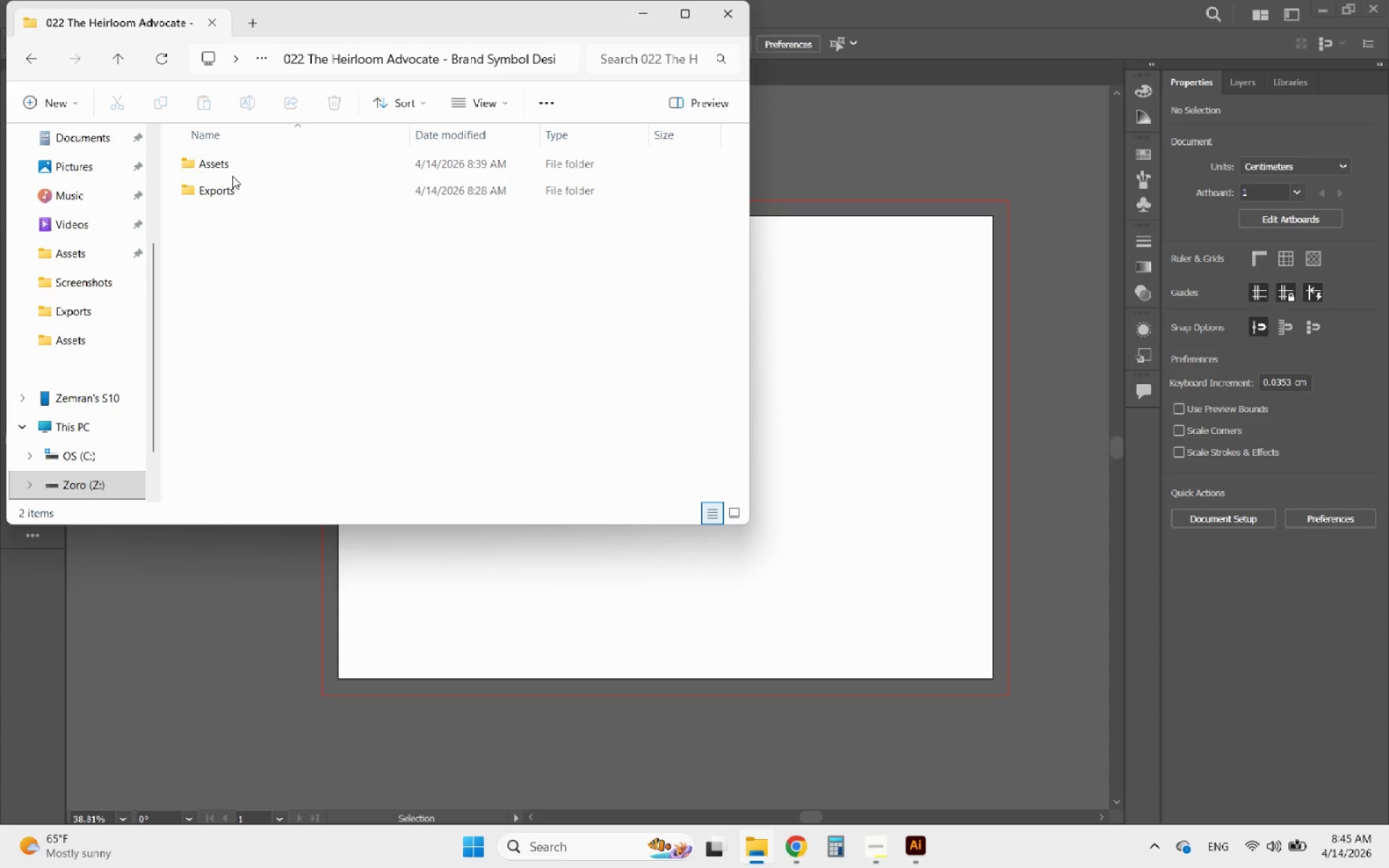 
double_click([226, 166])
 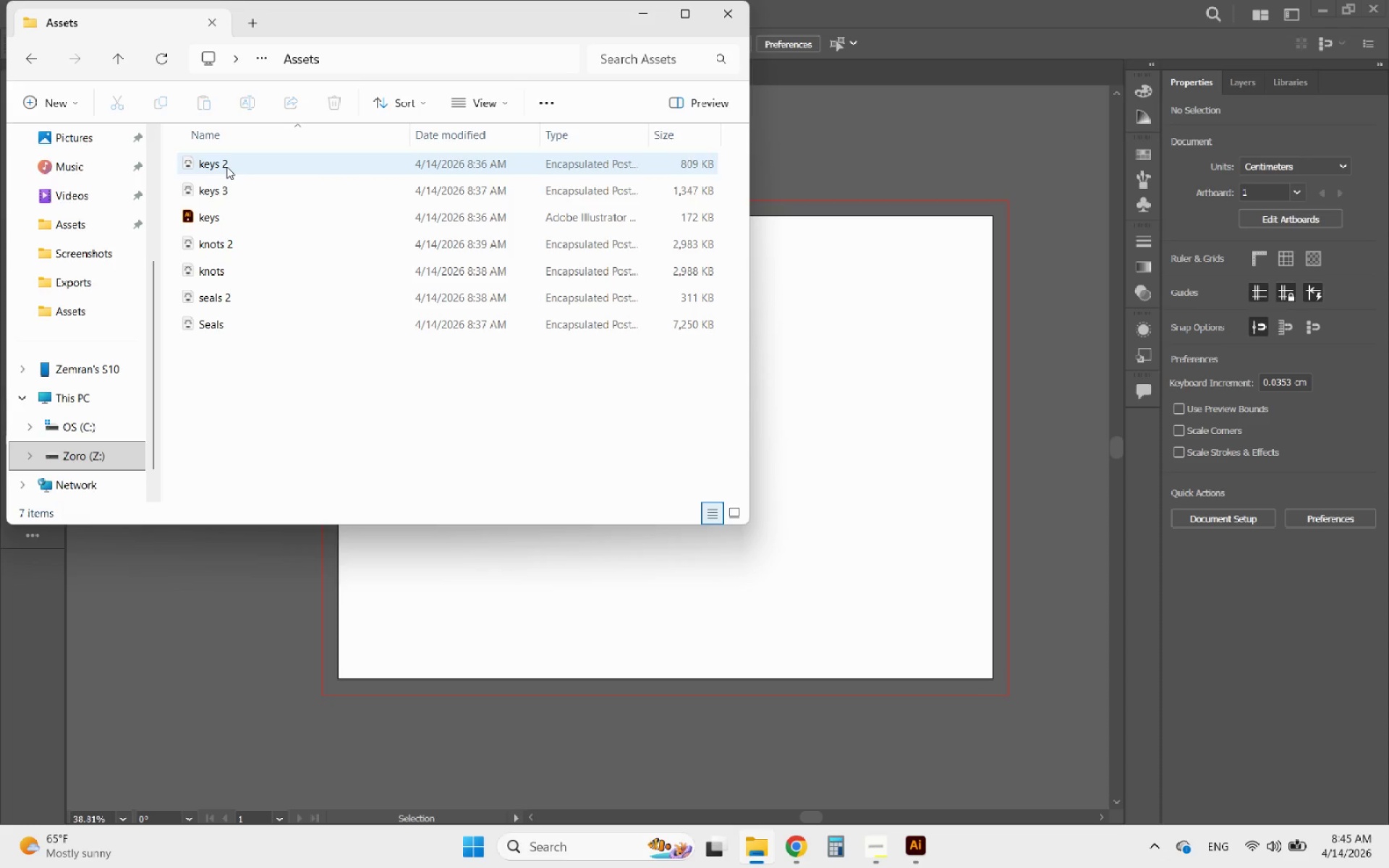 
left_click([226, 166])
 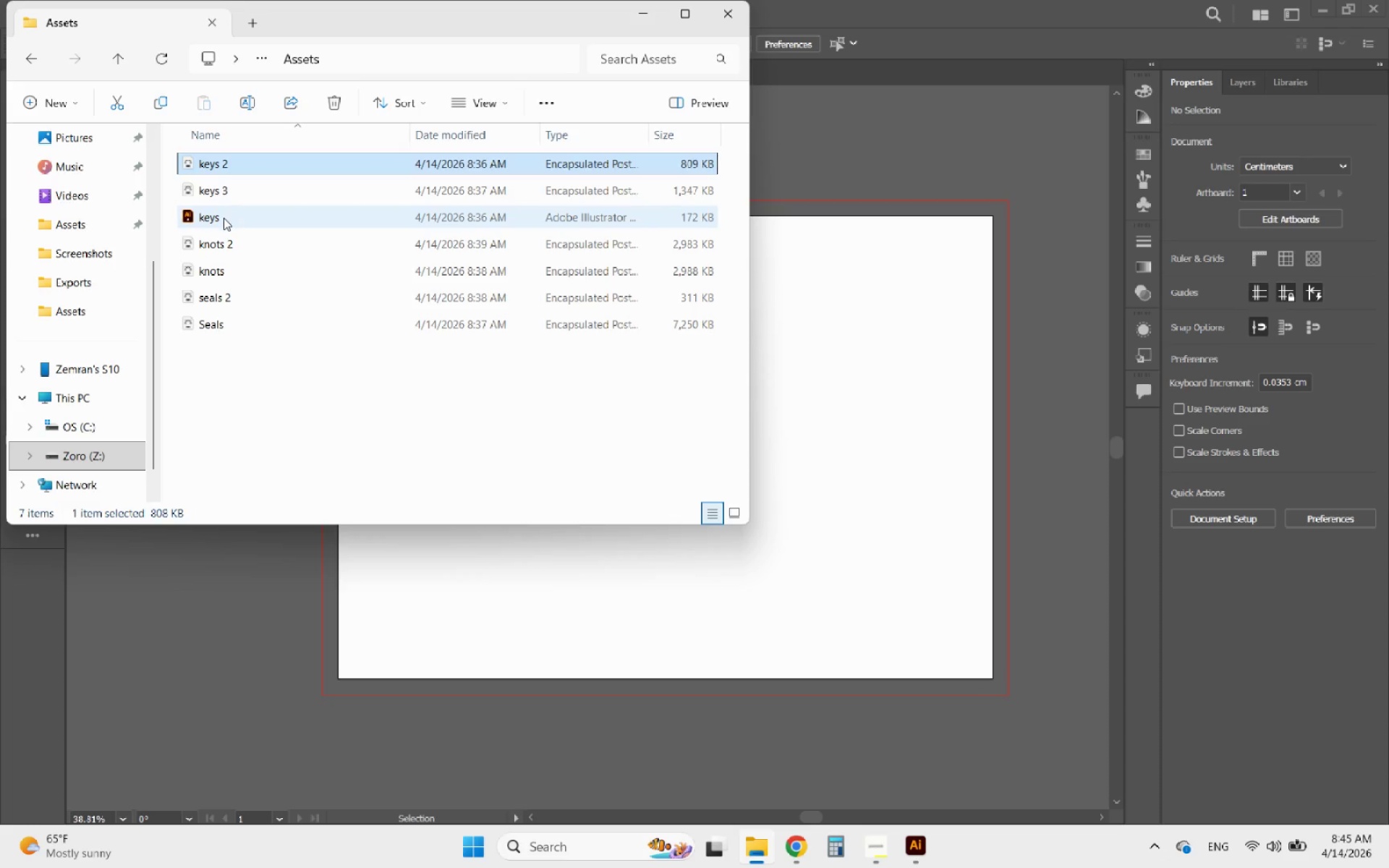 
double_click([222, 220])
 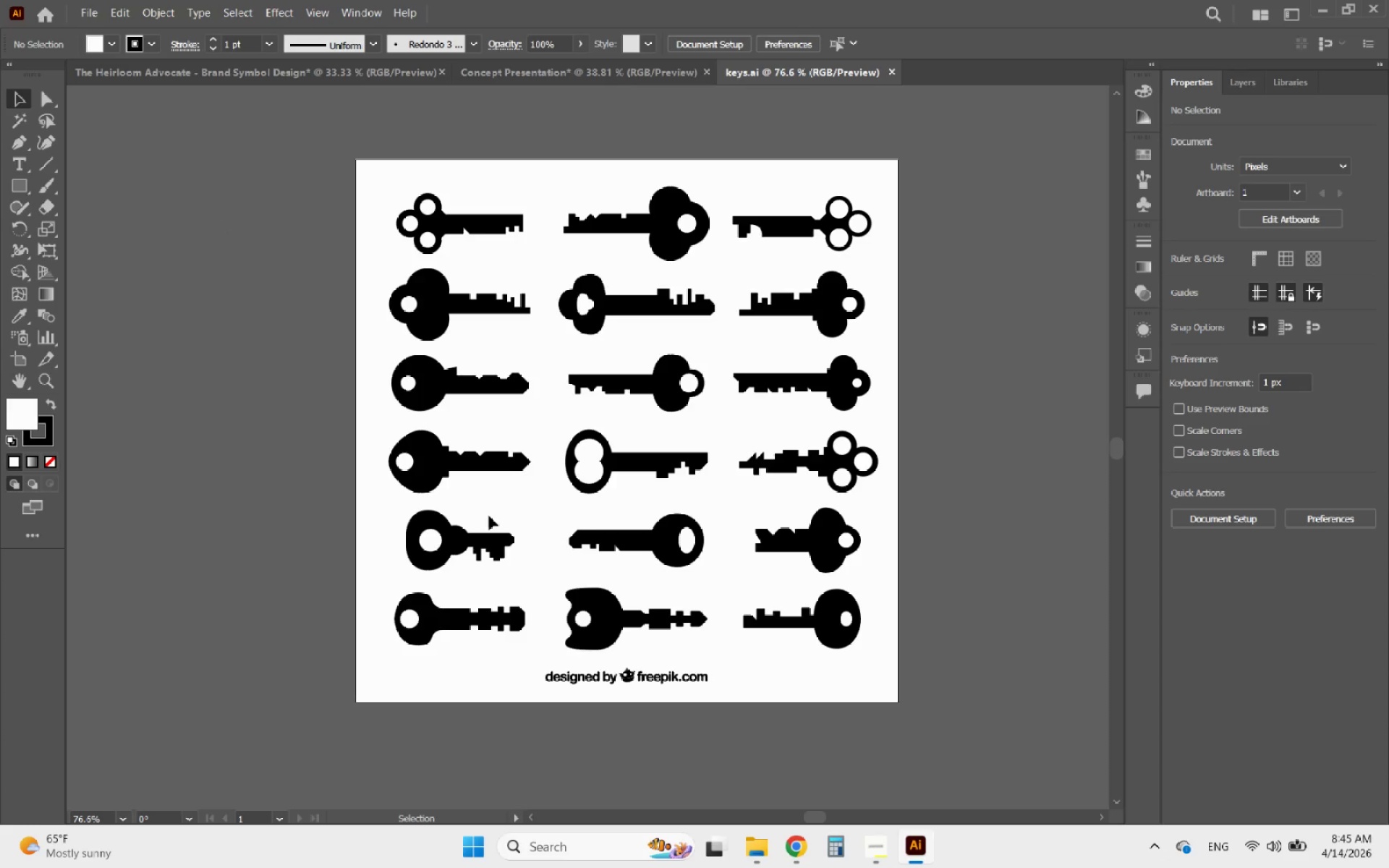 
left_click([423, 469])
 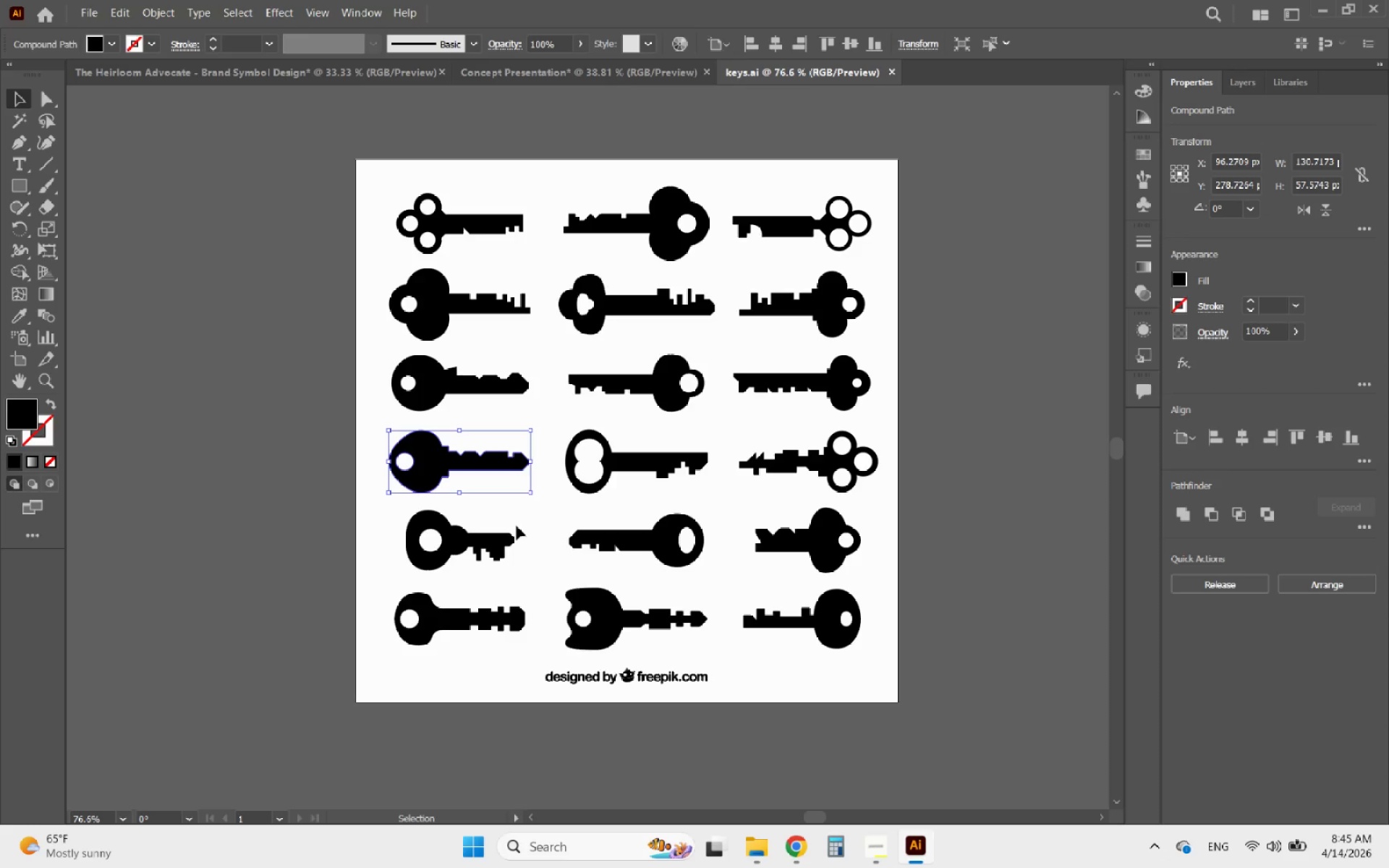 
wait(10.67)
 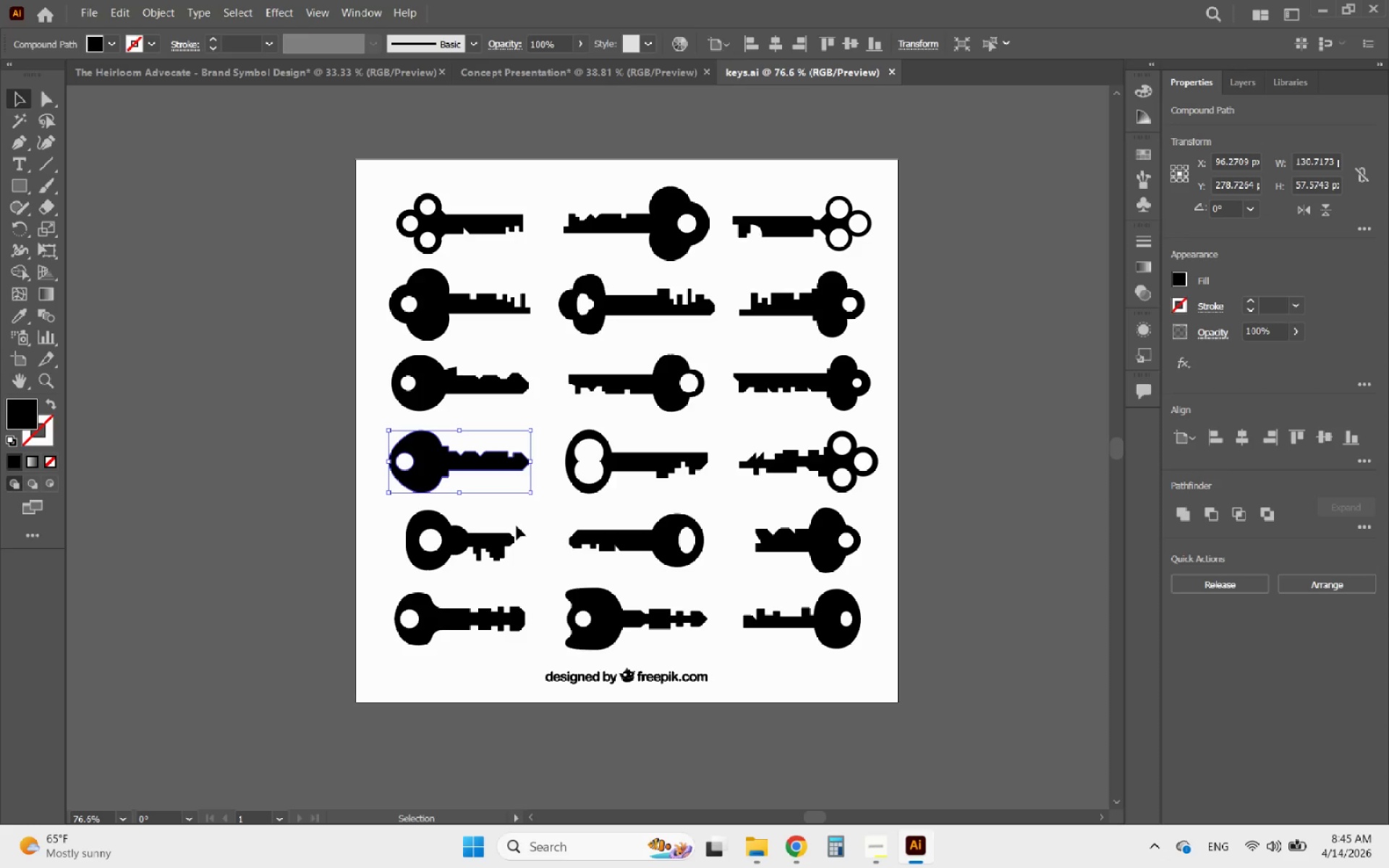 
key(Control+C)
 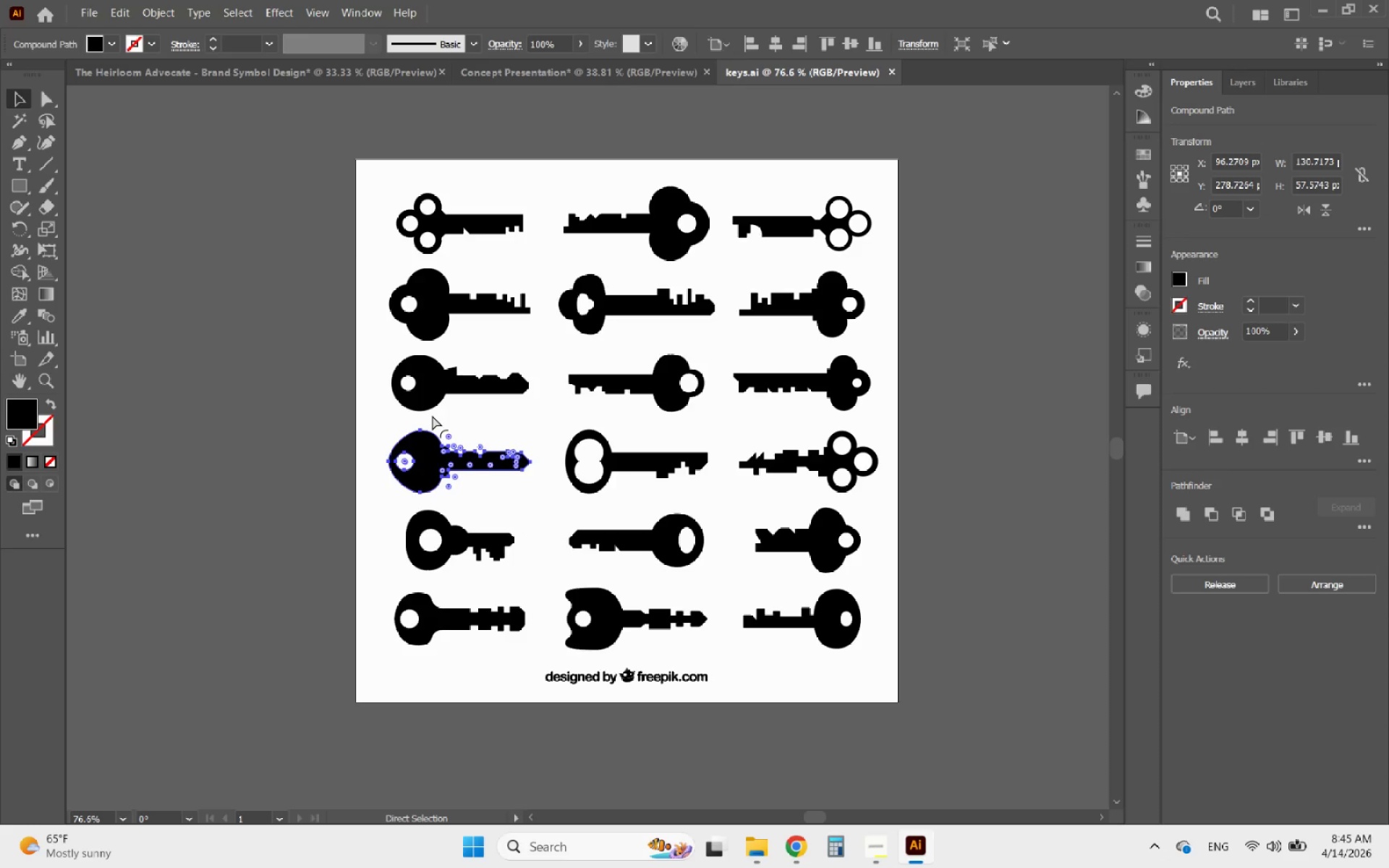 
key(Control+C)
 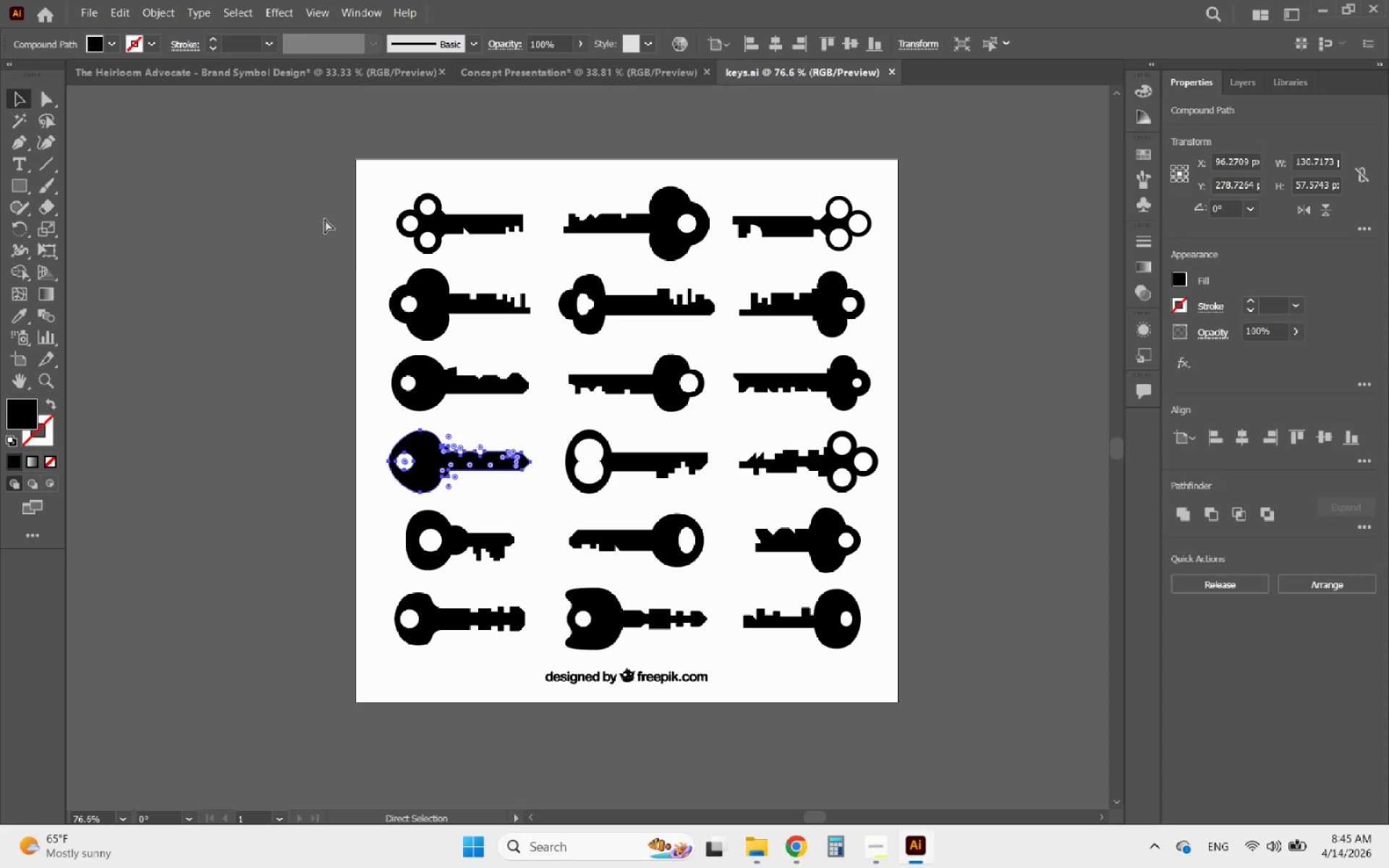 
key(Control+C)
 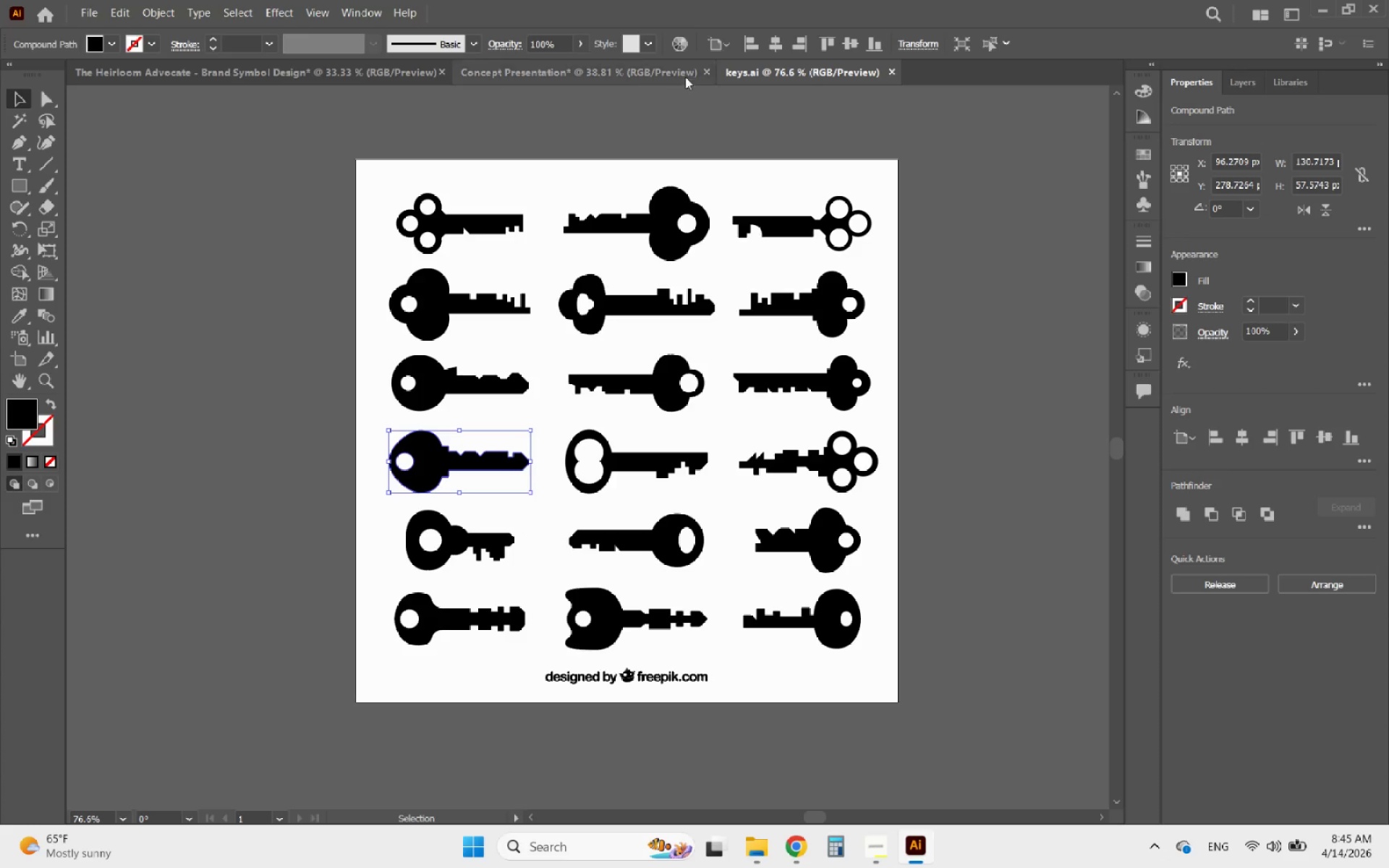 
left_click([669, 76])
 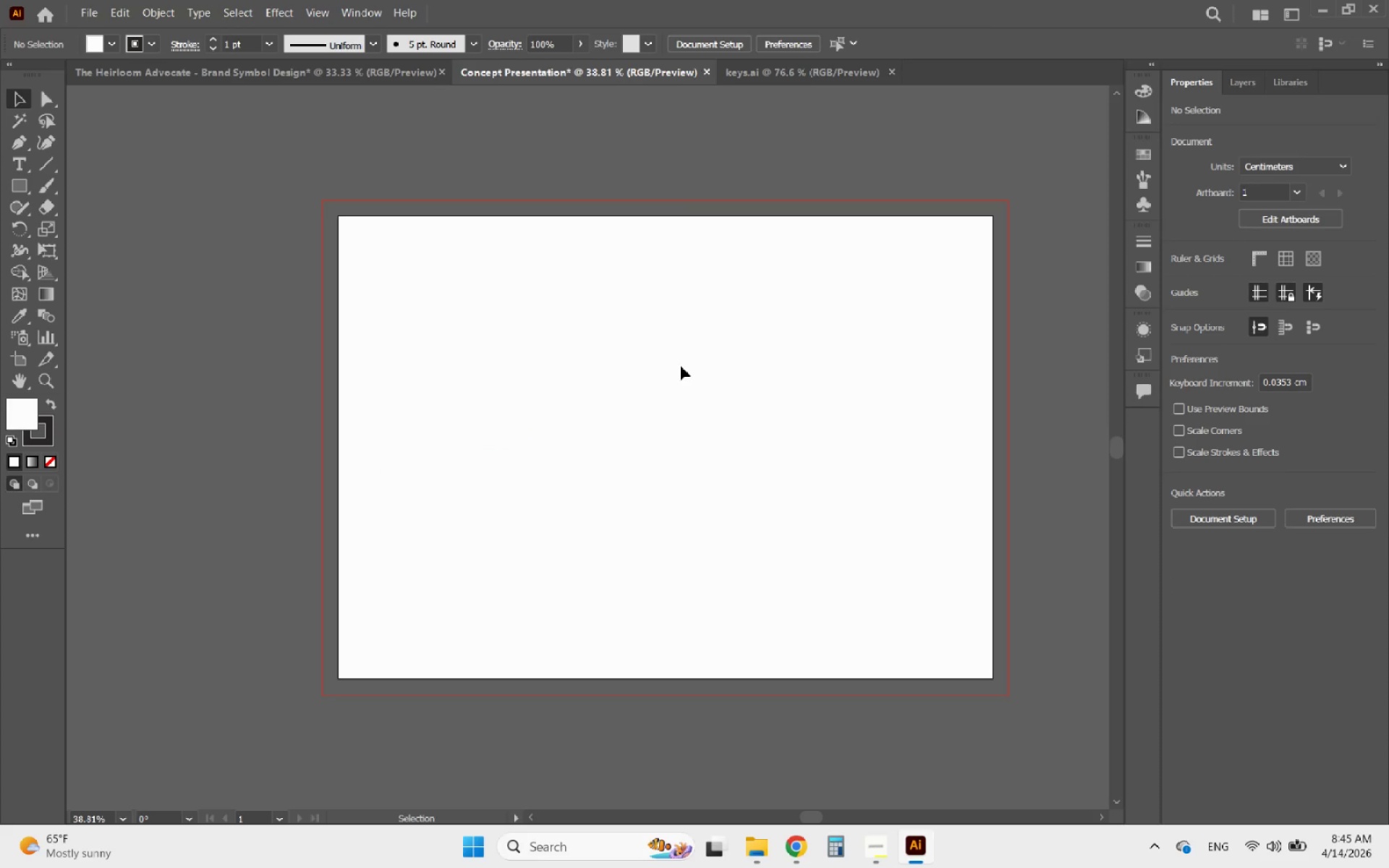 
left_click([681, 367])
 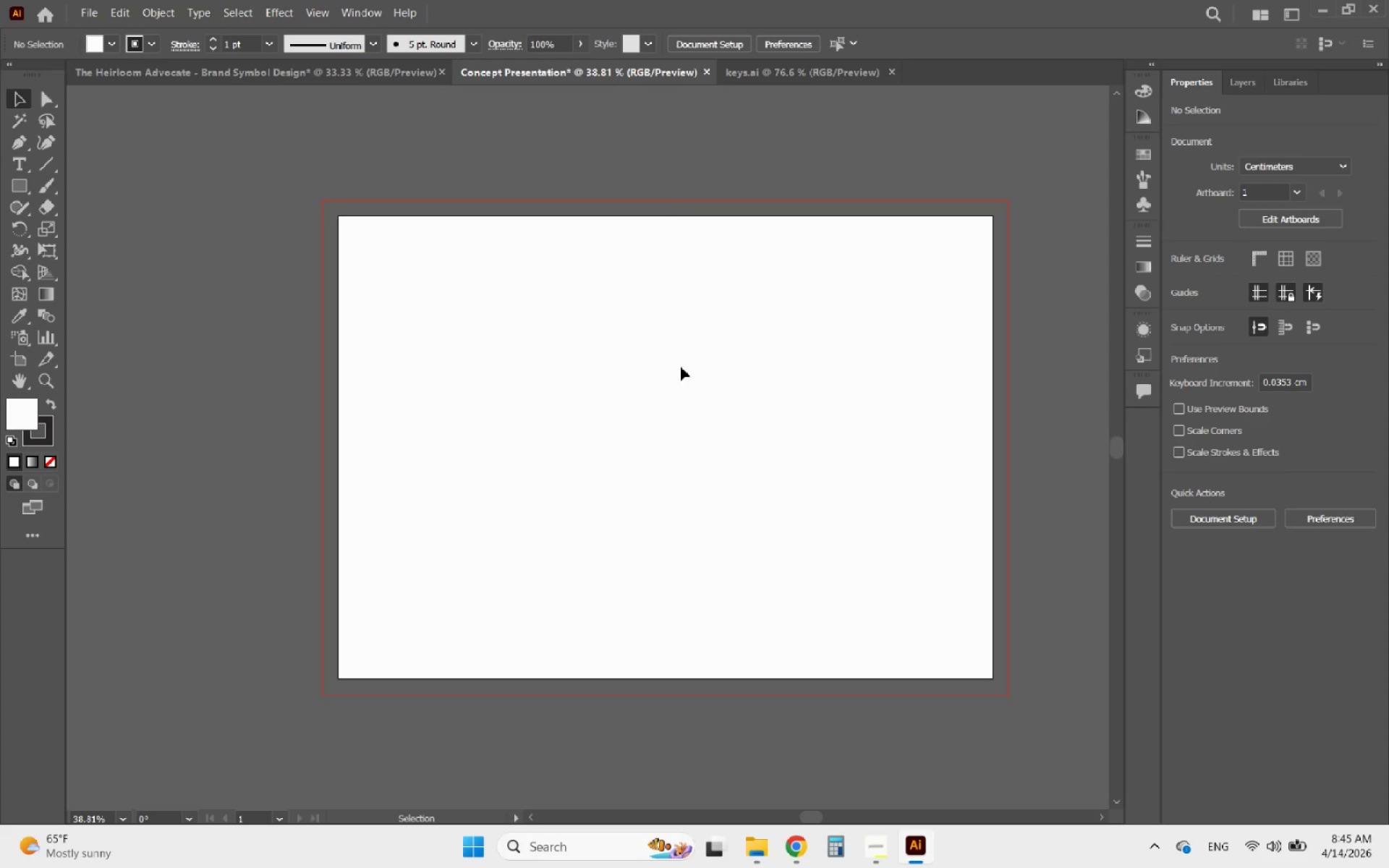 
key(Control+V)
 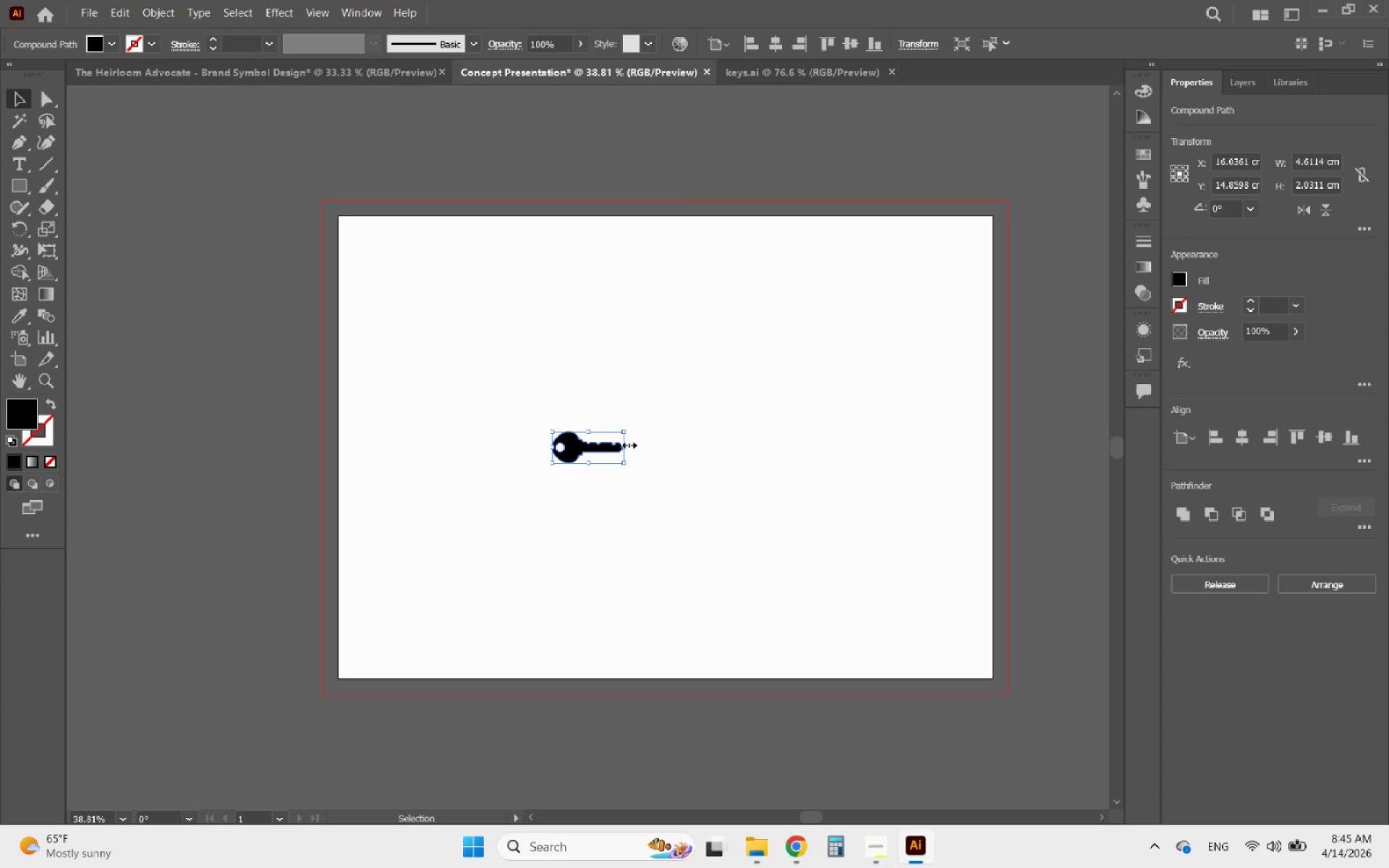 
hold_key(key=ShiftLeft, duration=0.8)
left_click_drag(start_coordinate=[625, 446], to_coordinate=[810, 439])
 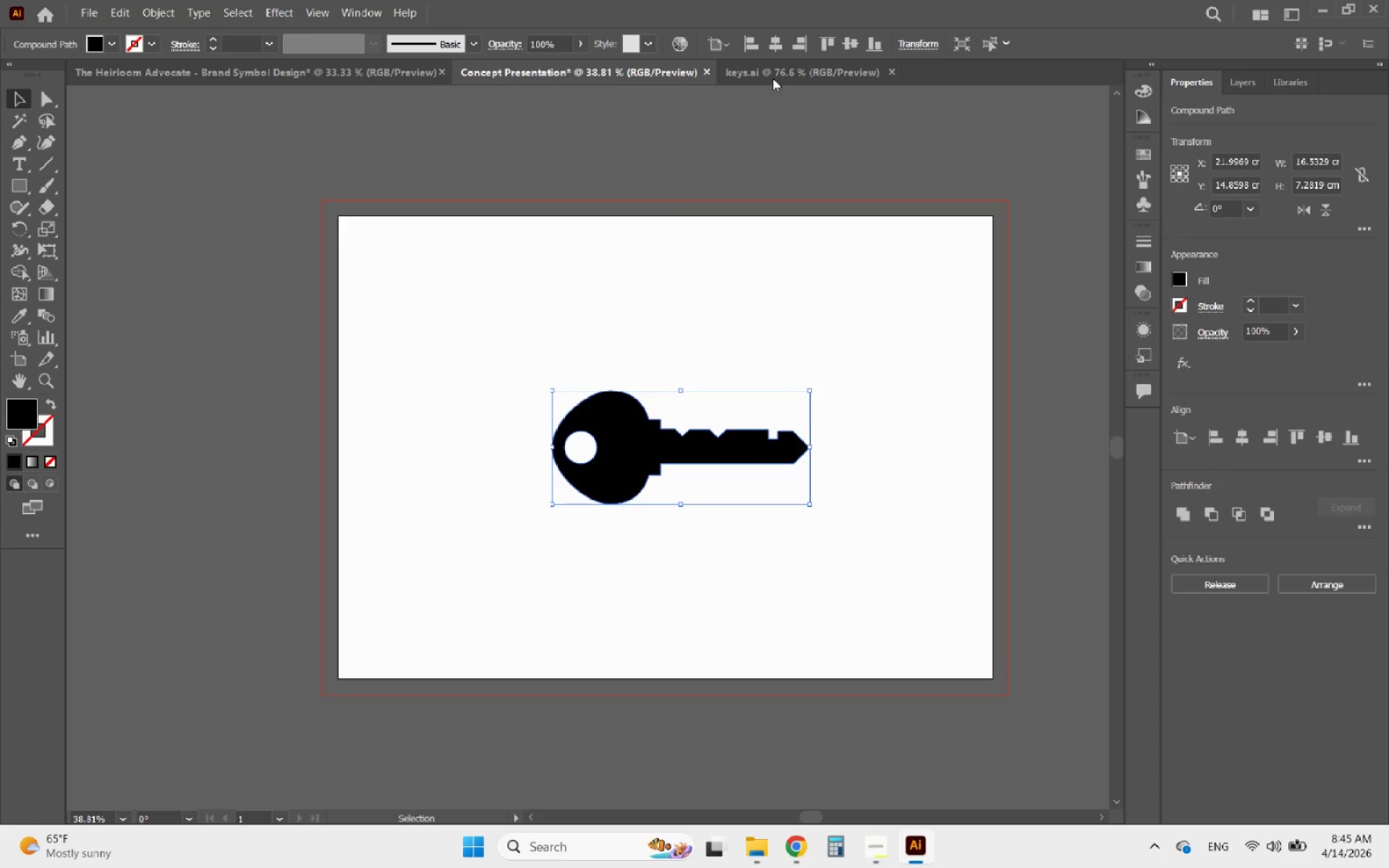 
left_click([774, 75])
 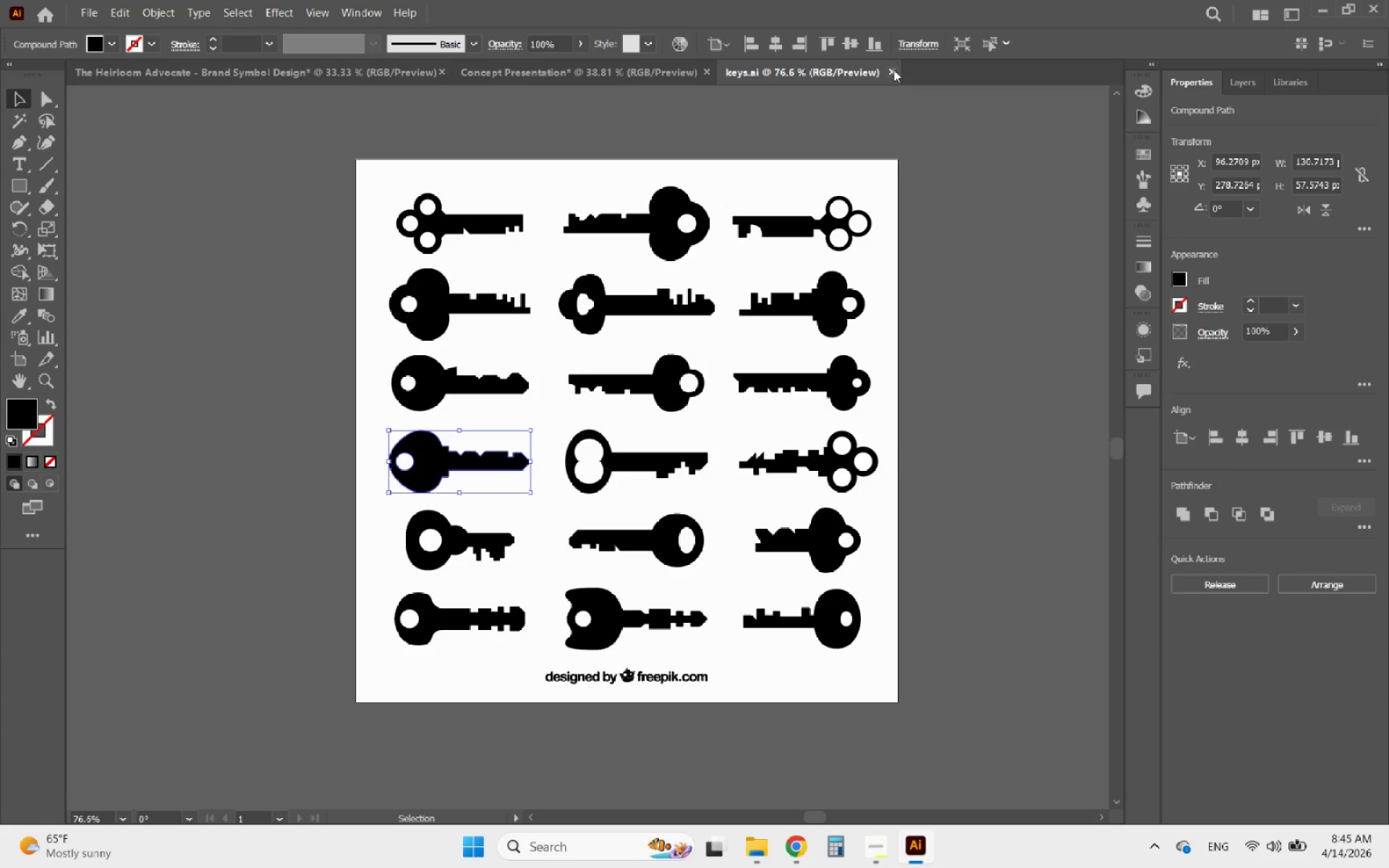 
left_click([893, 69])
 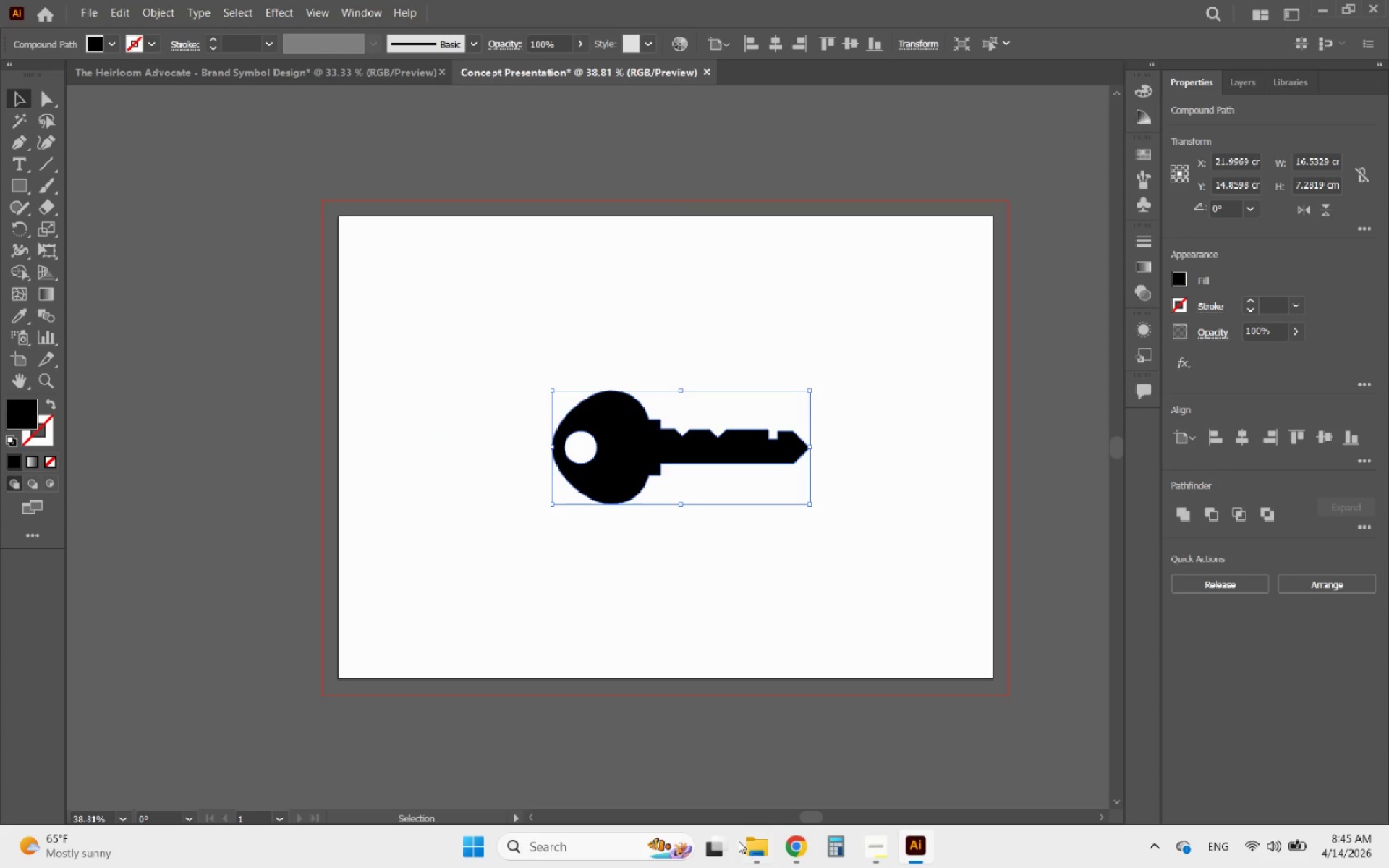 
left_click([762, 852])
 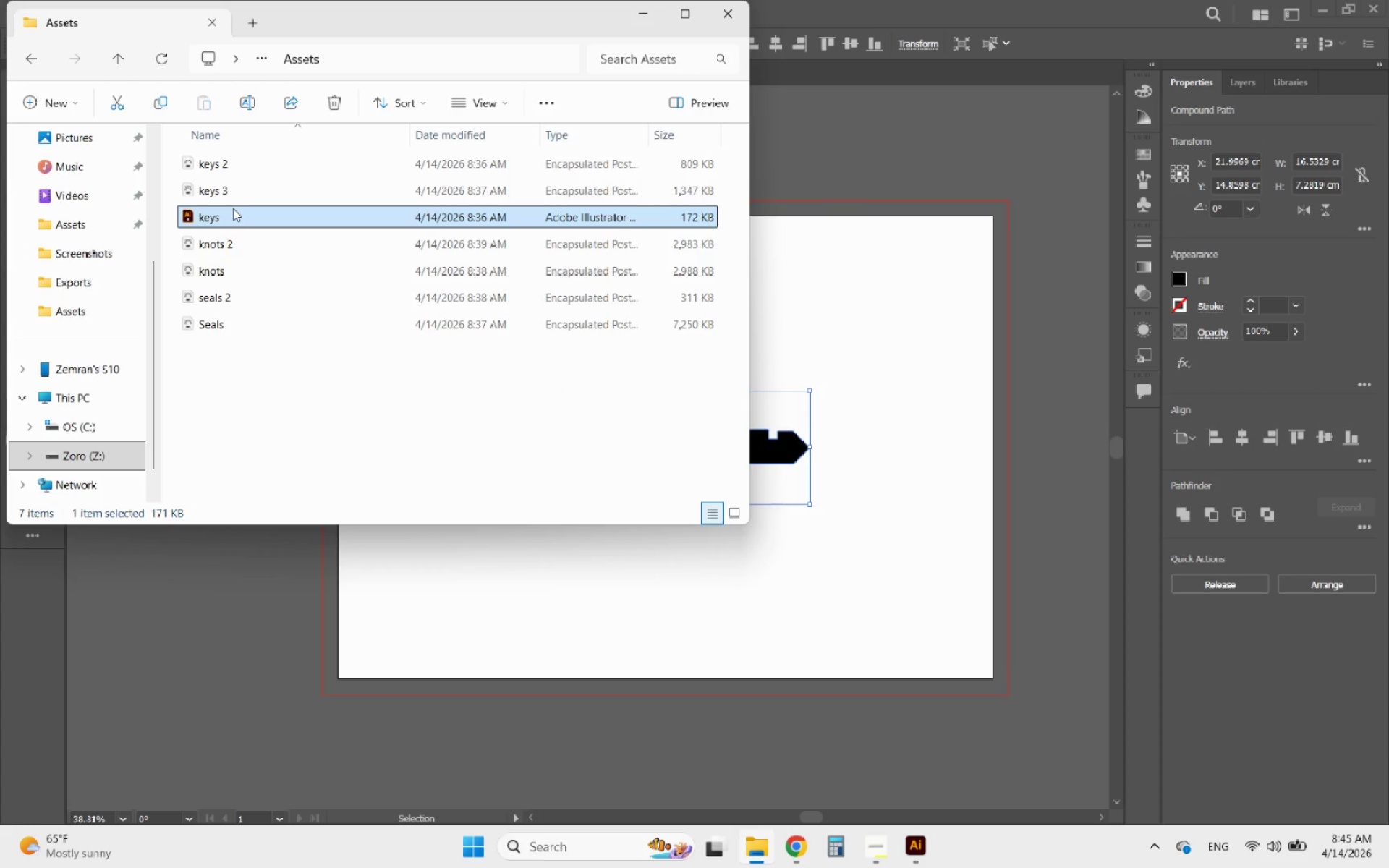 
double_click([218, 166])
 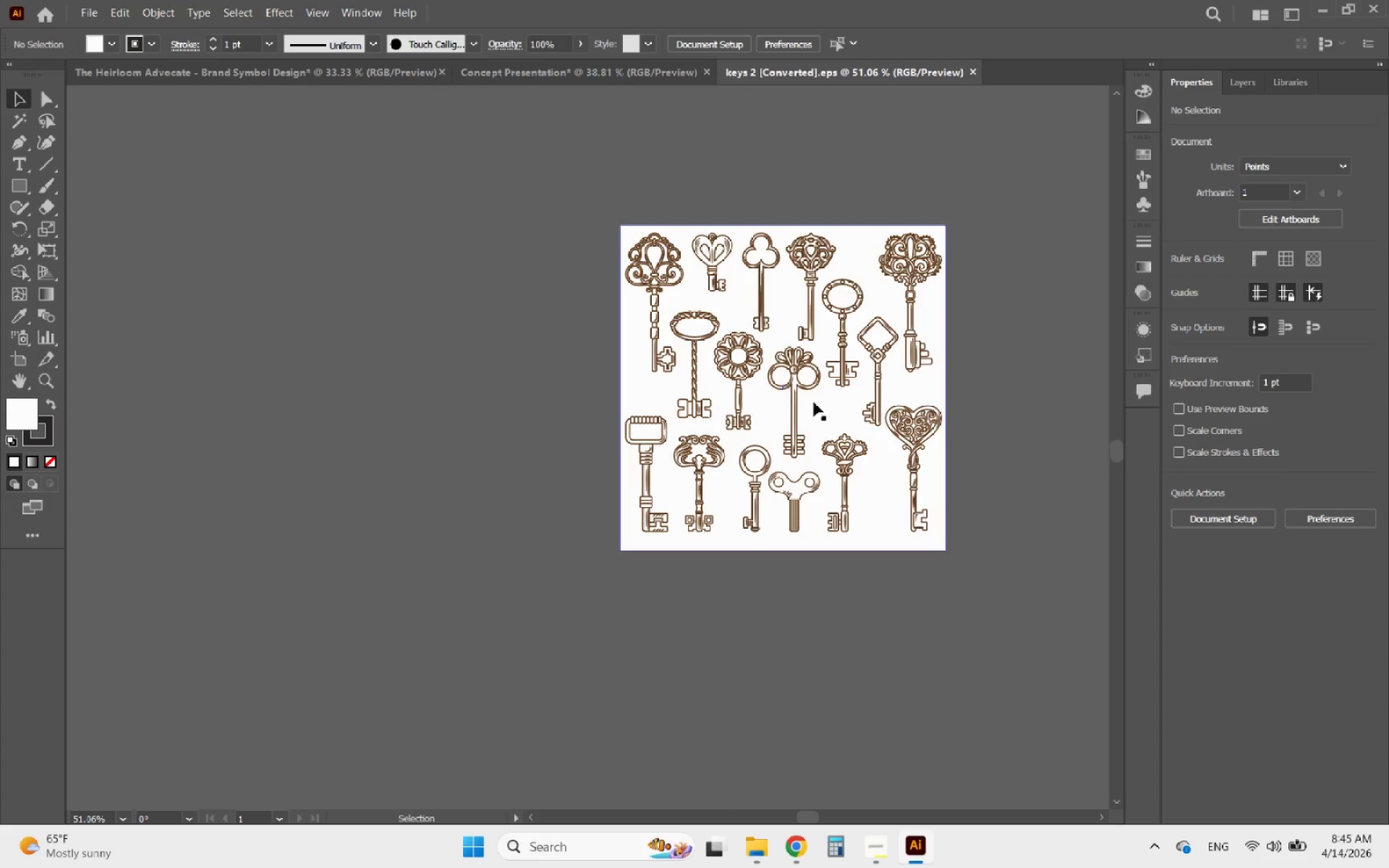 
hold_key(key=AltLeft, duration=5.17)
scroll: coordinate [847, 455], scroll_direction: up, amount: 2.0
 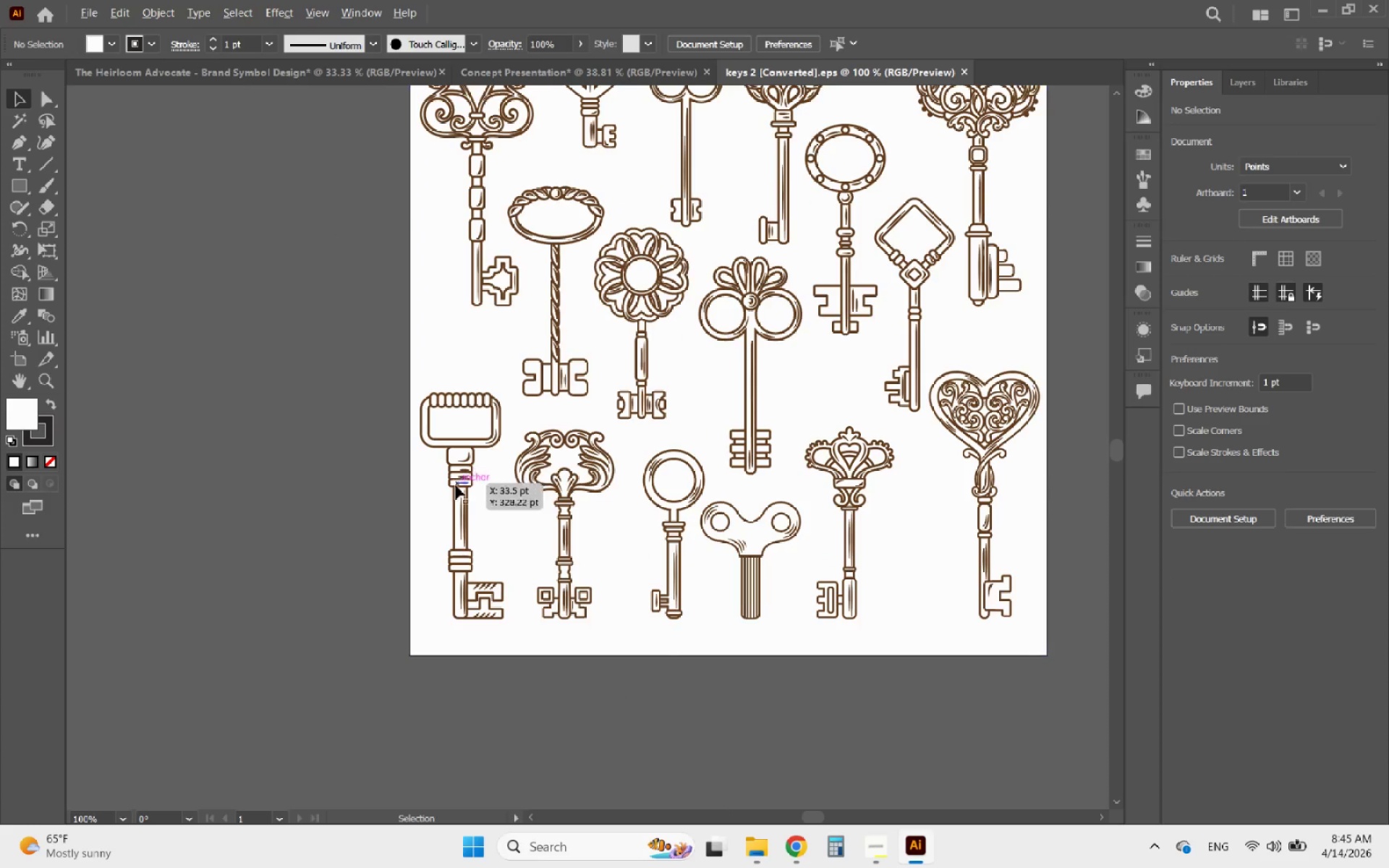 
scroll: coordinate [443, 518], scroll_direction: down, amount: 1.0
 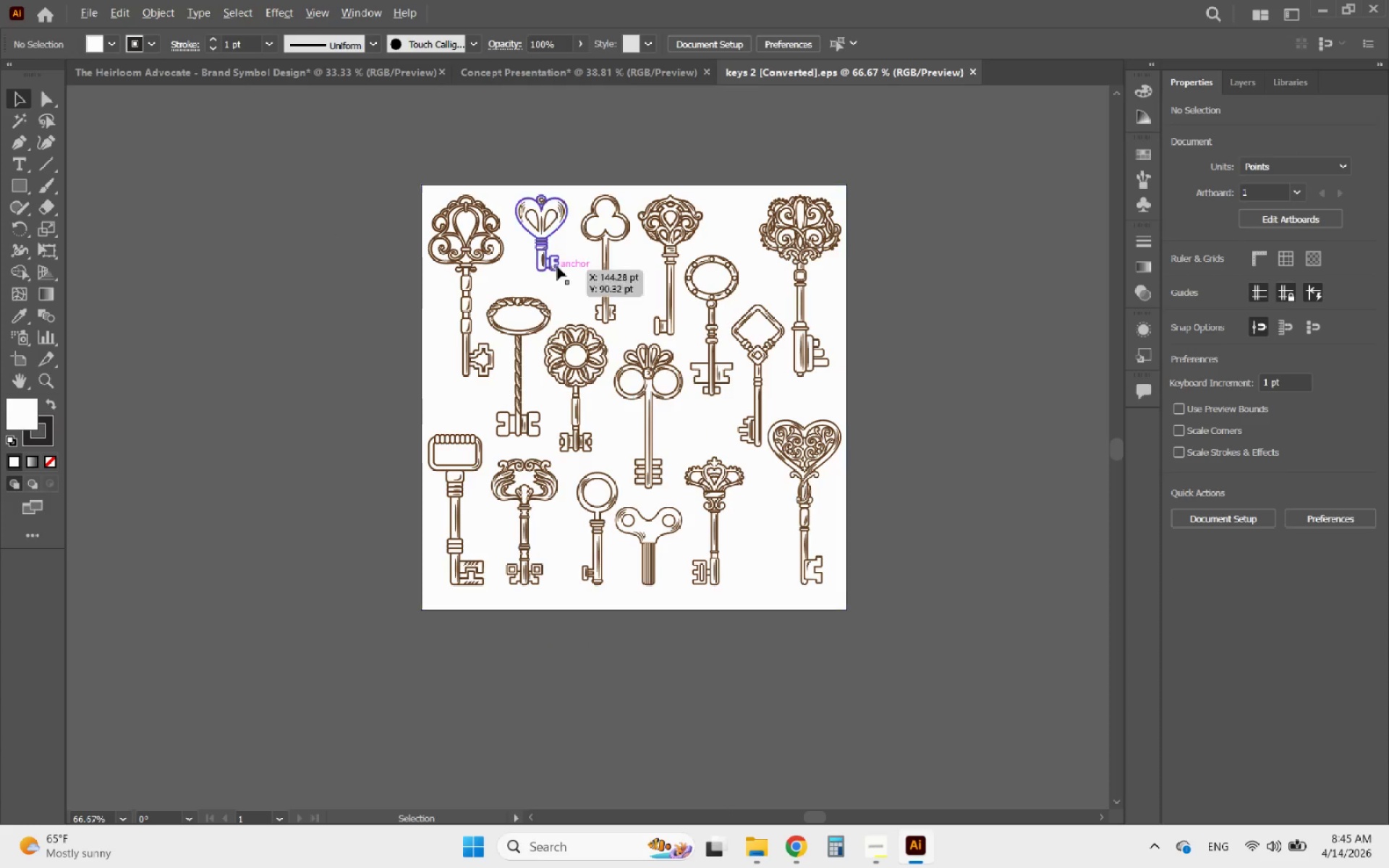 
scroll: coordinate [587, 212], scroll_direction: up, amount: 3.0
 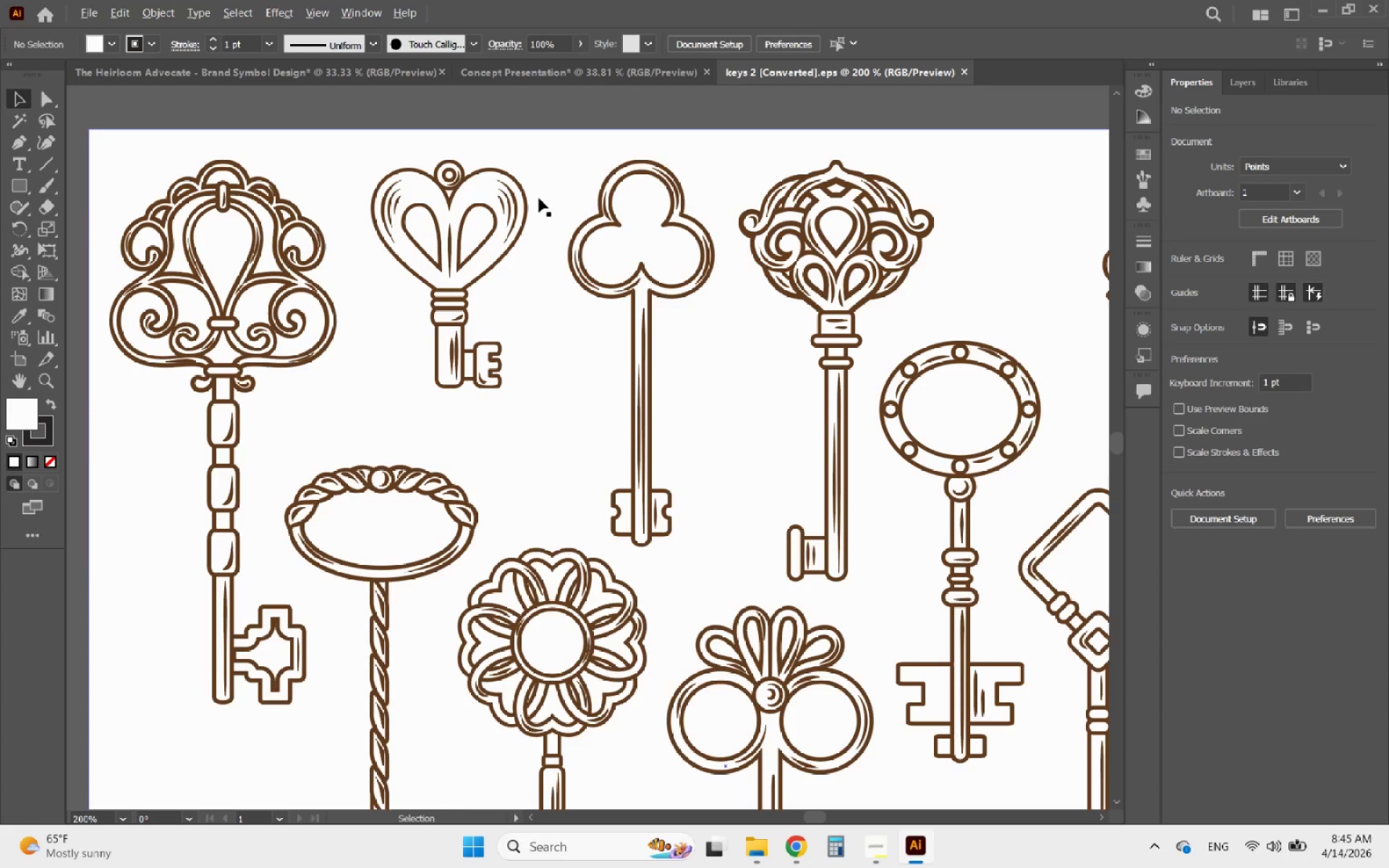 
scroll: coordinate [539, 198], scroll_direction: down, amount: 1.0
 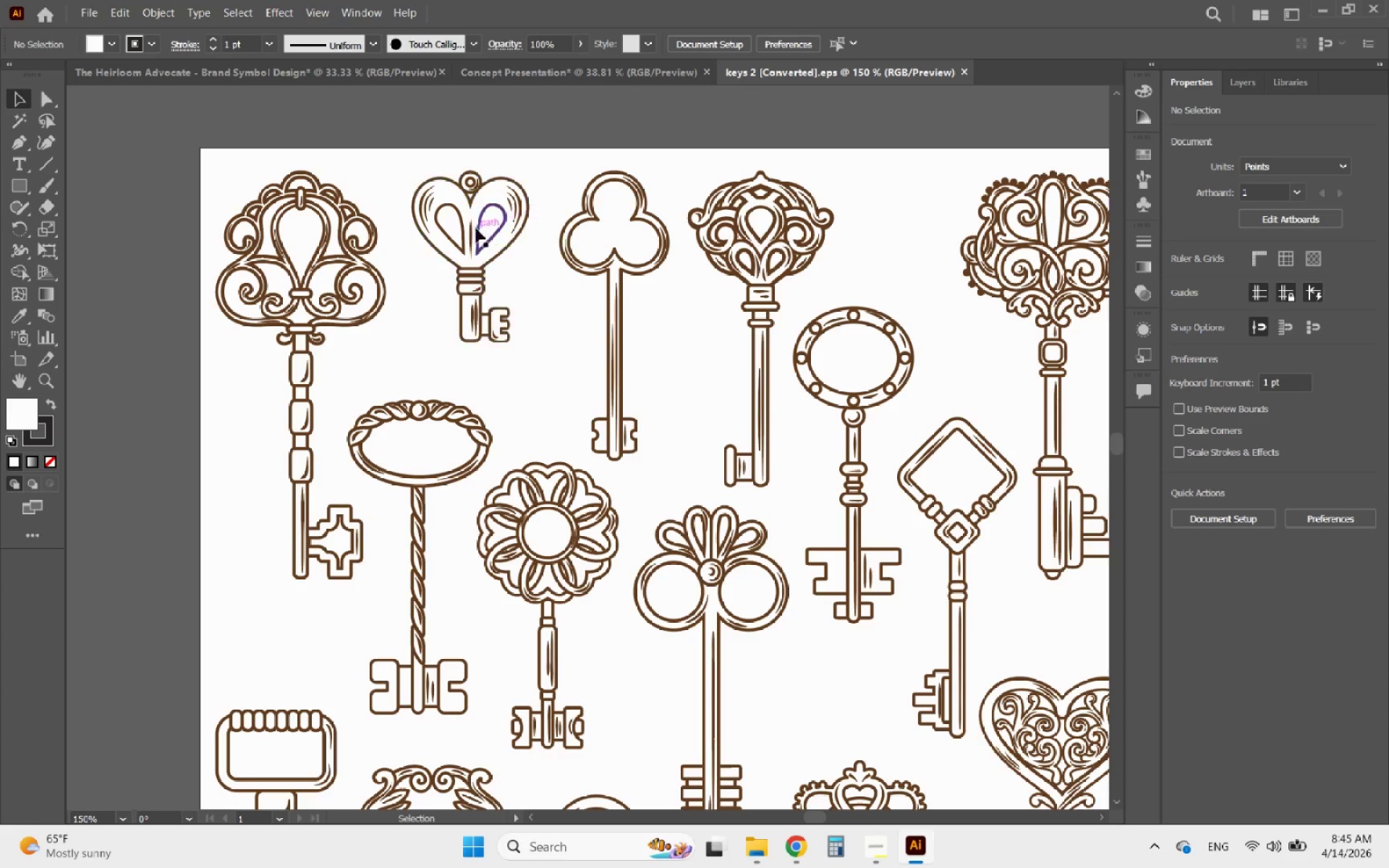 
hold_key(key=AltLeft, duration=0.86)
scroll: coordinate [411, 226], scroll_direction: down, amount: 1.0
 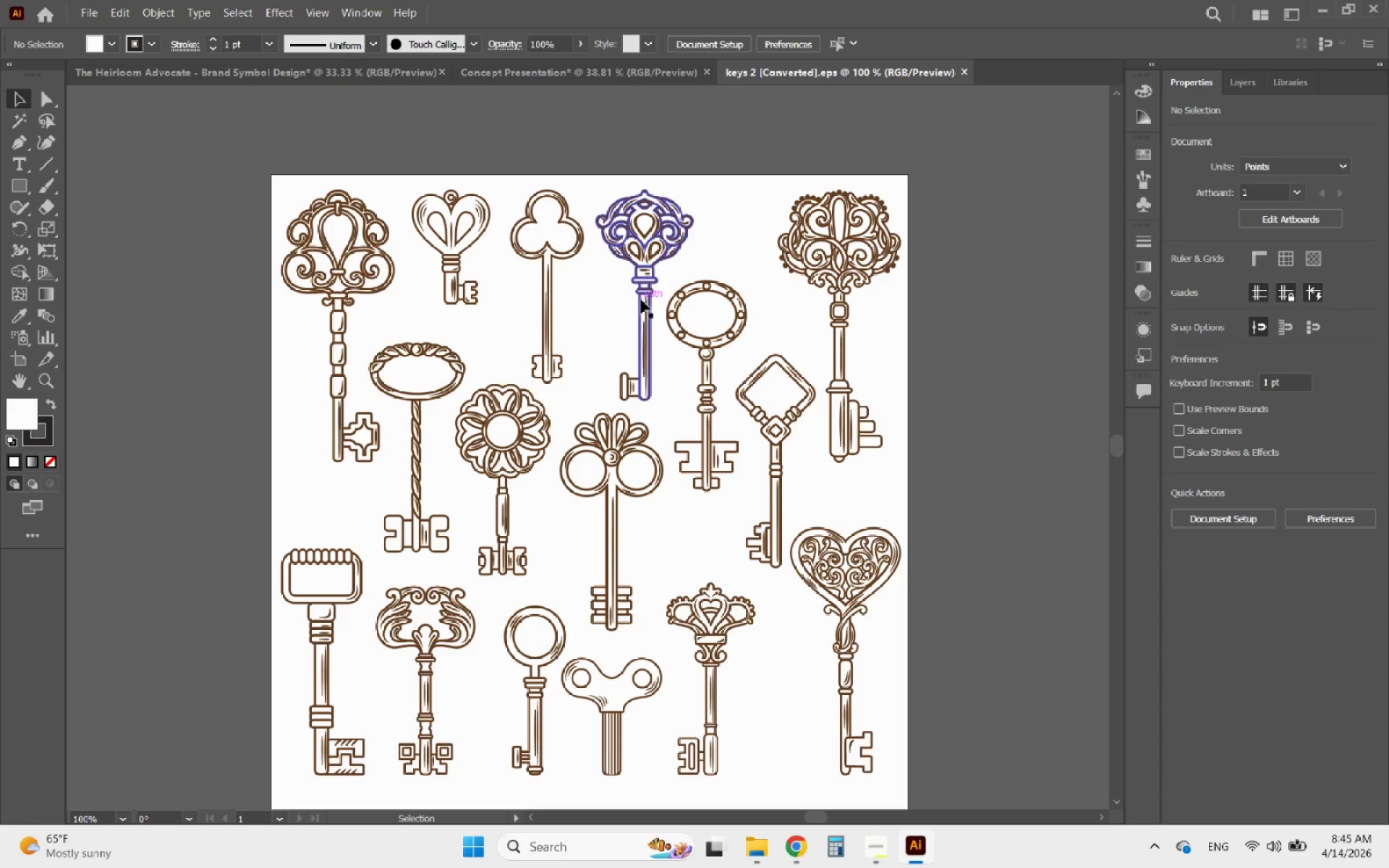 
left_click([641, 299])
 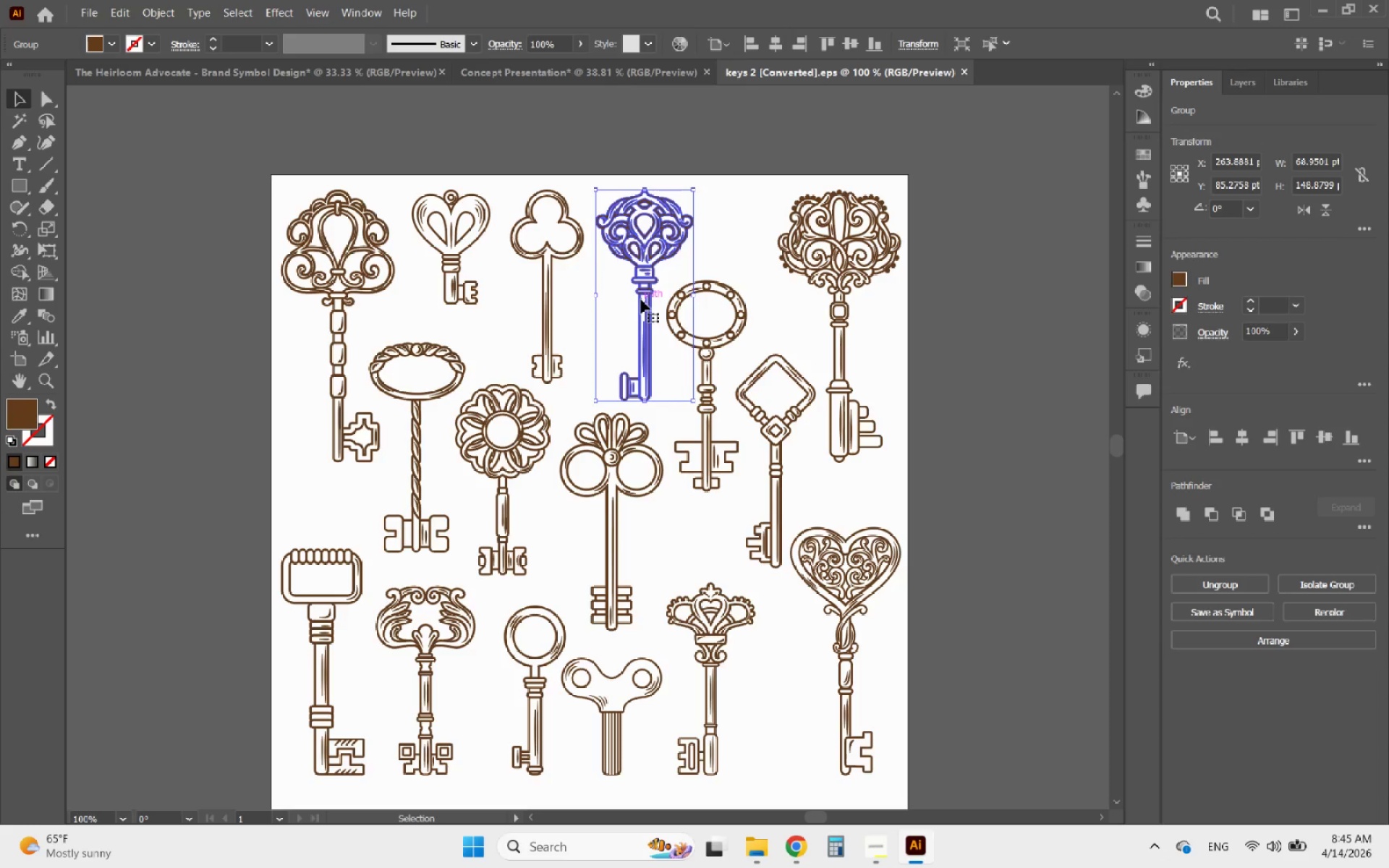 
scroll: coordinate [640, 299], scroll_direction: down, amount: 2.0
 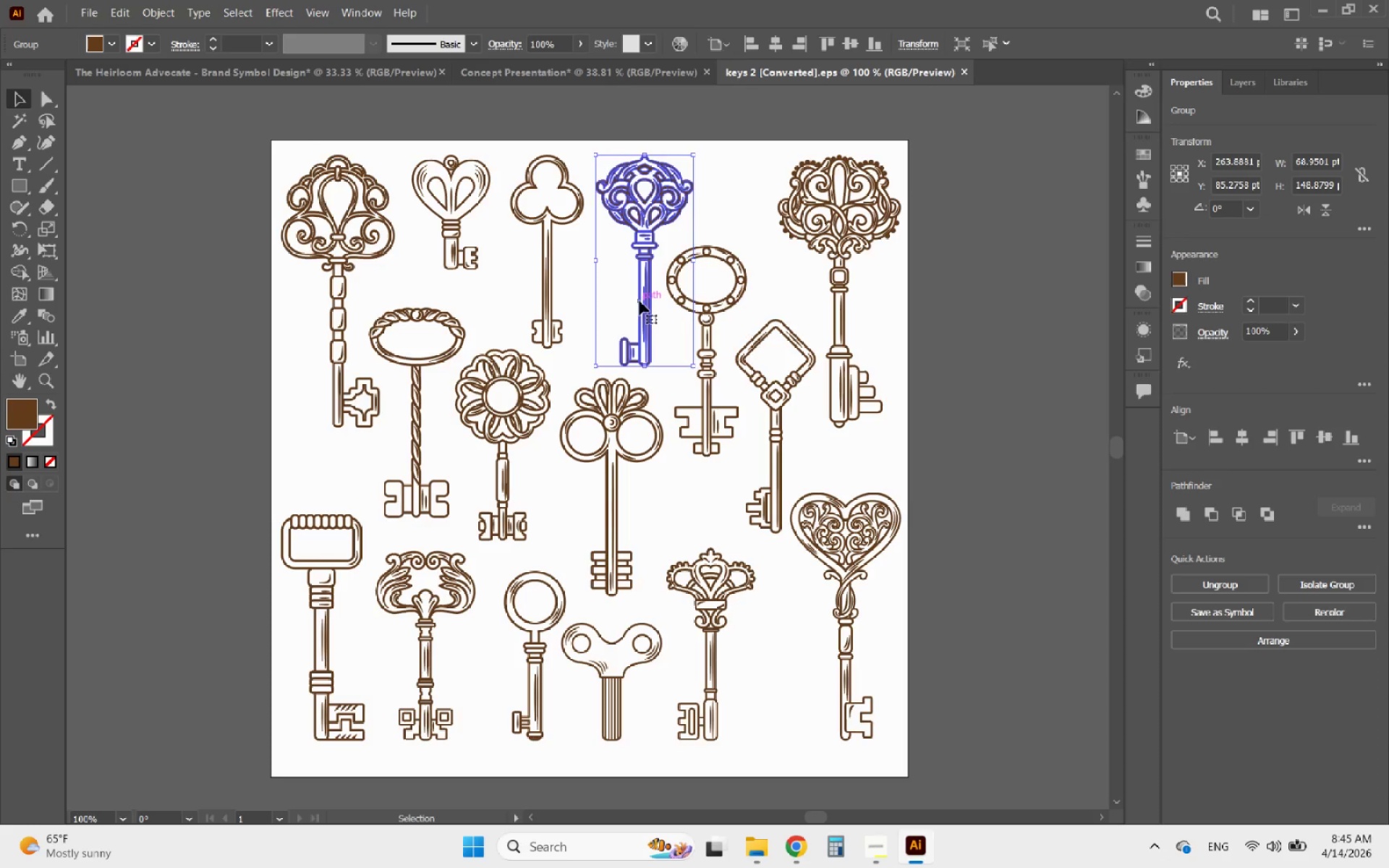 
key(Control+C)
 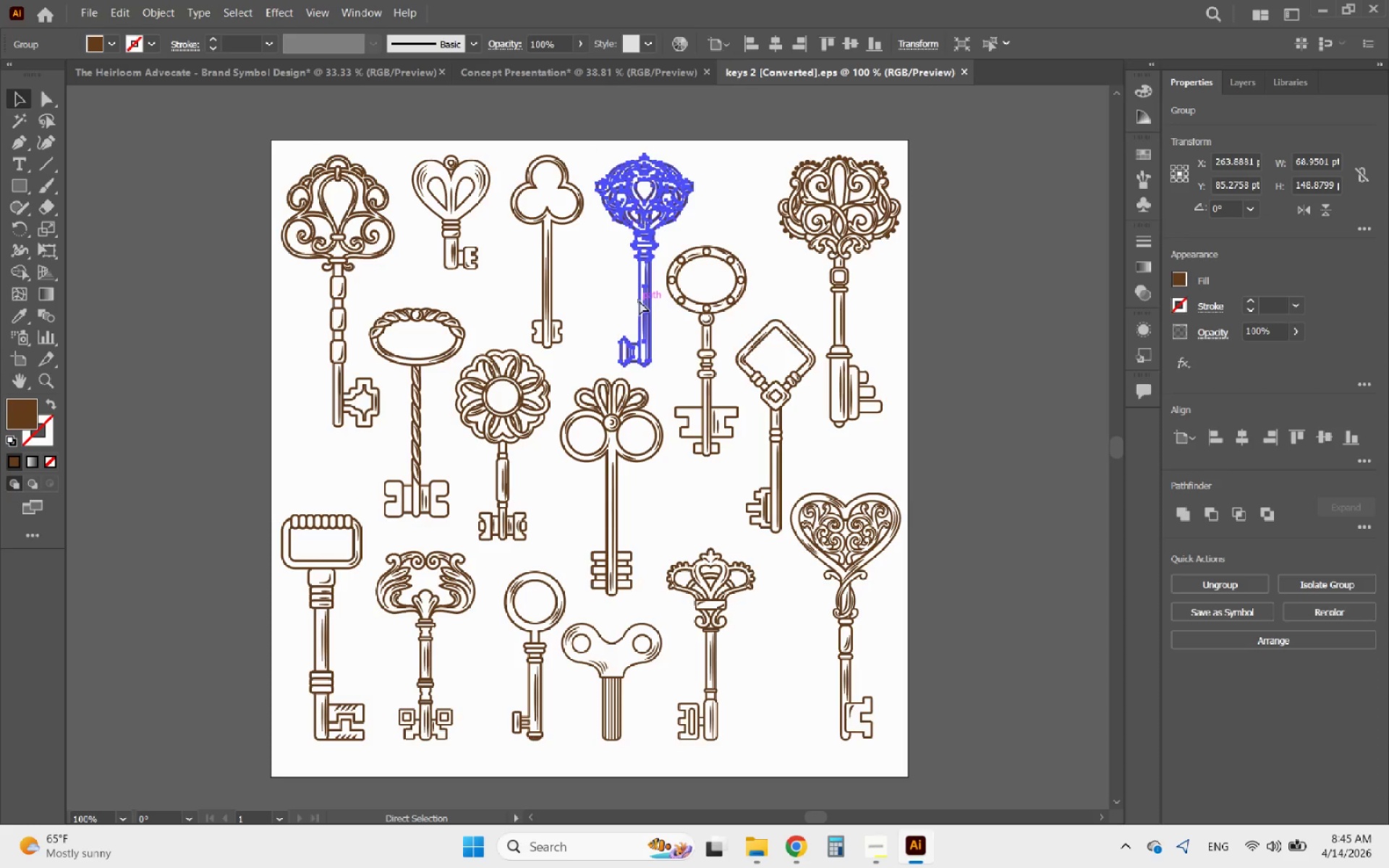 
key(Control+C)
 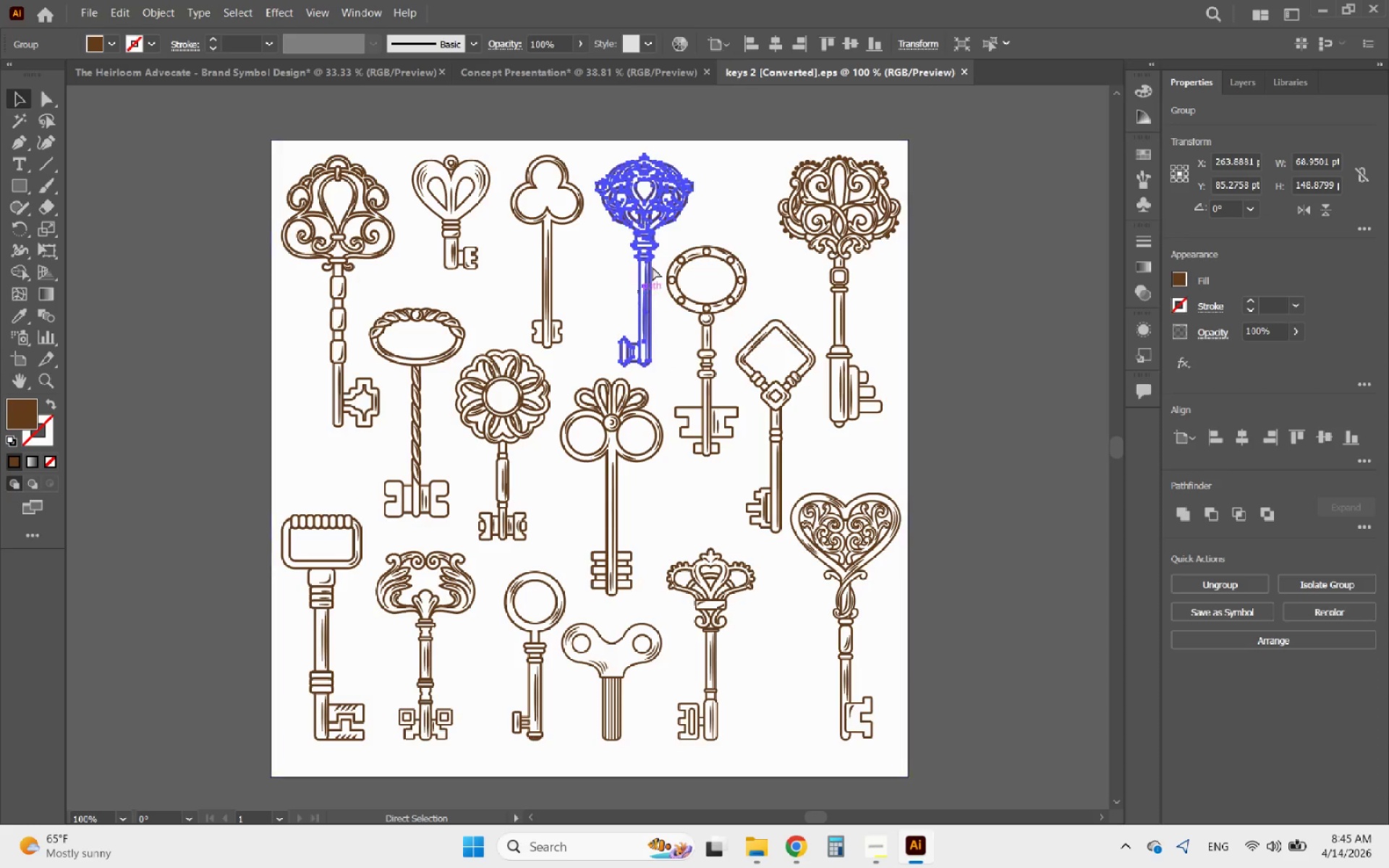 
key(Control+C)
 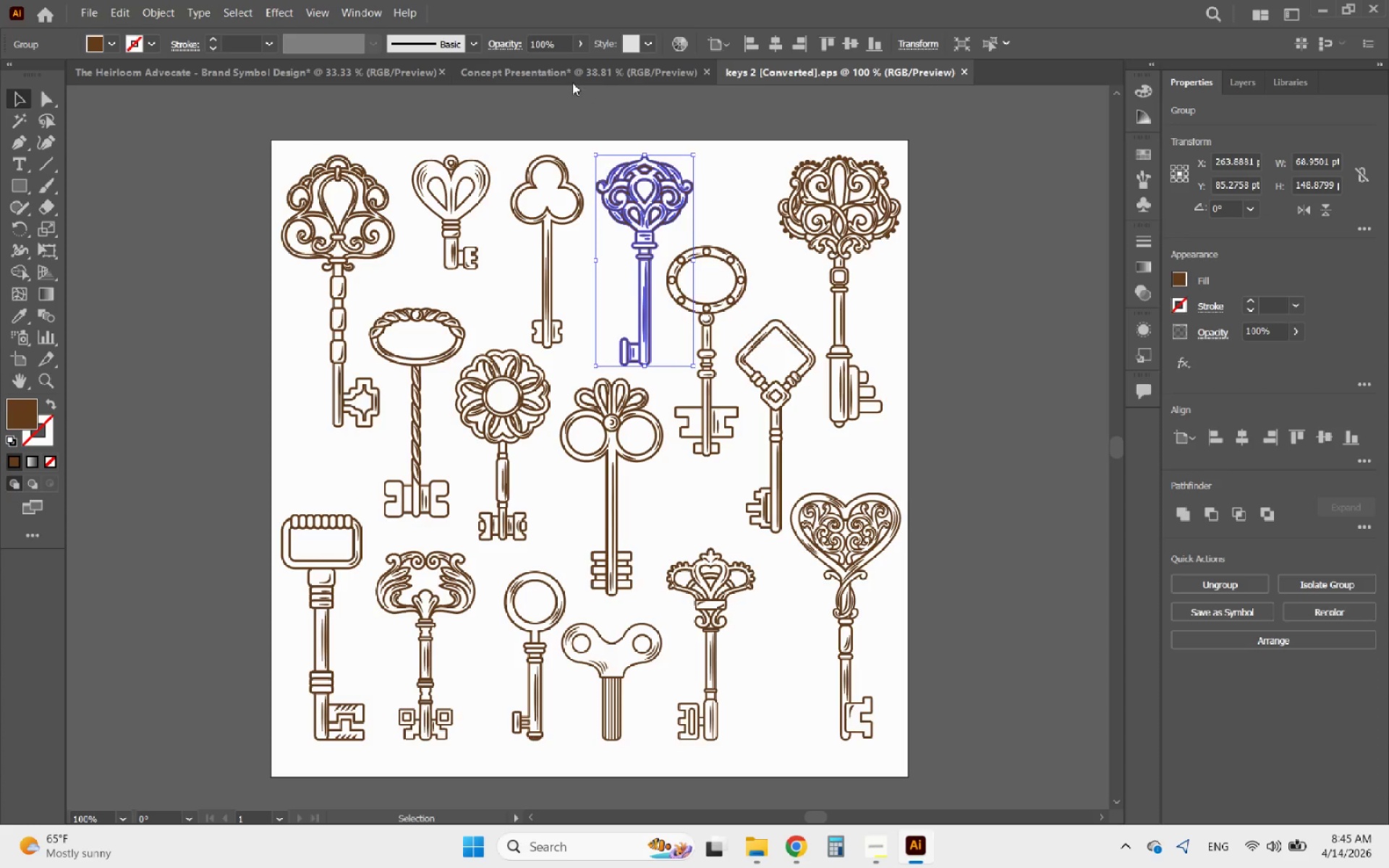 
left_click([571, 81])
 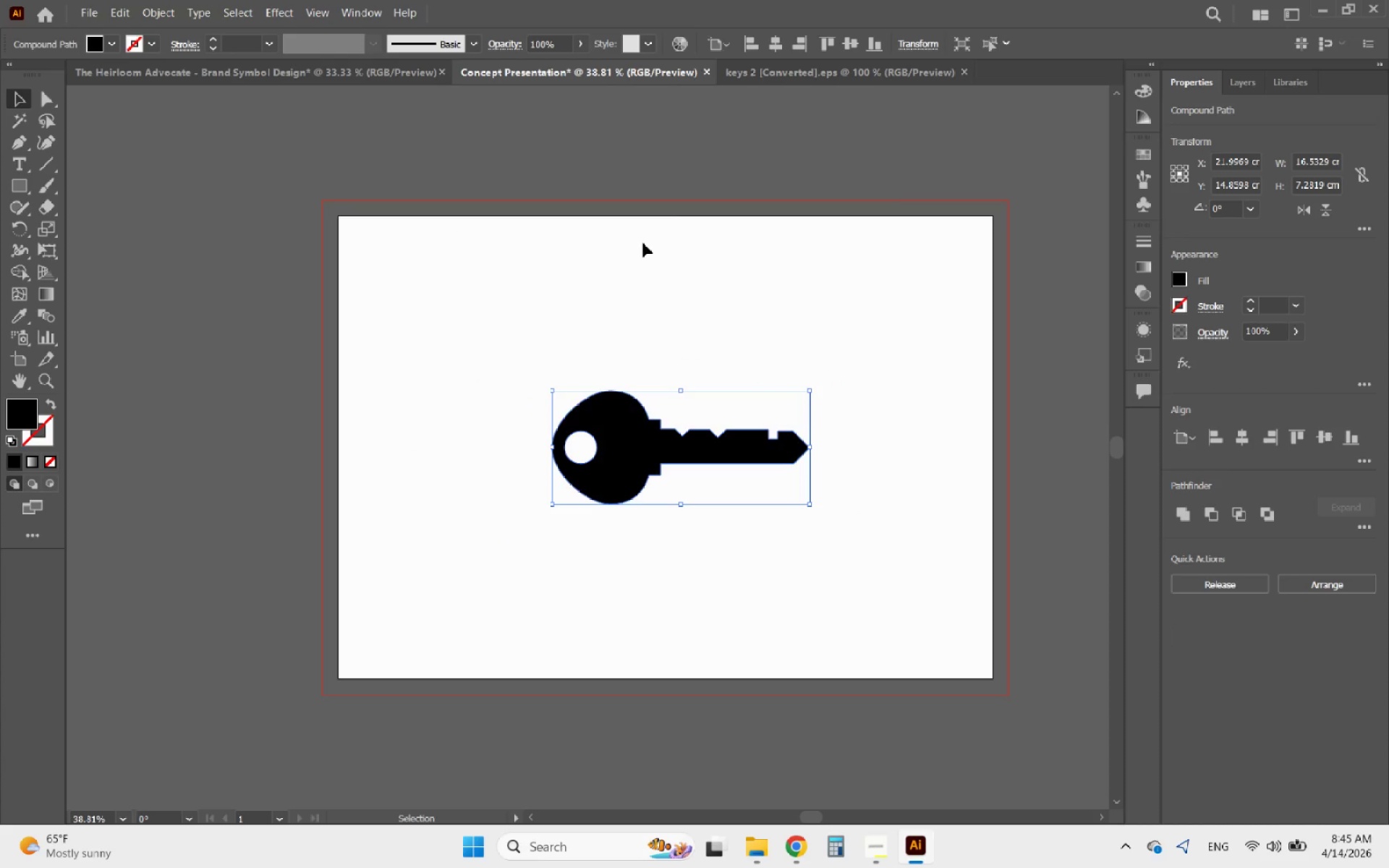 
left_click([660, 255])
 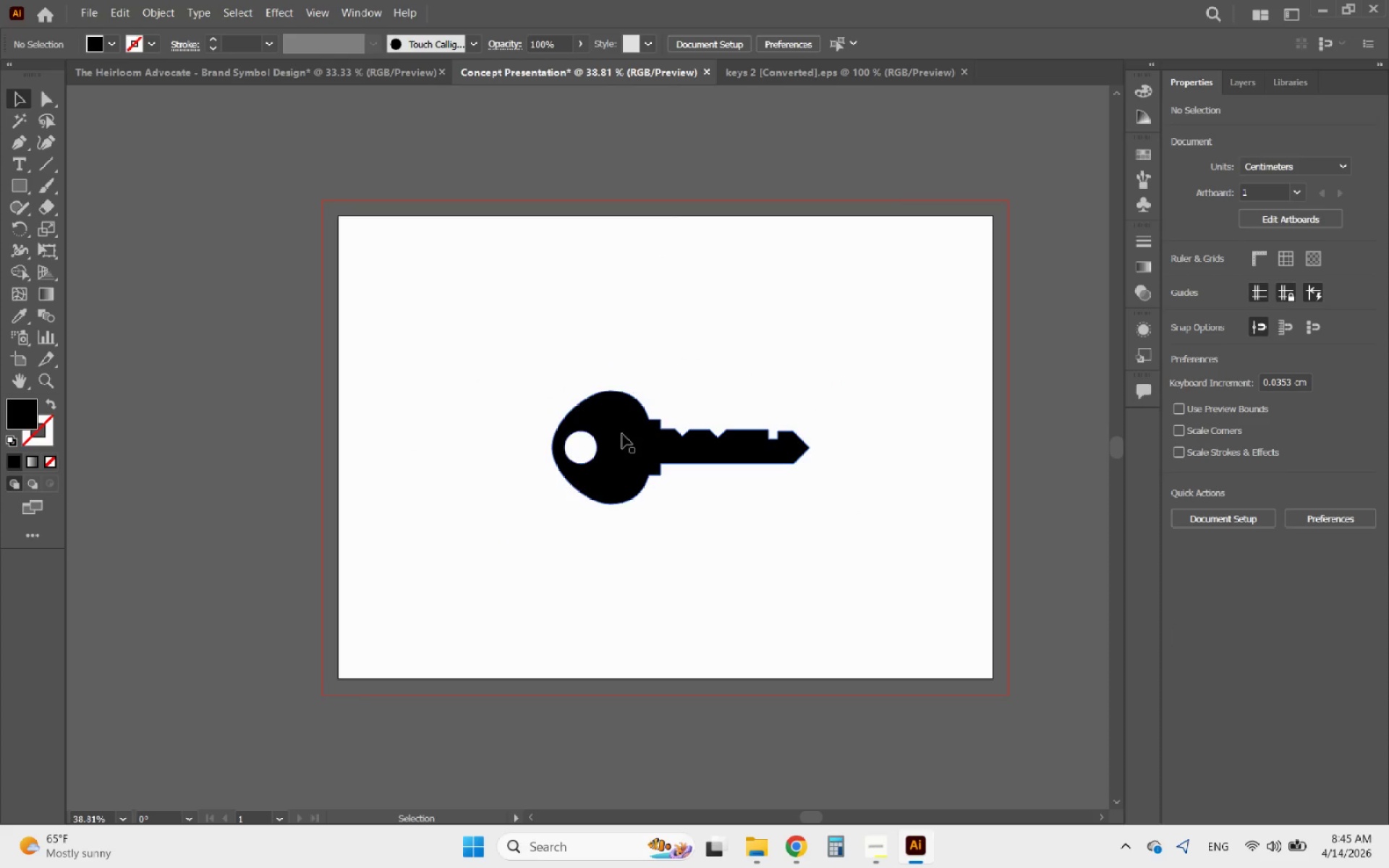 
left_click_drag(start_coordinate=[622, 434], to_coordinate=[605, 298])
 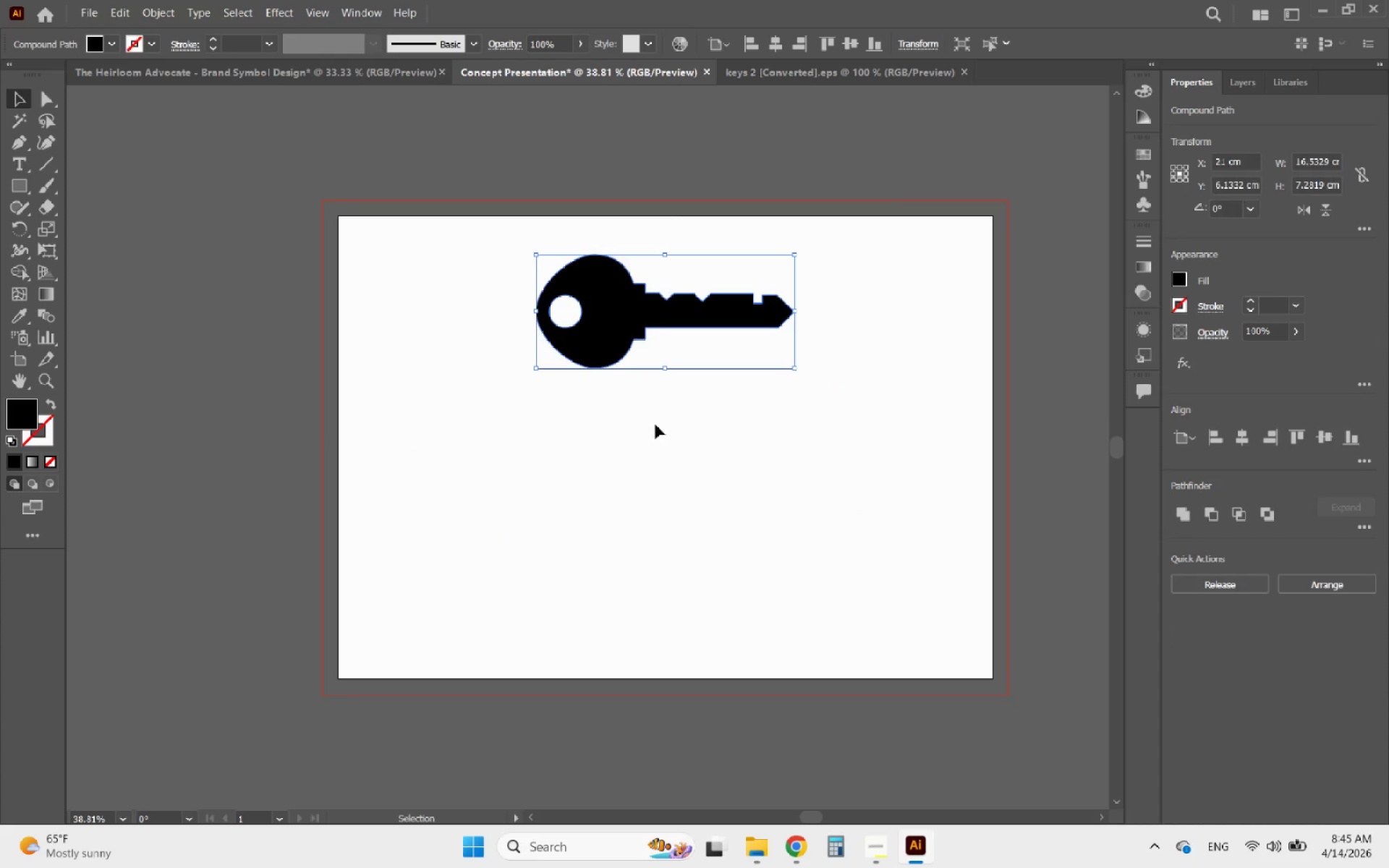 
left_click([655, 425])
 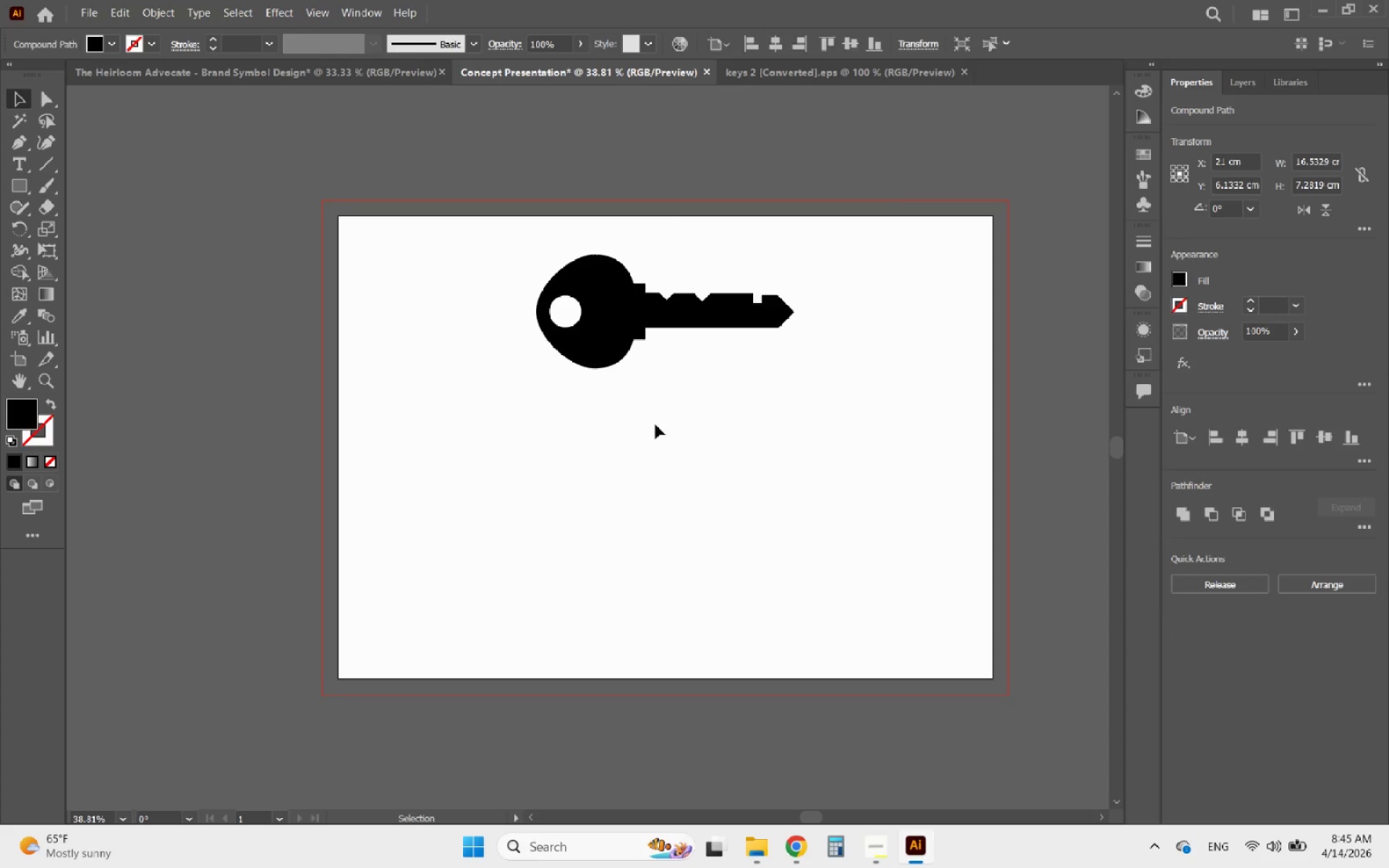 
key(Control+V)
 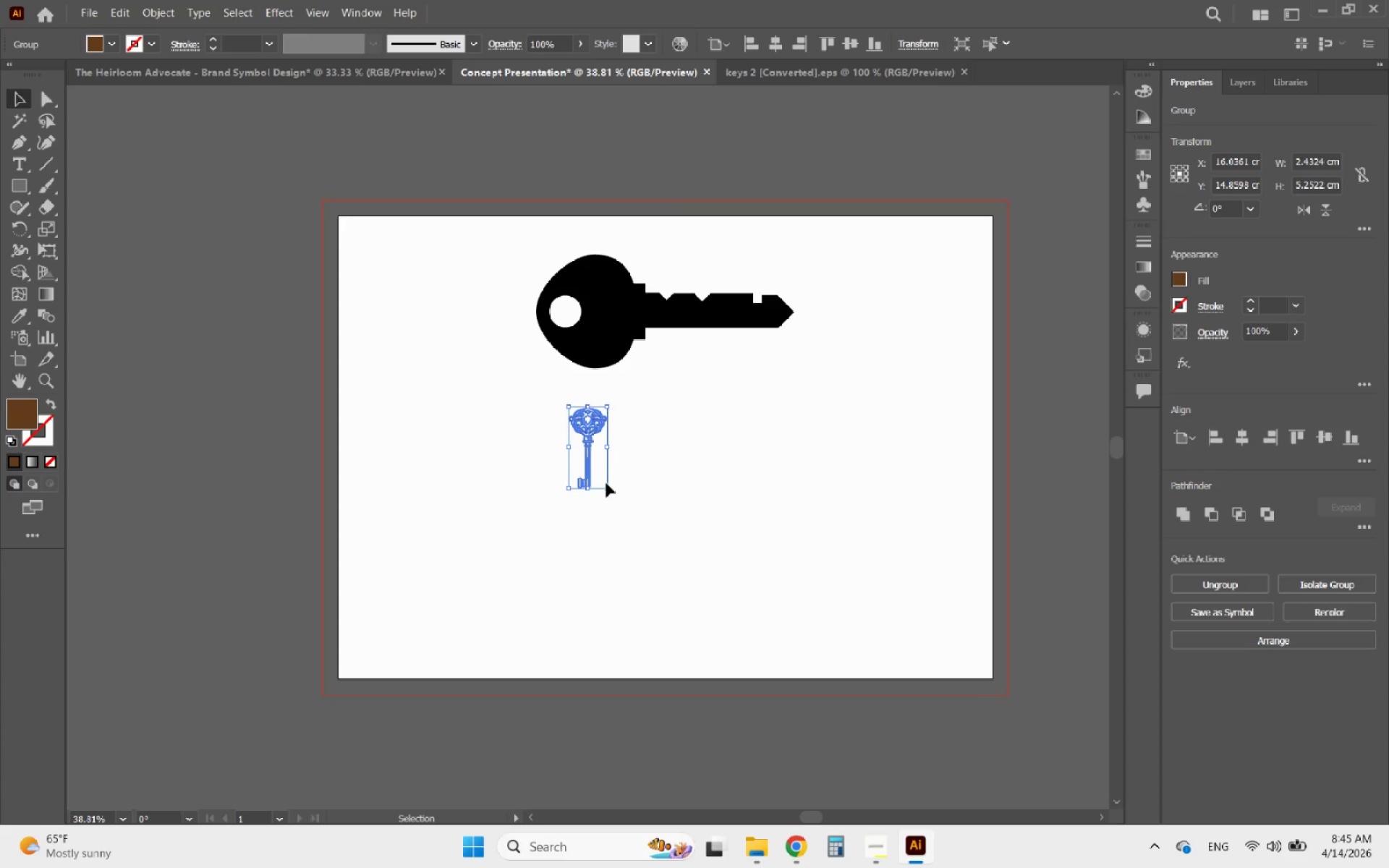 
hold_key(key=ShiftLeft, duration=2.94)
left_click_drag(start_coordinate=[609, 488], to_coordinate=[744, 637])
 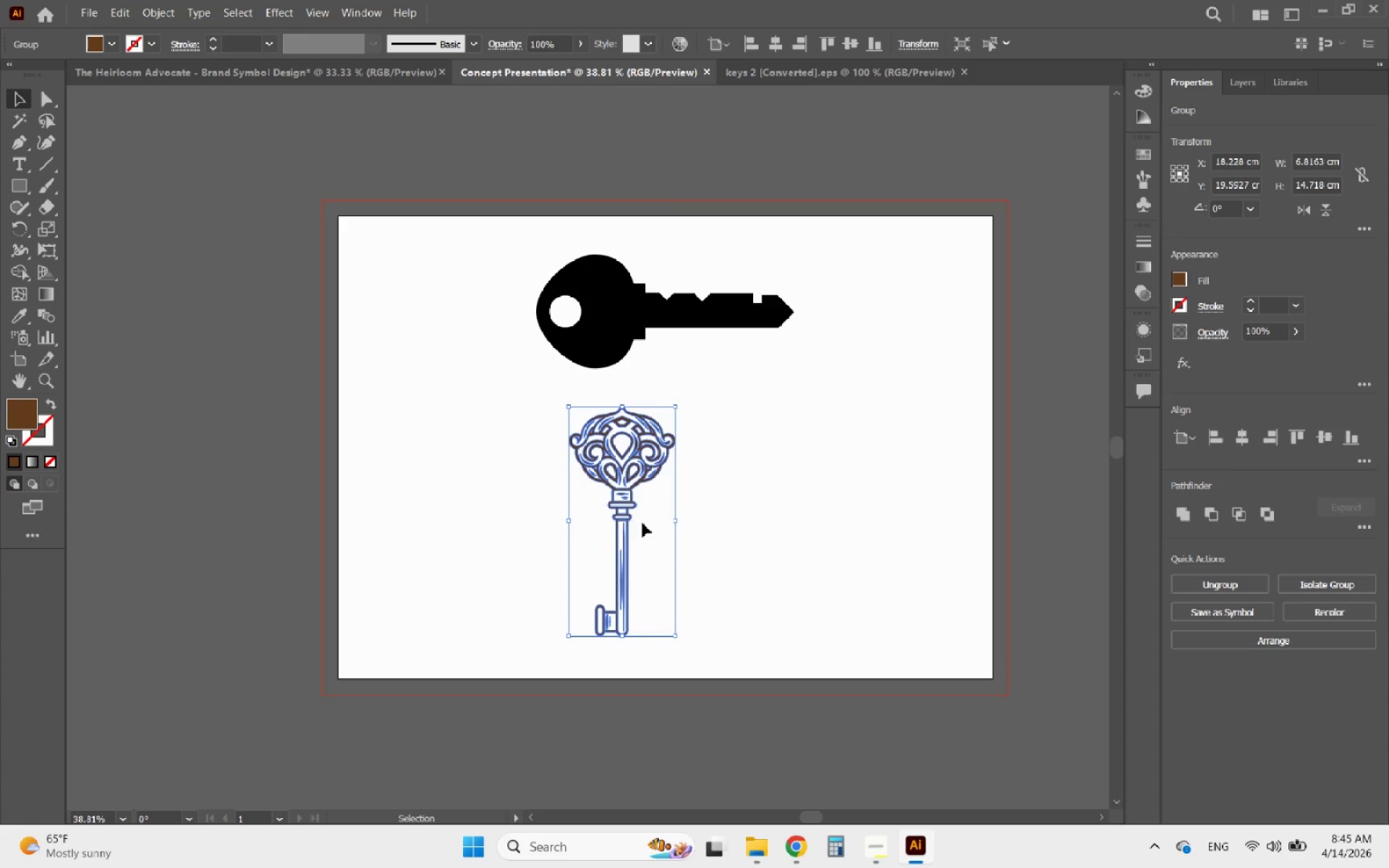 
hold_key(key=AltLeft, duration=0.36)
scroll: coordinate [627, 486], scroll_direction: up, amount: 2.0
 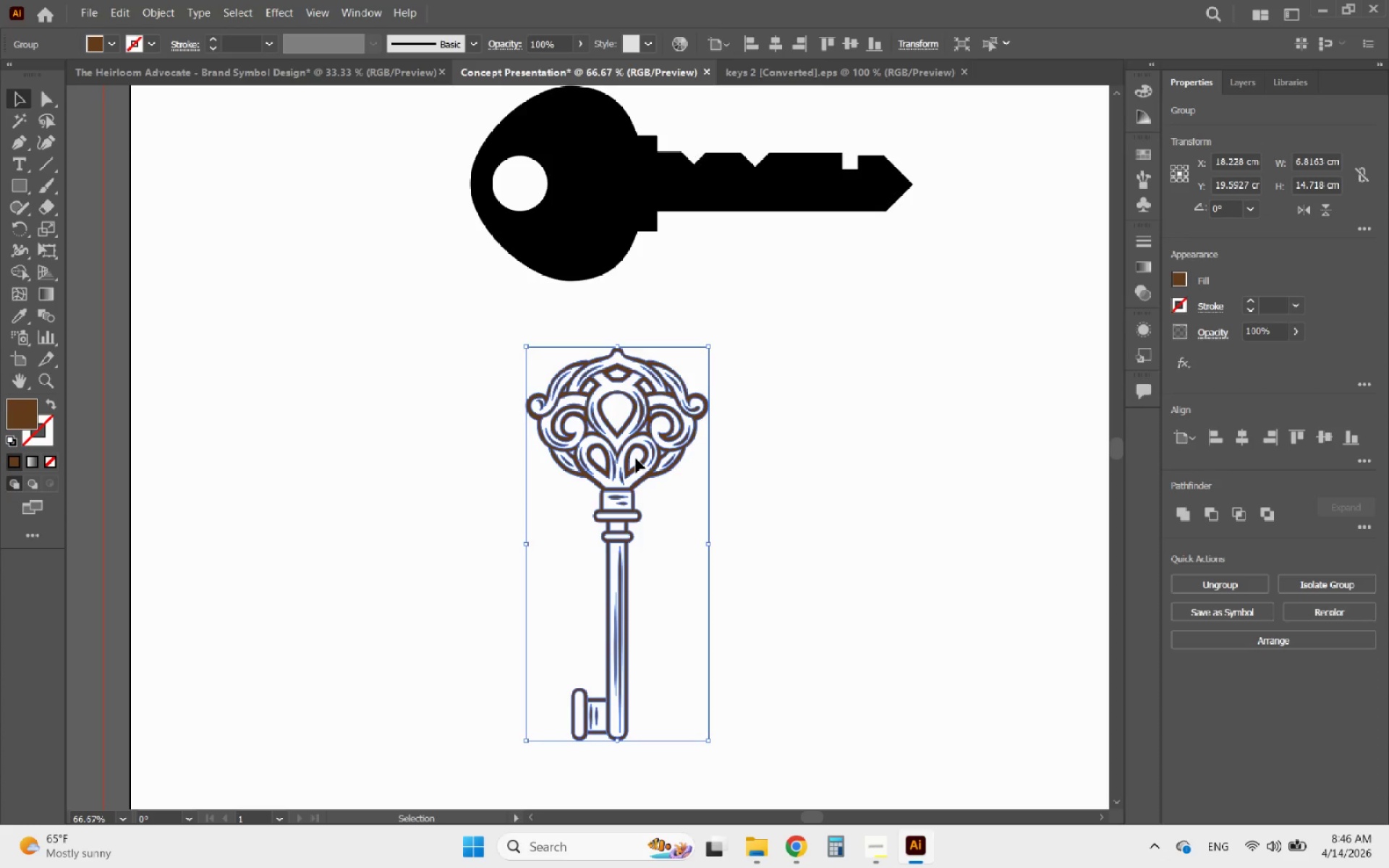 
double_click([636, 459])
 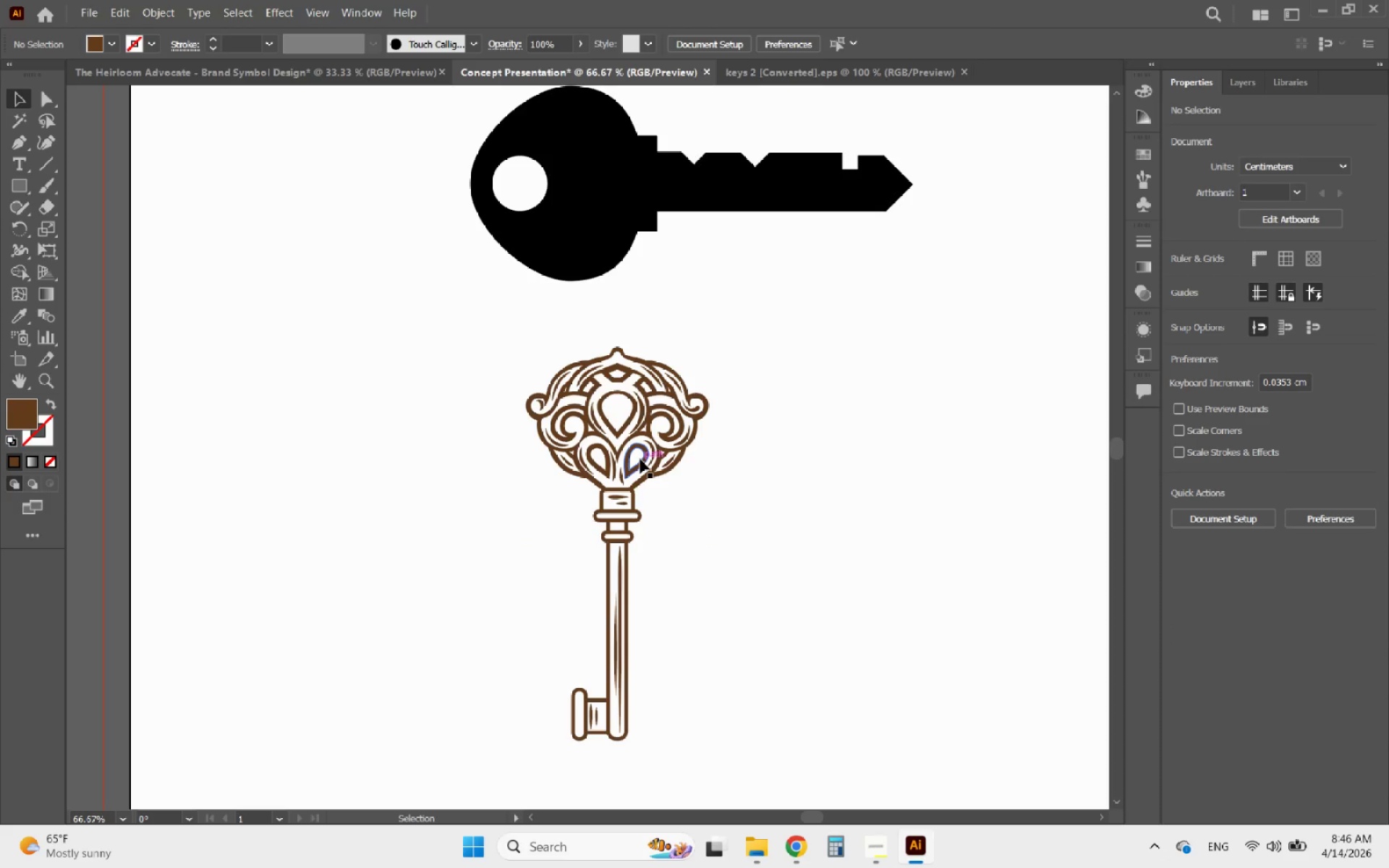 
left_click([641, 459])
 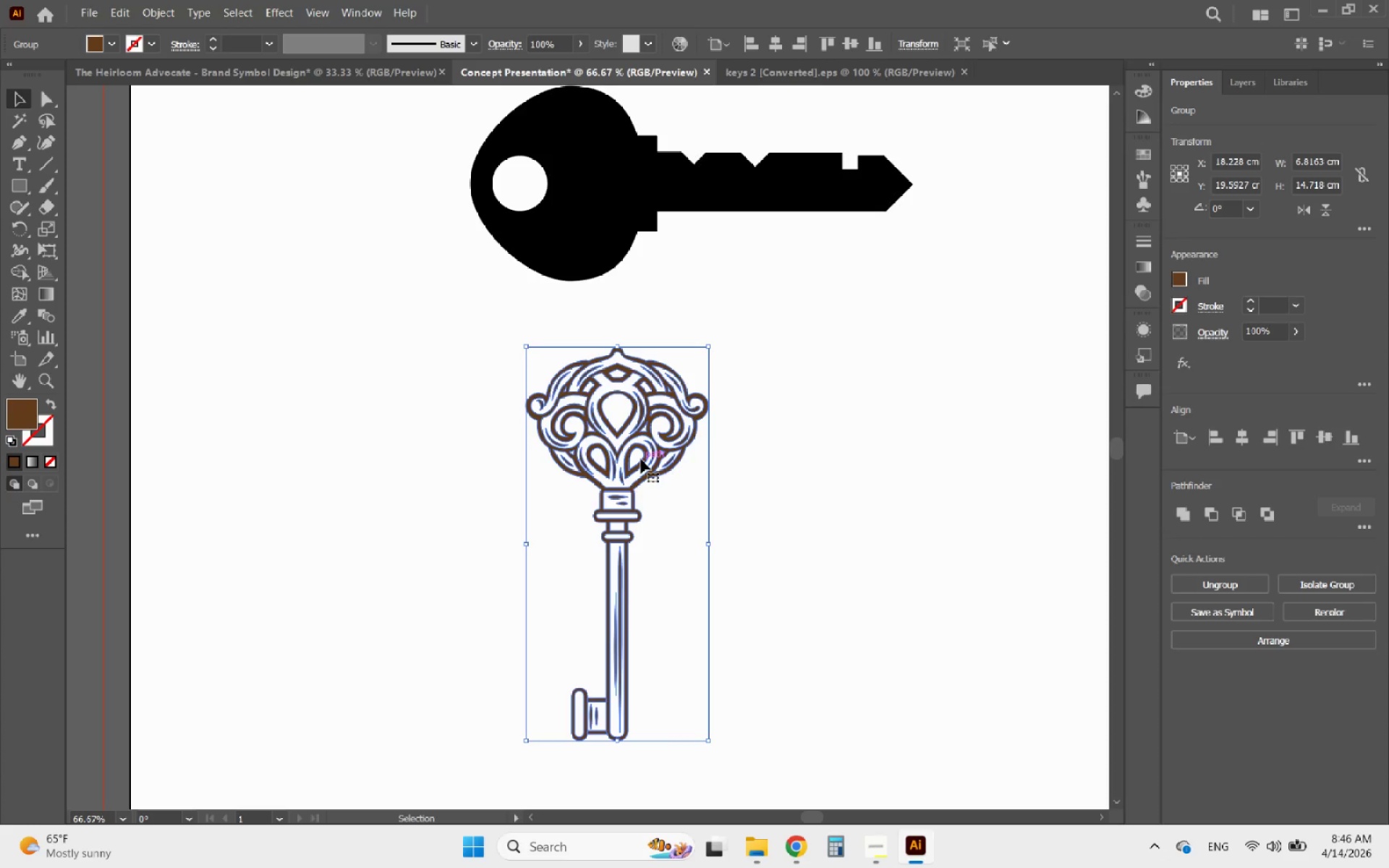 
double_click([641, 459])
 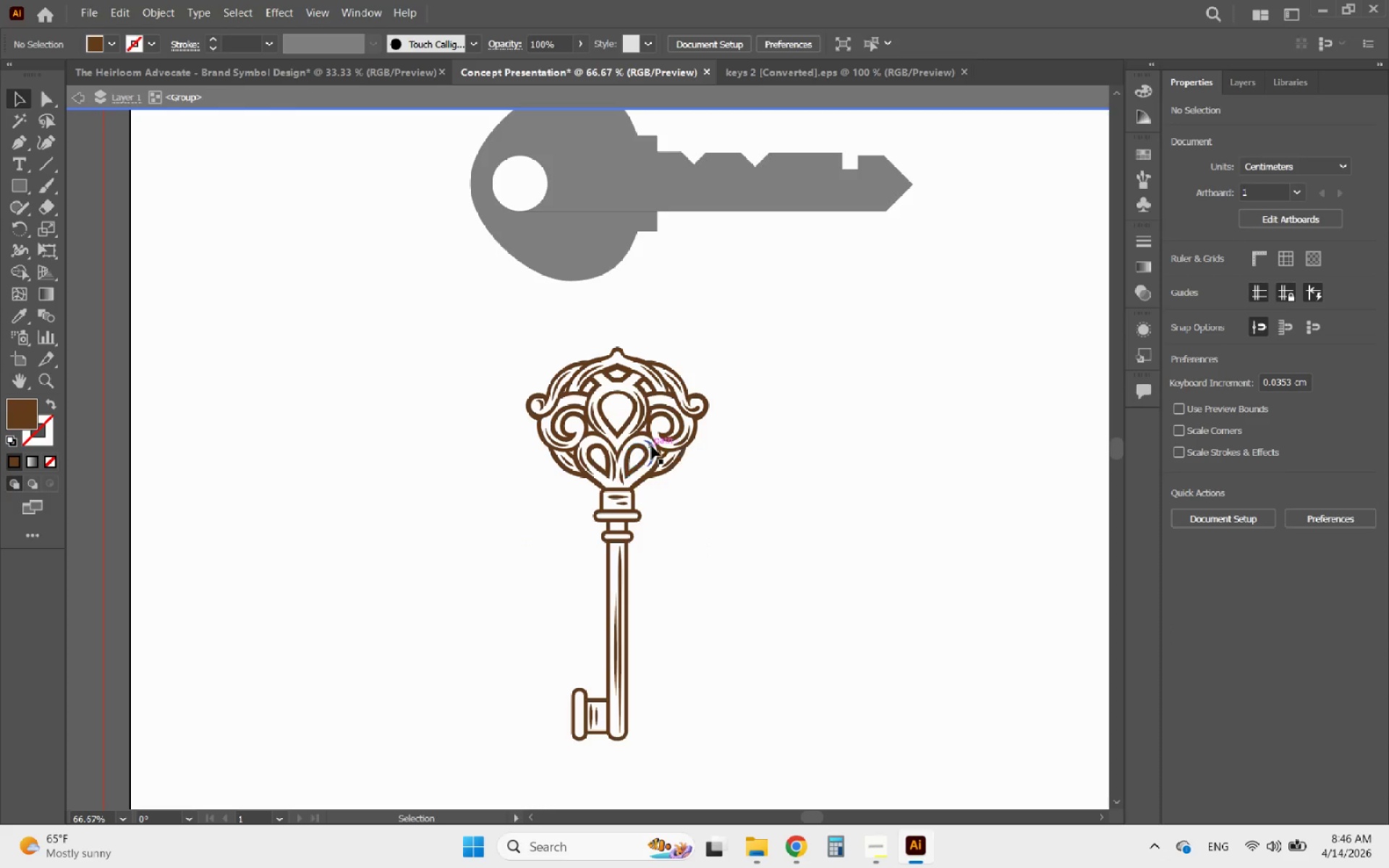 
left_click([653, 444])
 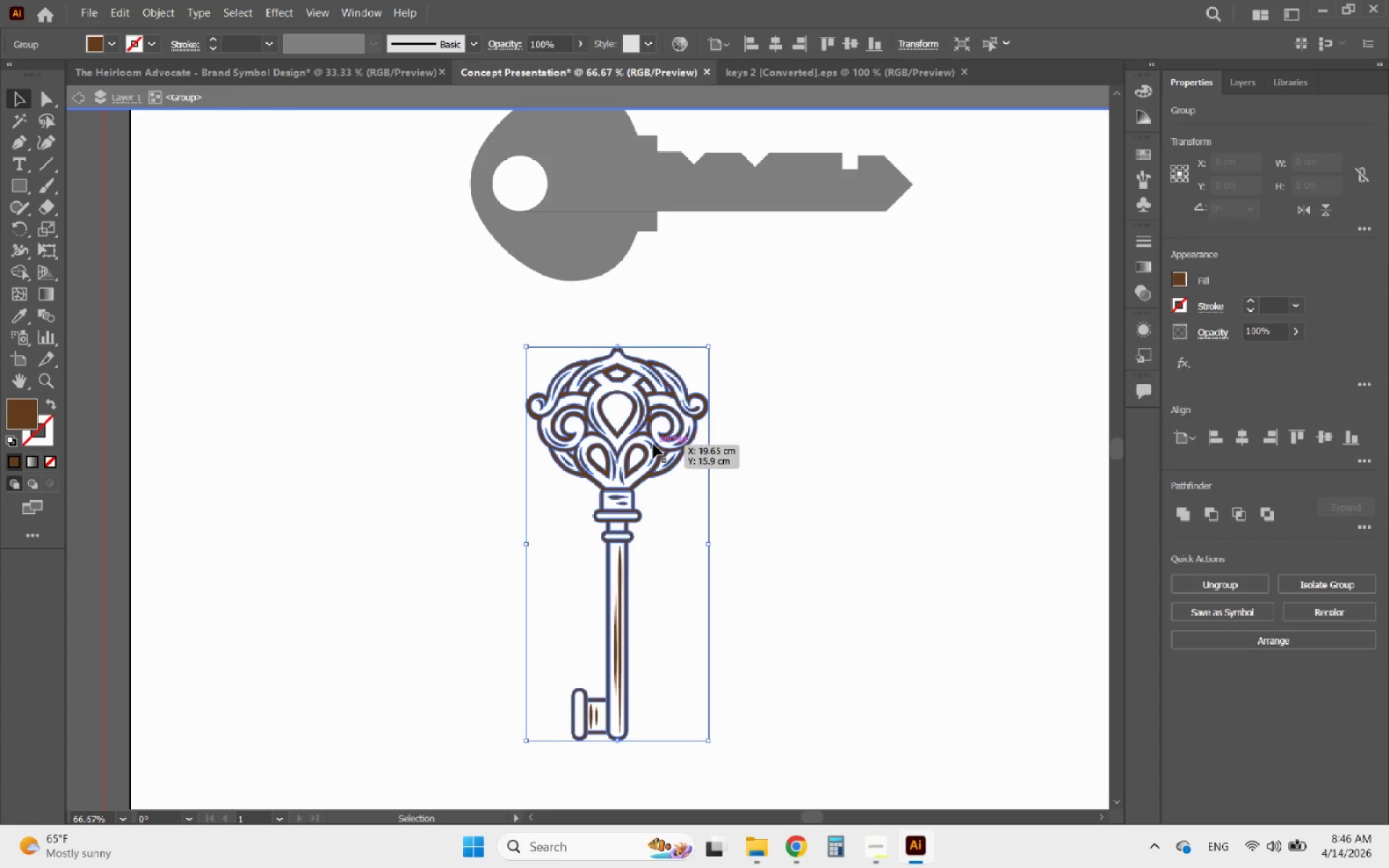 
hold_key(key=AltLeft, duration=0.44)
scroll: coordinate [654, 480], scroll_direction: up, amount: 5.0
 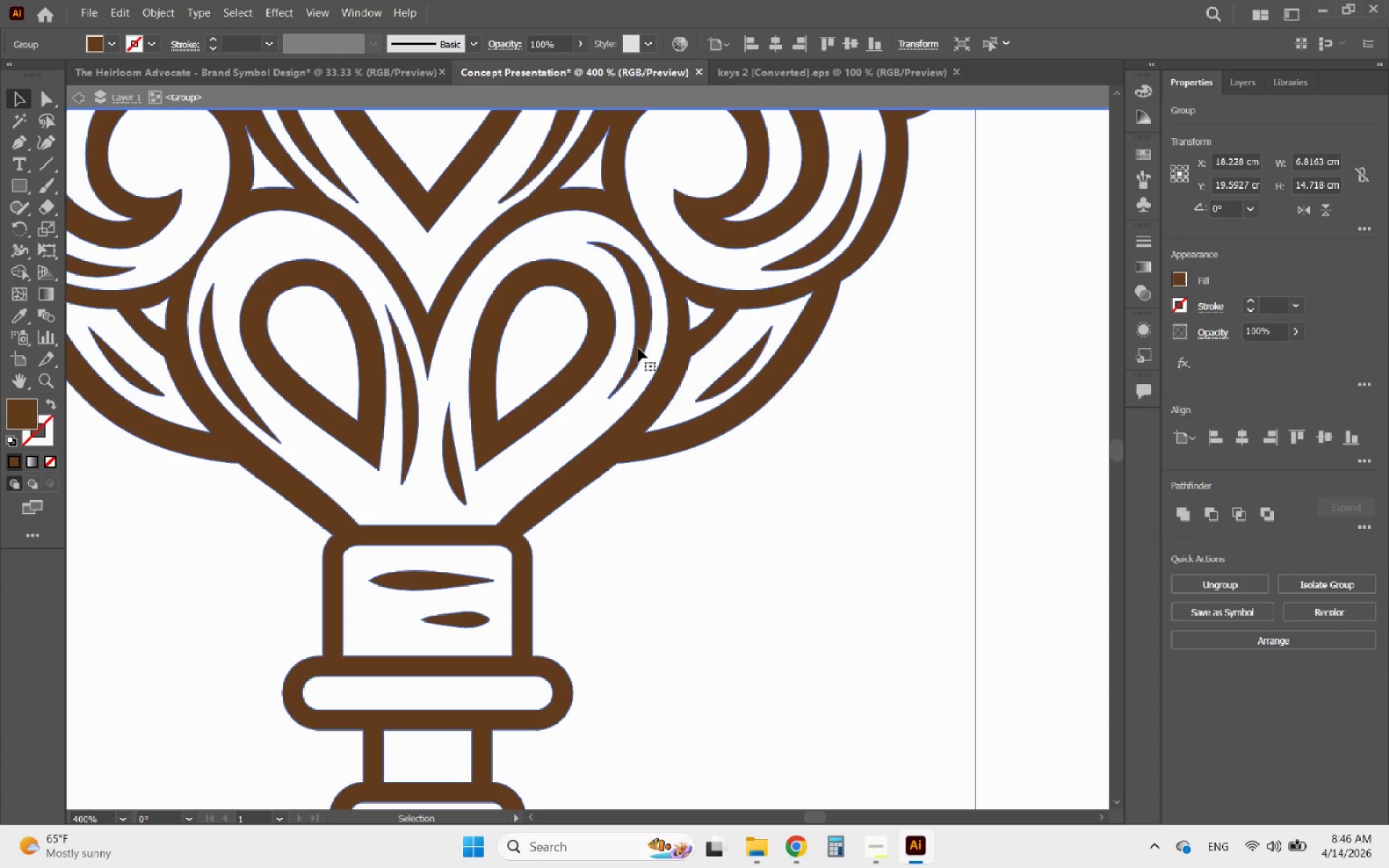 
double_click([638, 348])
 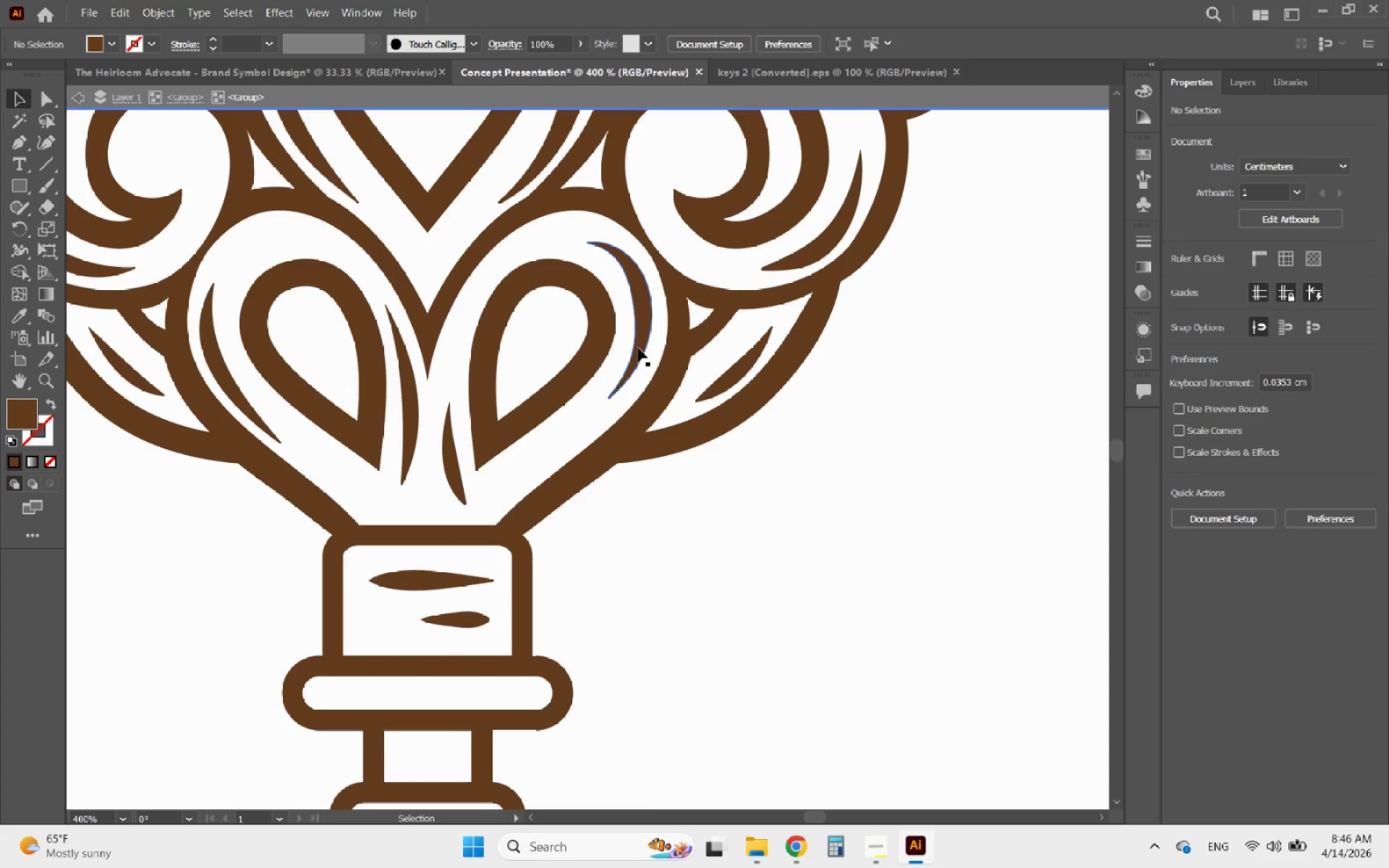 
key(Alt+AltLeft)
 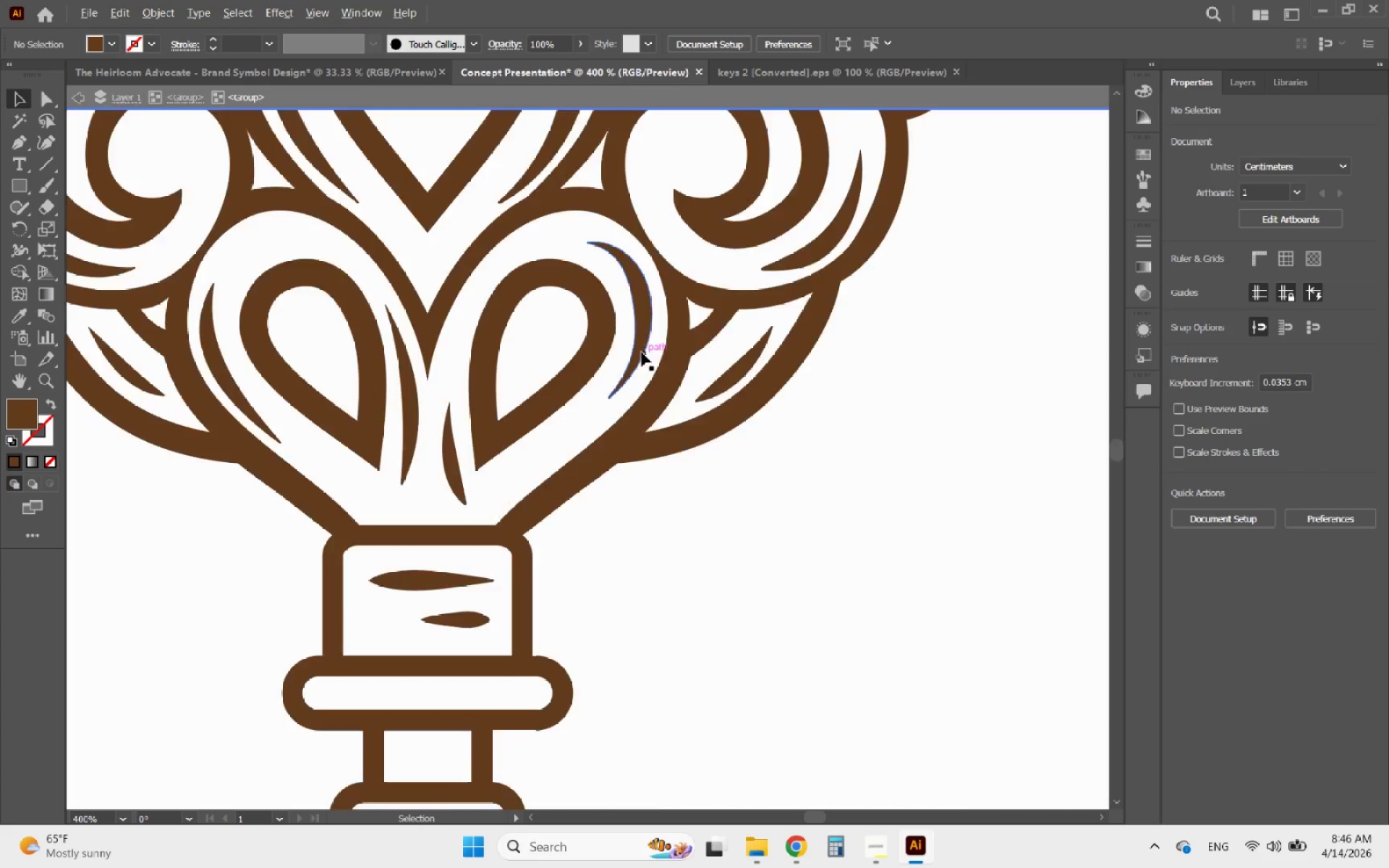 
left_click([642, 352])
 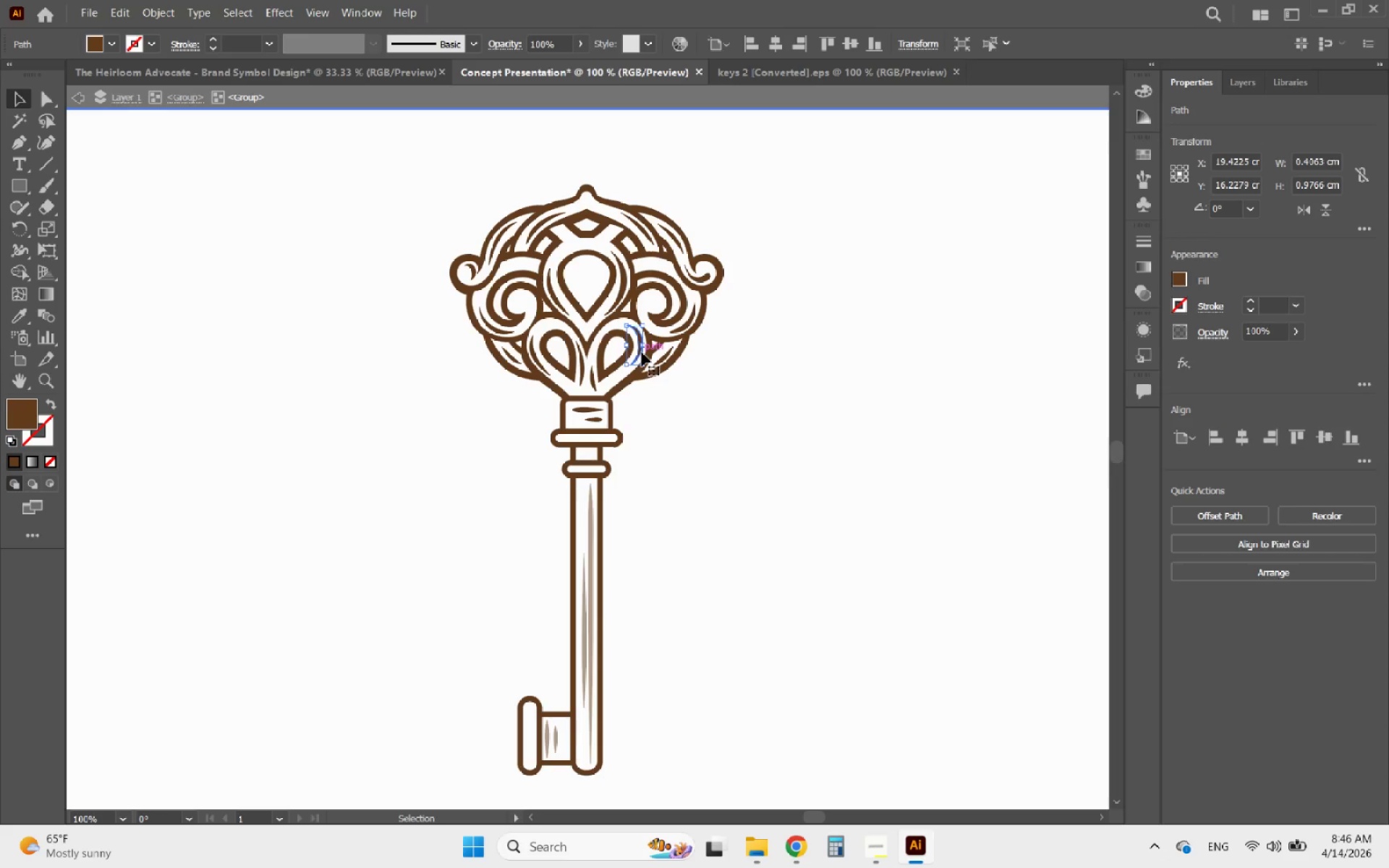 
scroll: coordinate [642, 352], scroll_direction: down, amount: 3.0
 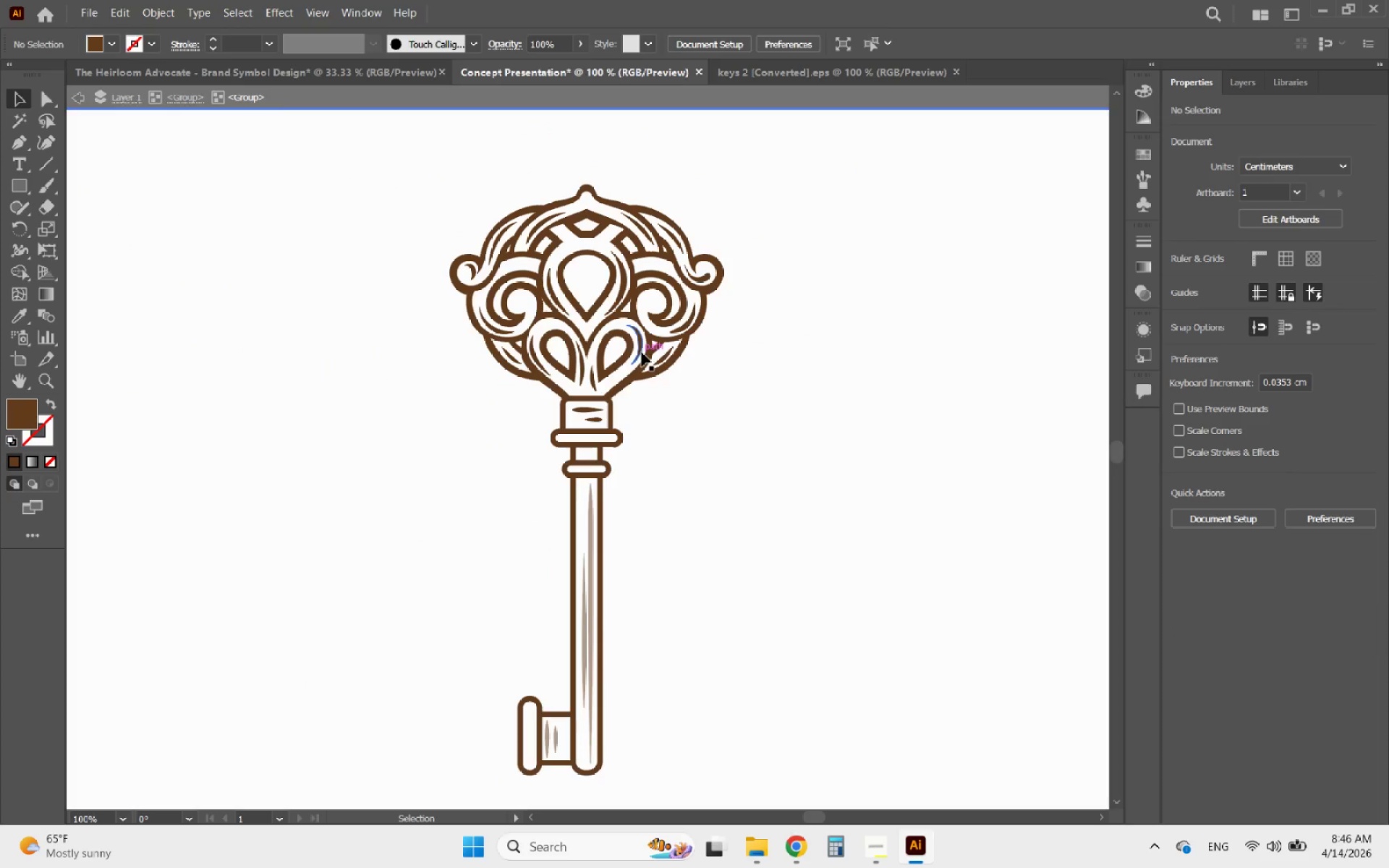 
key(Delete)
 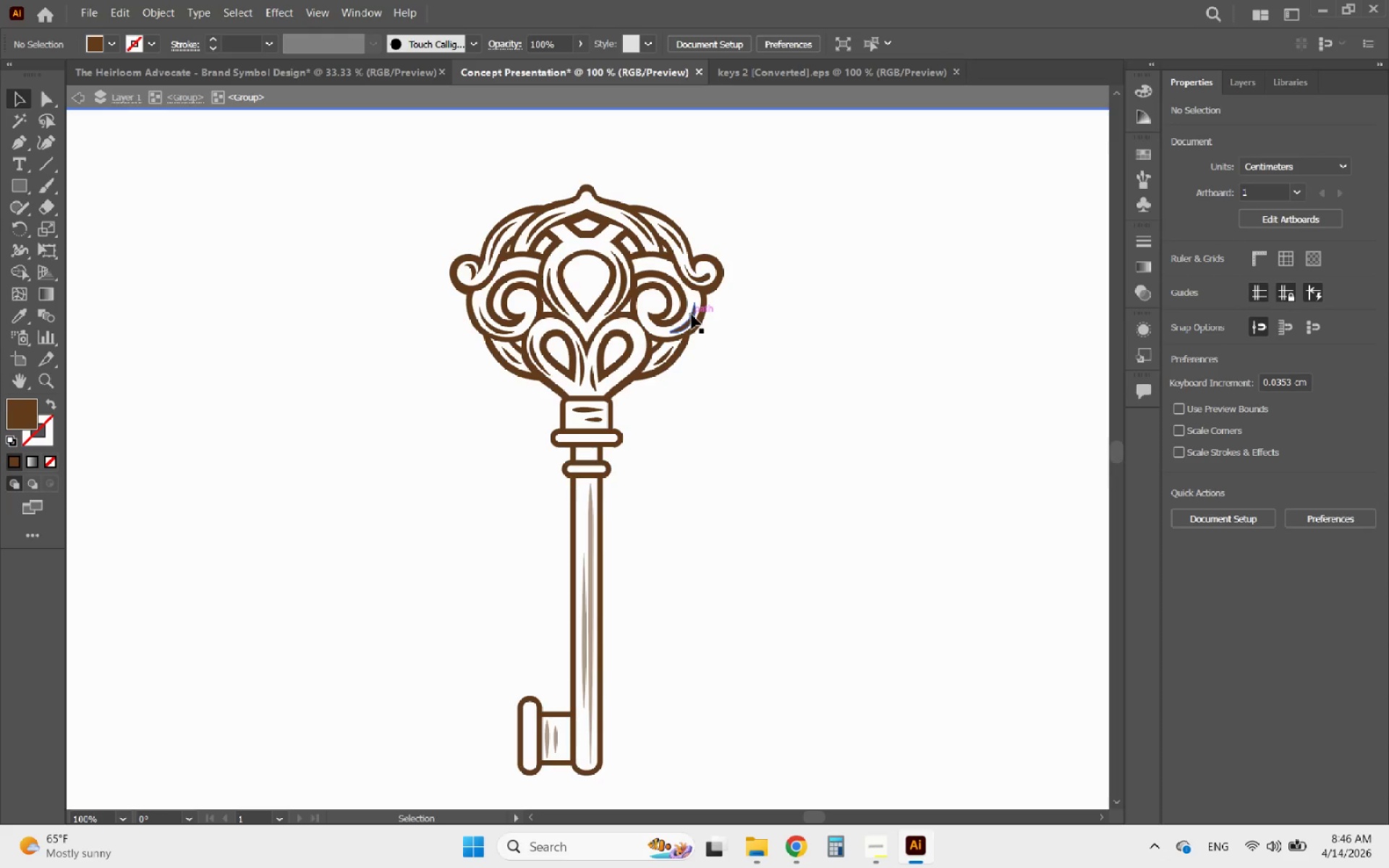 
left_click([692, 315])
 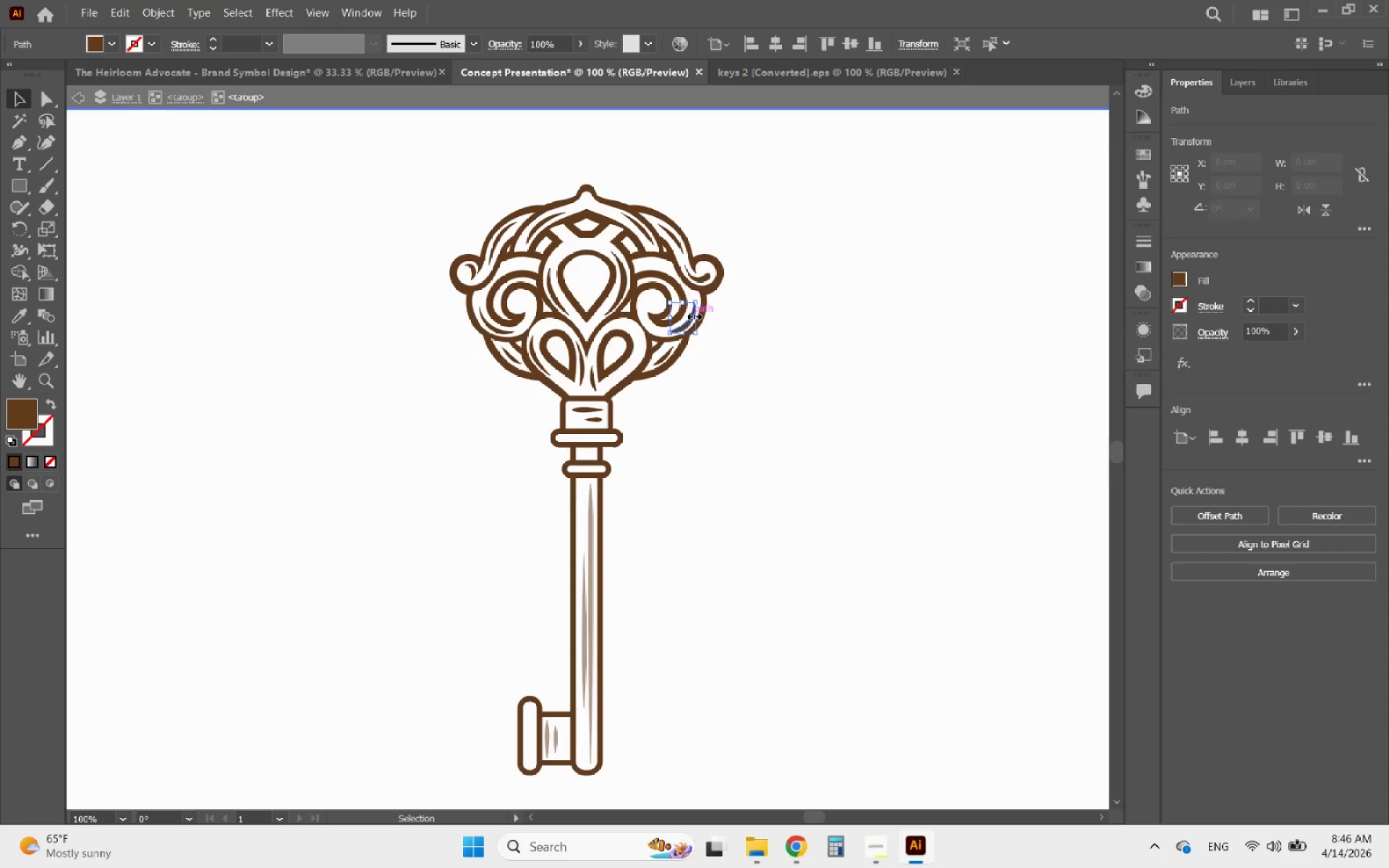 
key(Delete)
 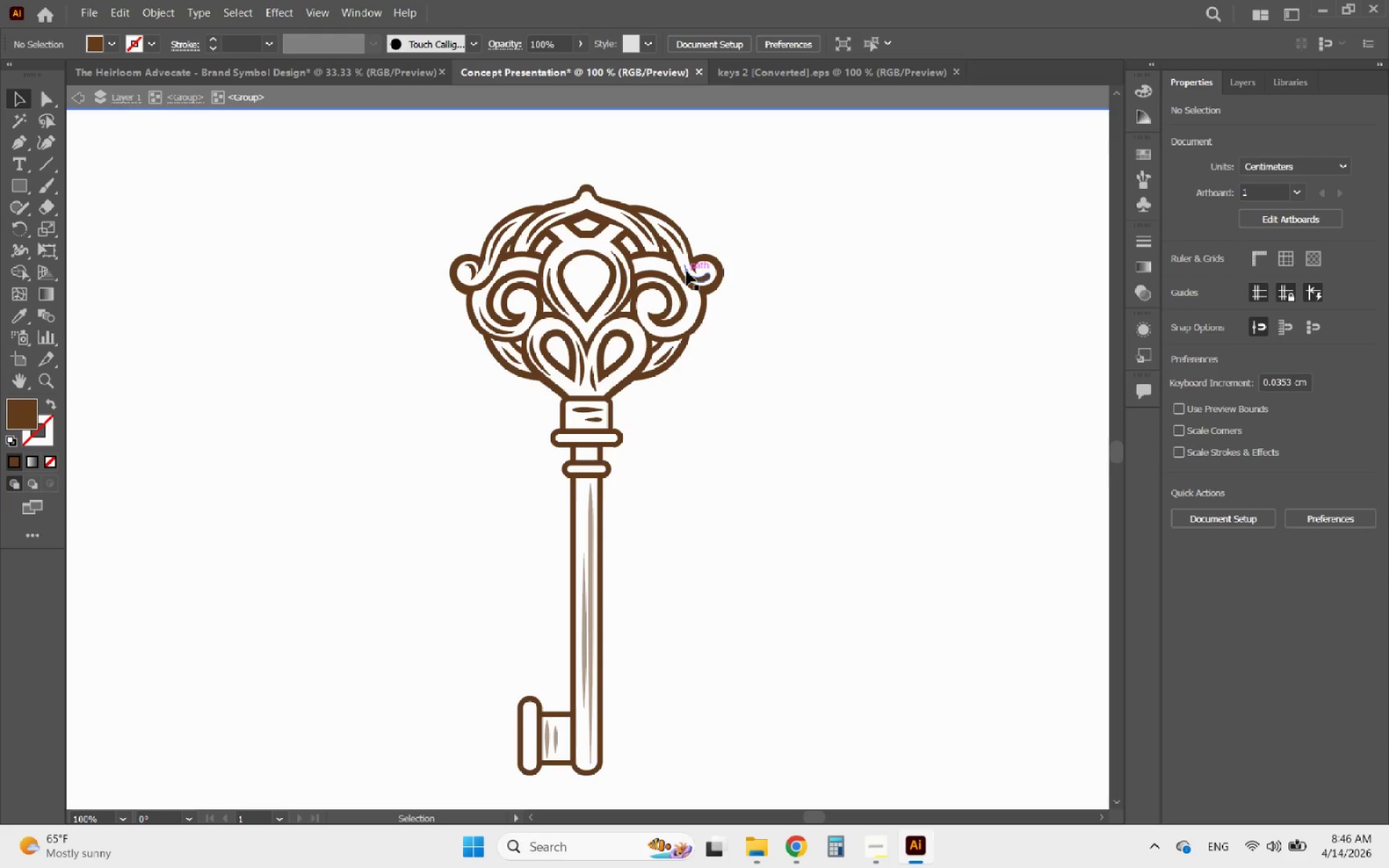 
left_click([687, 271])
 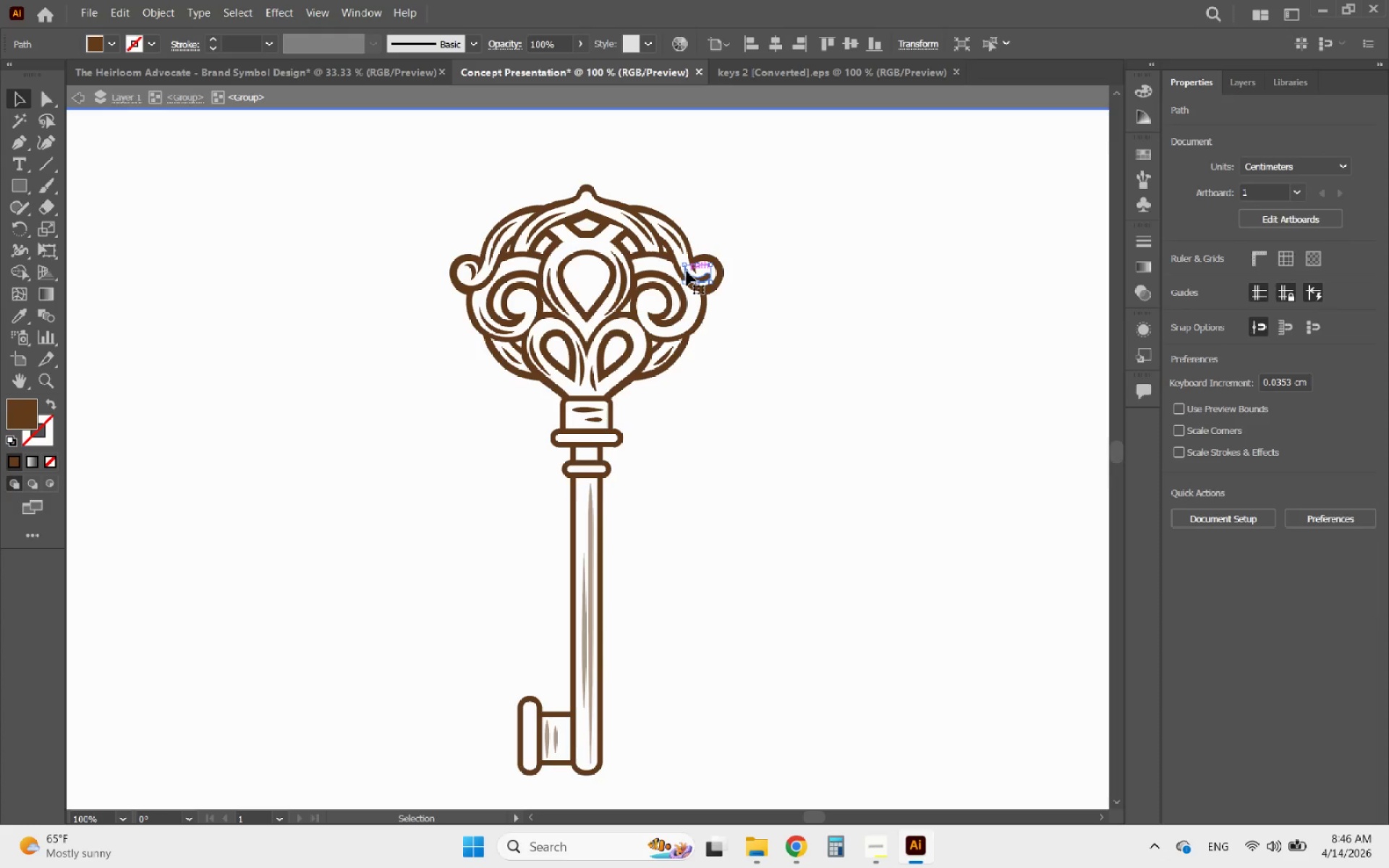 
key(Delete)
 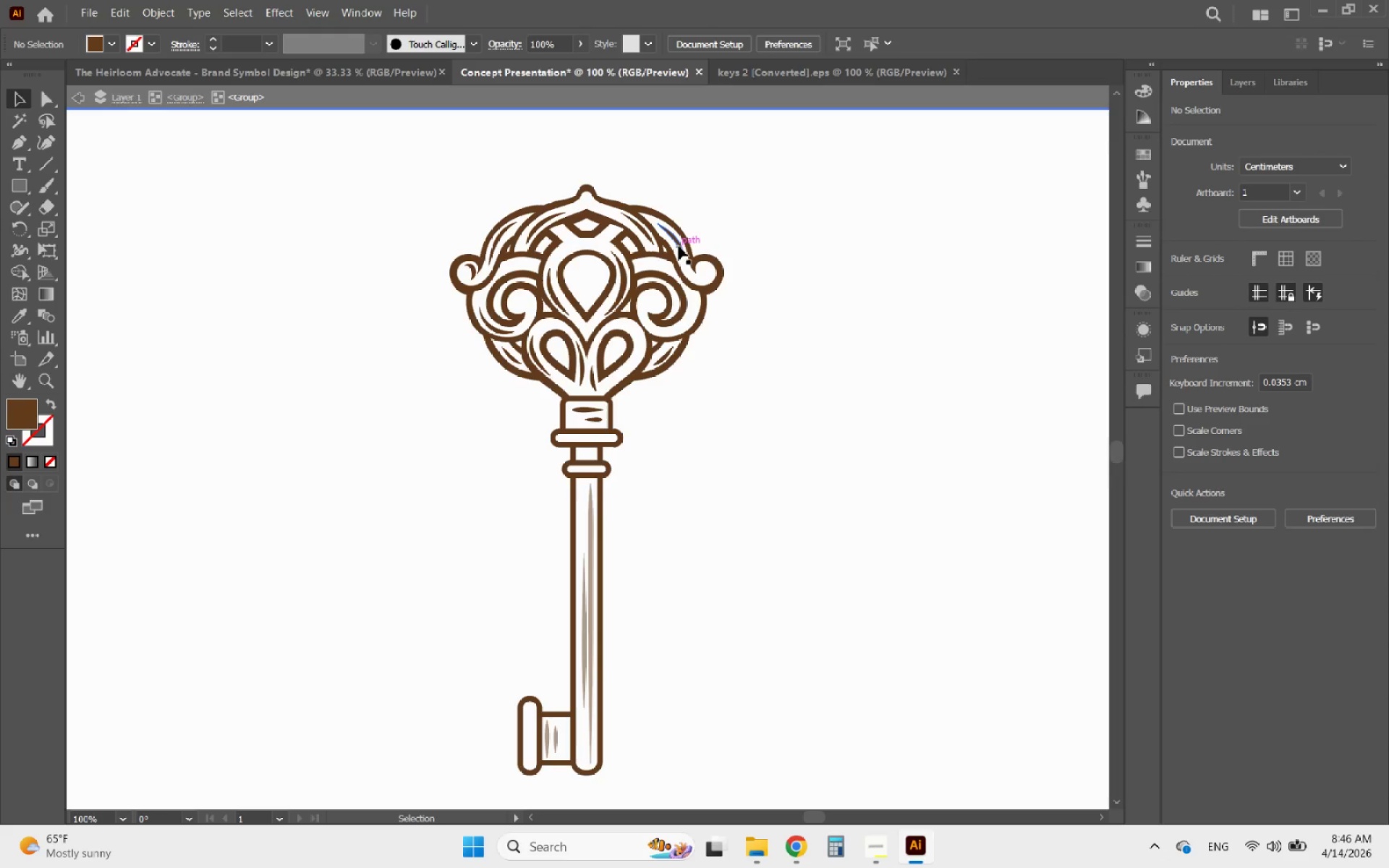 
left_click([679, 245])
 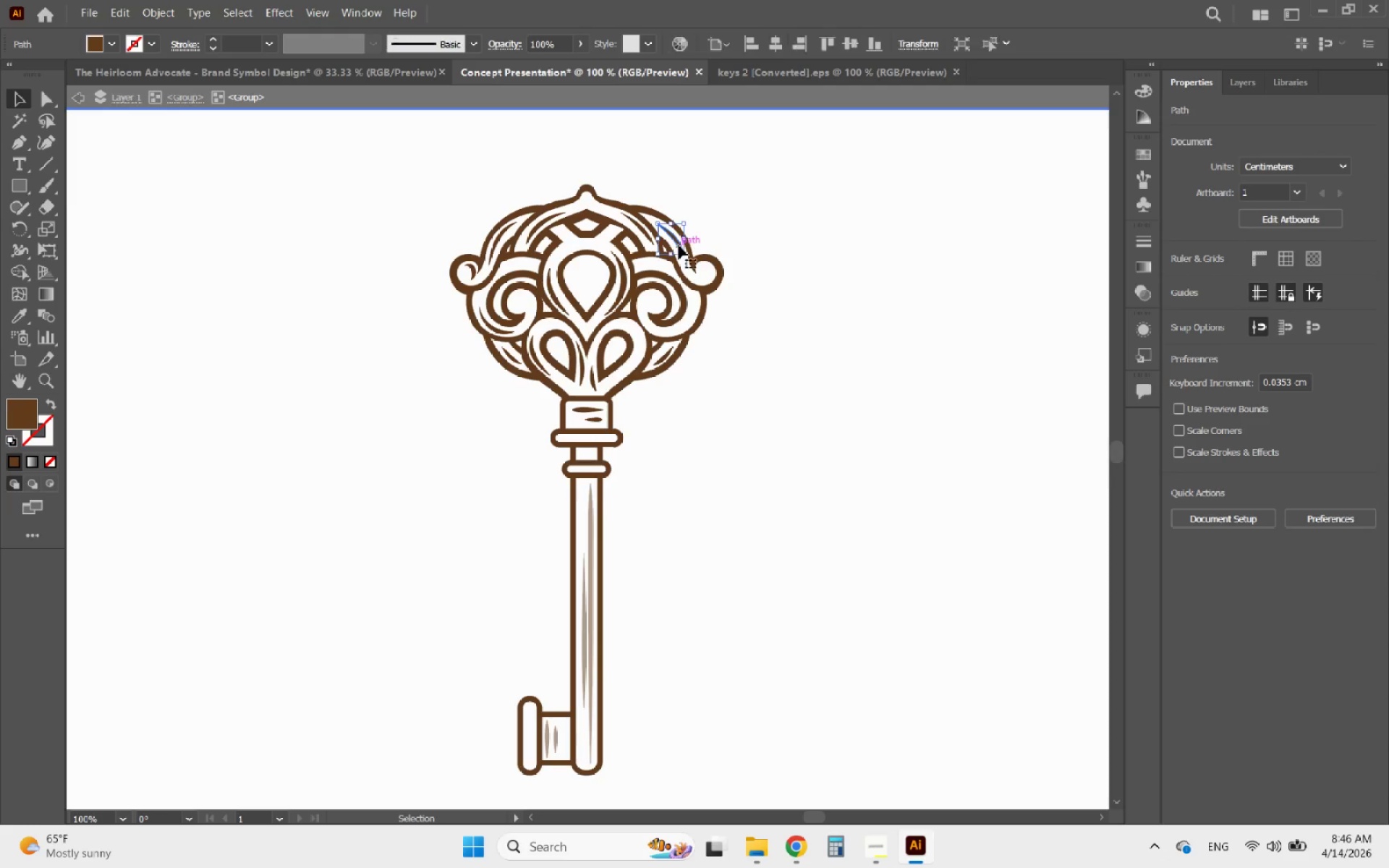 
key(Delete)
 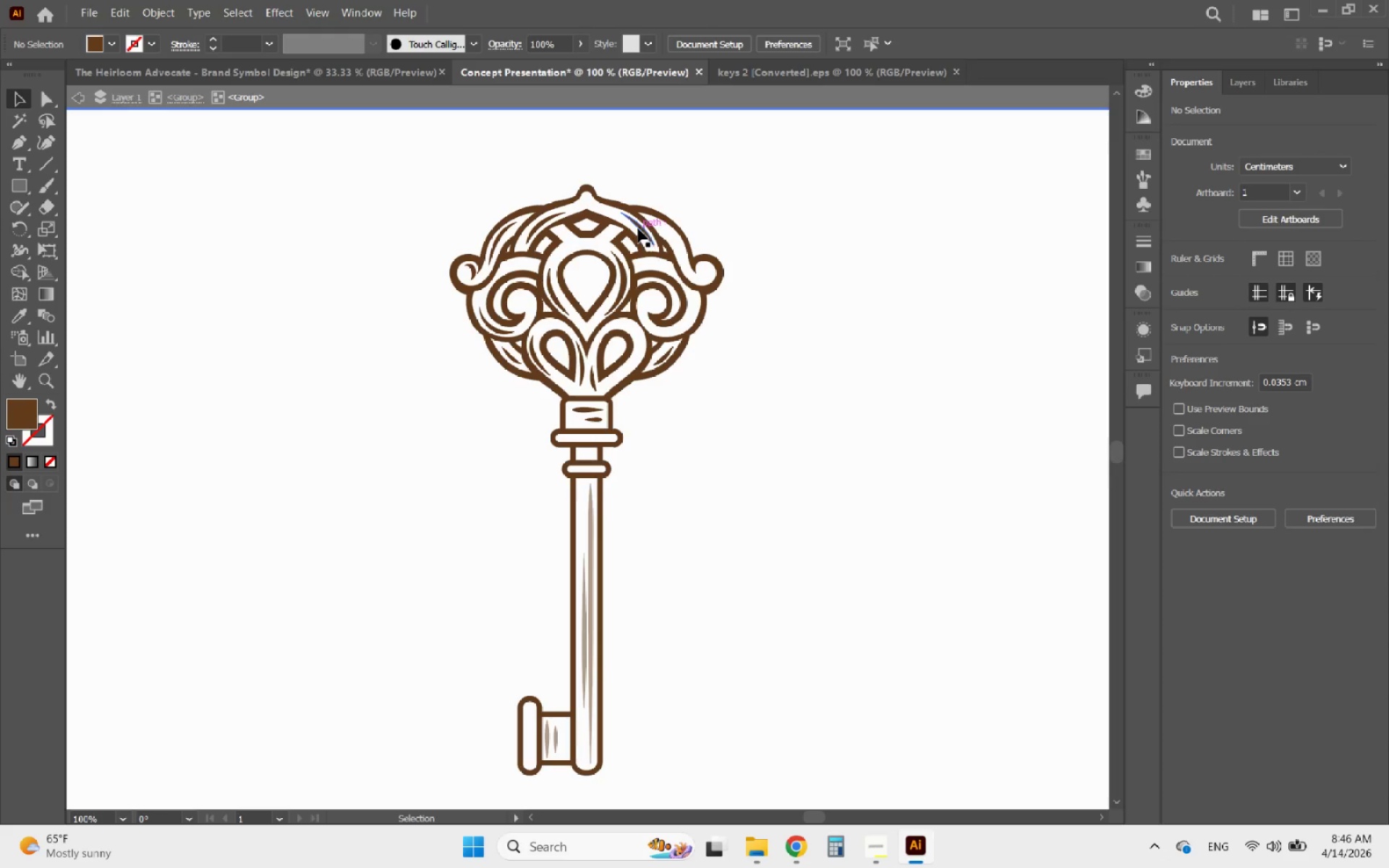 
left_click([638, 229])
 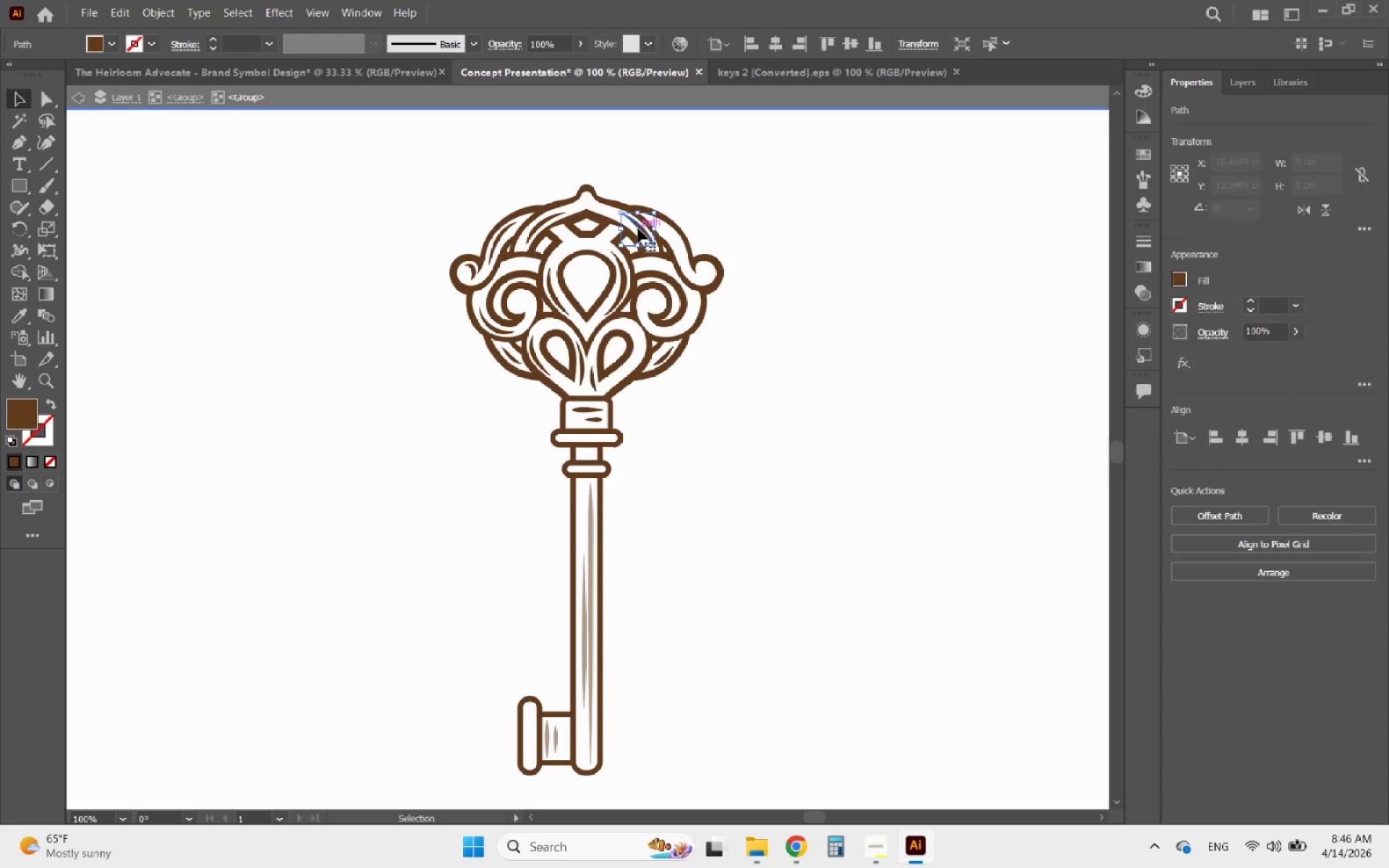 
key(Delete)
 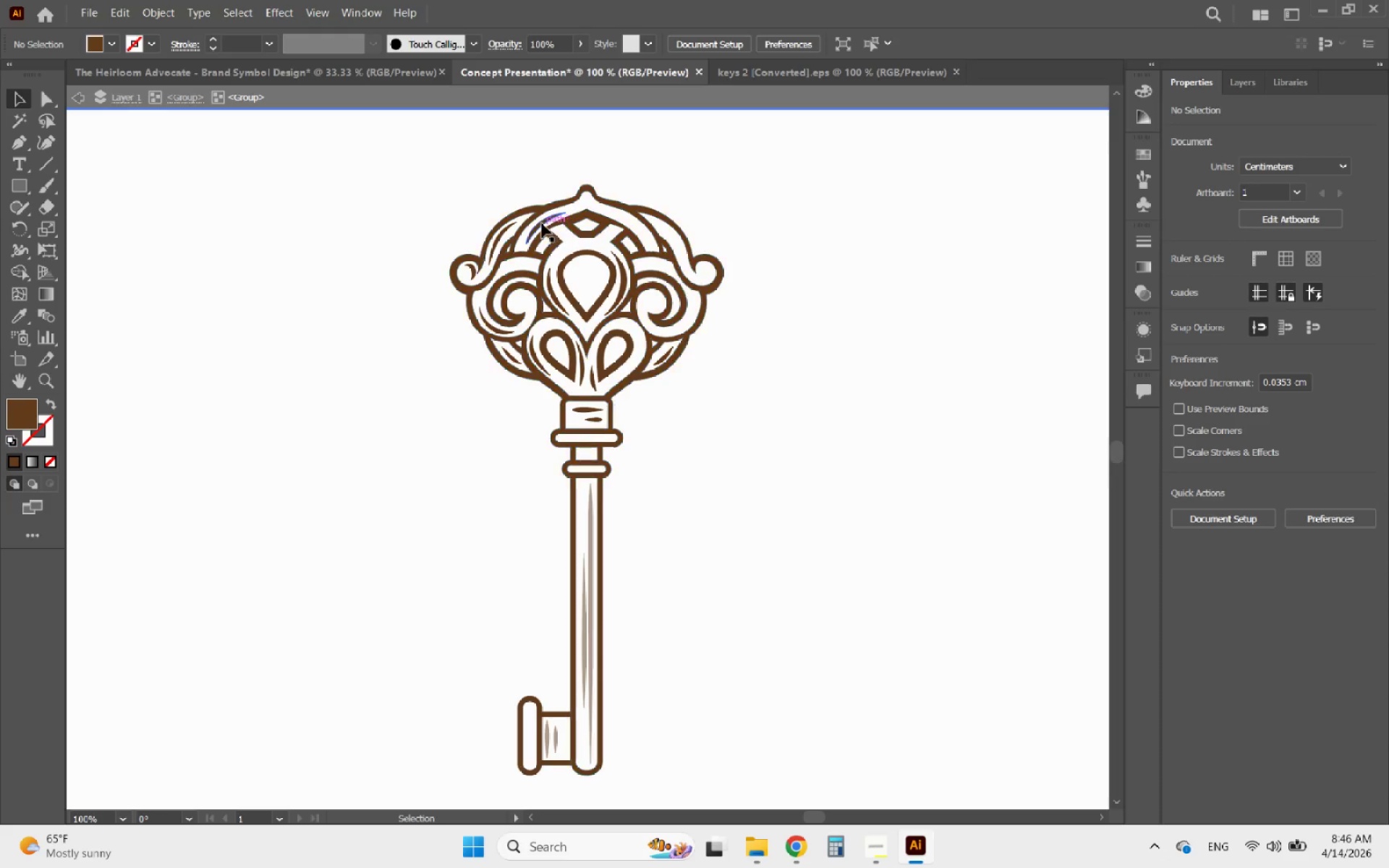 
left_click([542, 224])
 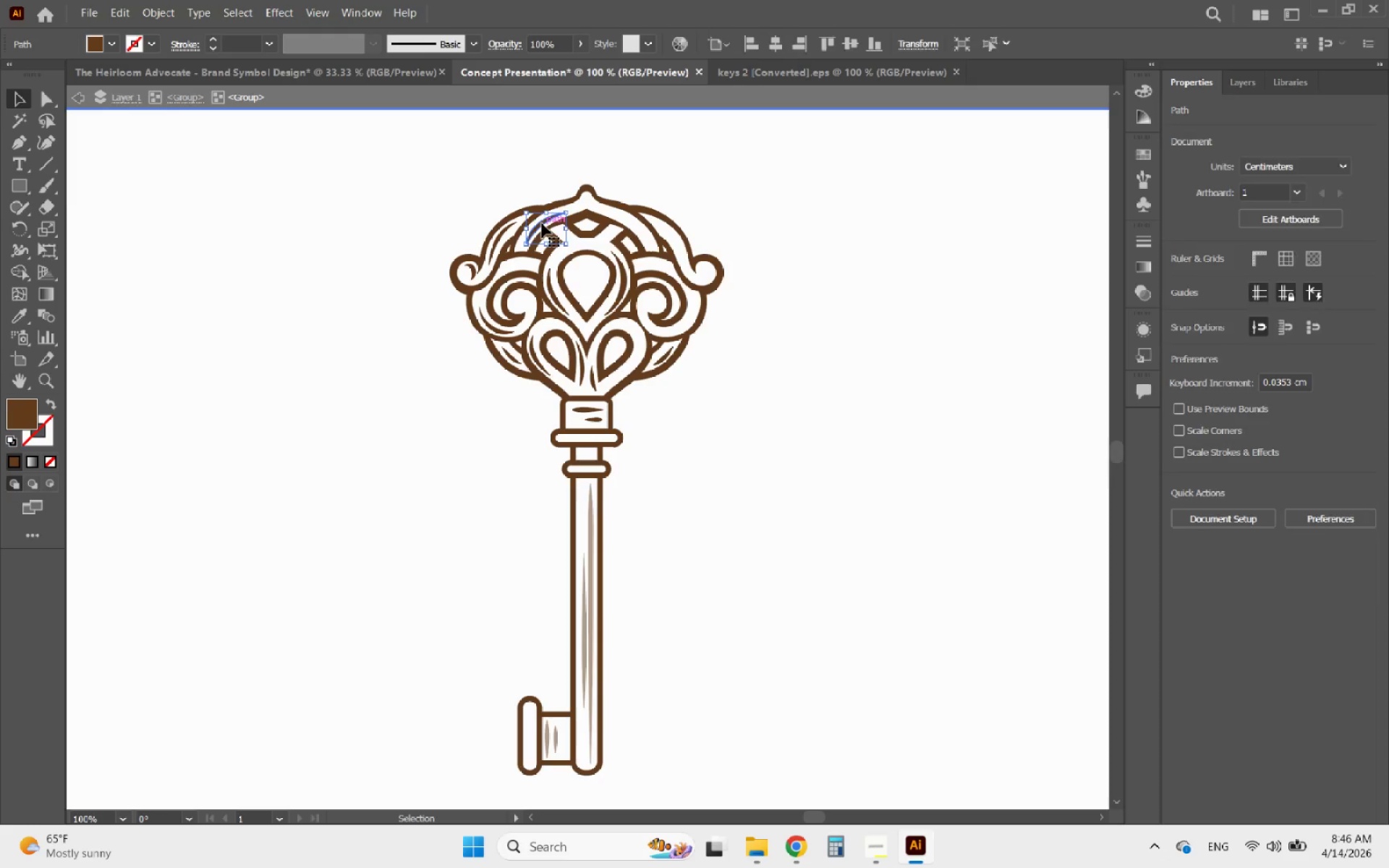 
key(Delete)
 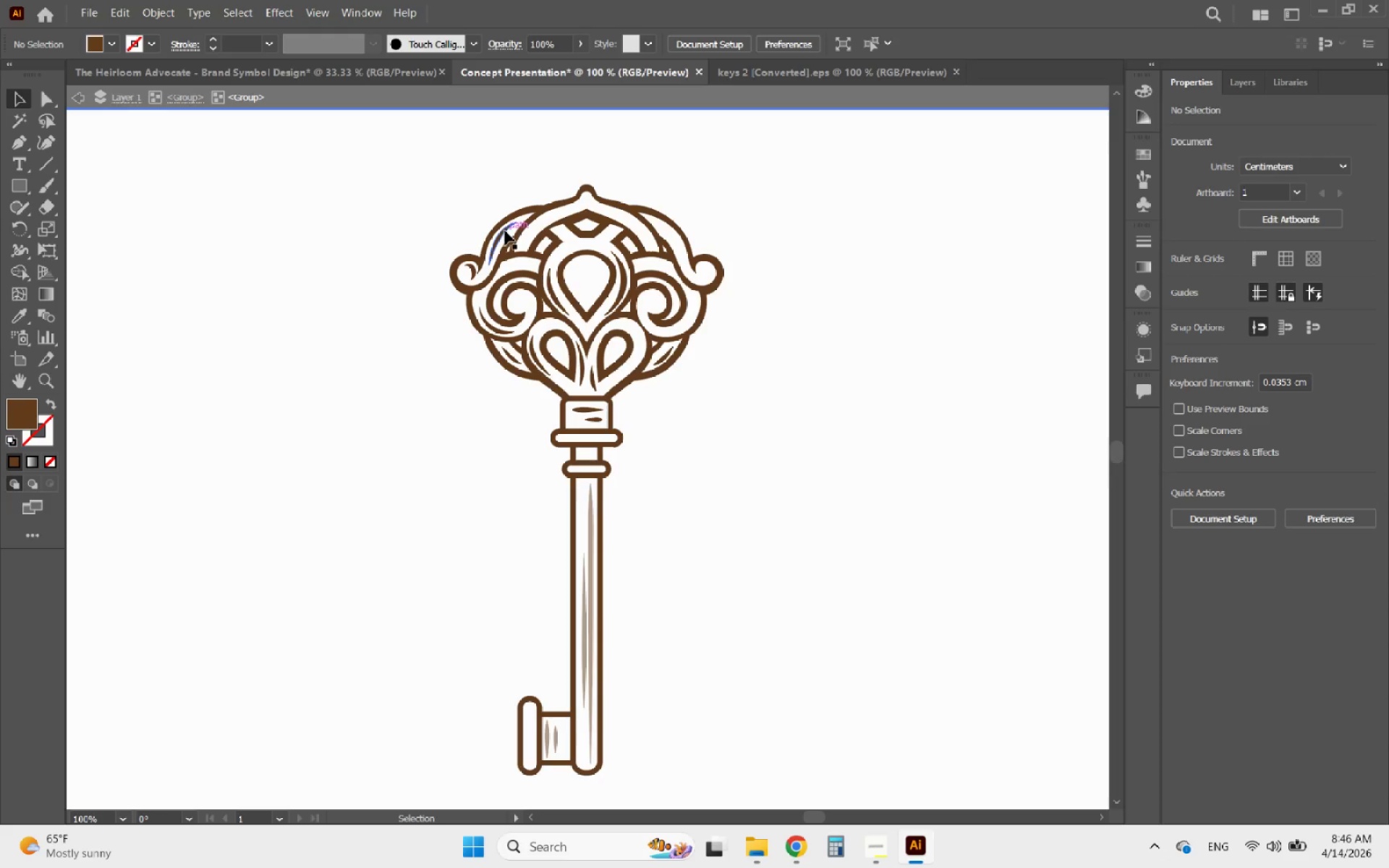 
left_click([505, 231])
 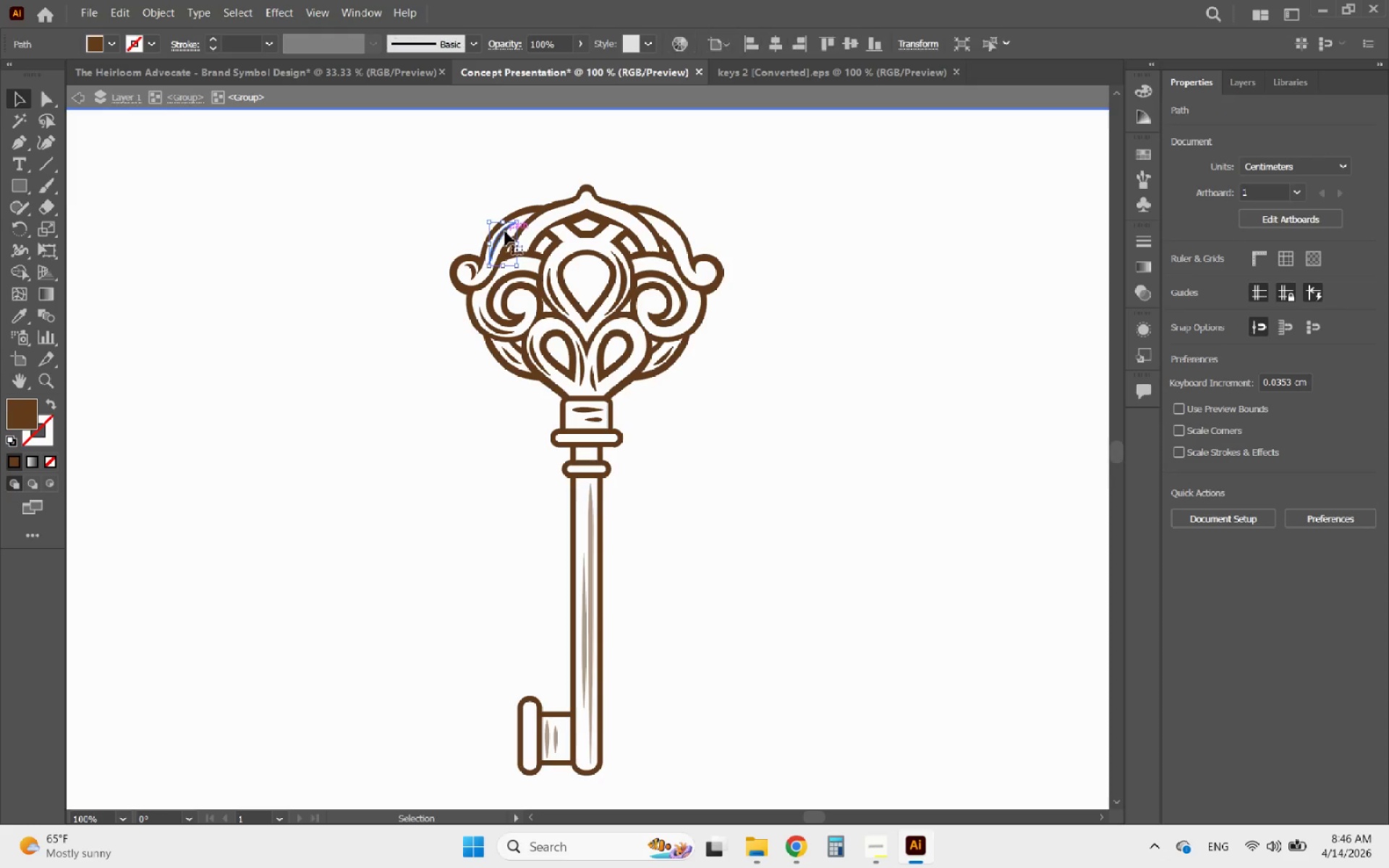 
key(Delete)
 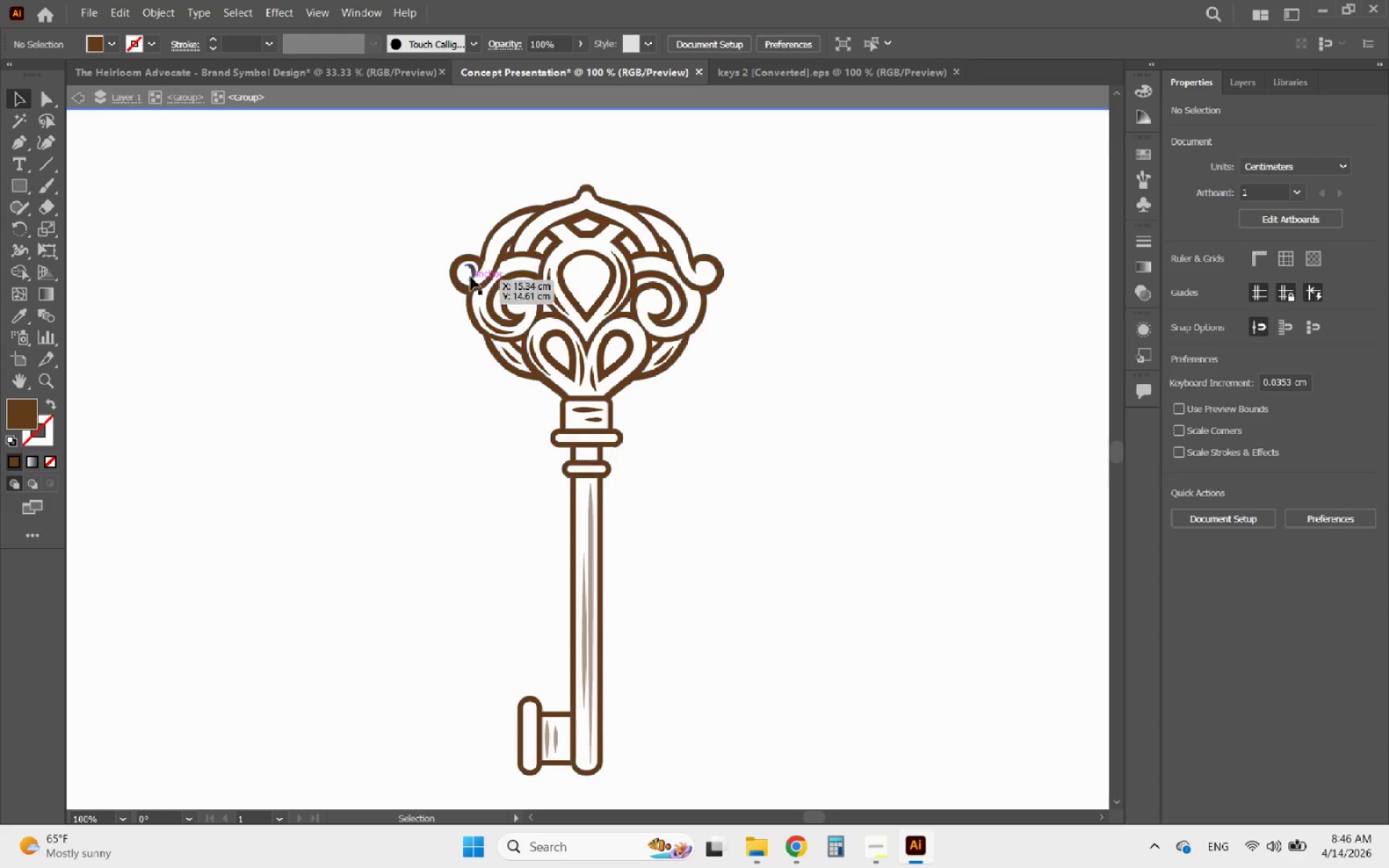 
left_click([469, 276])
 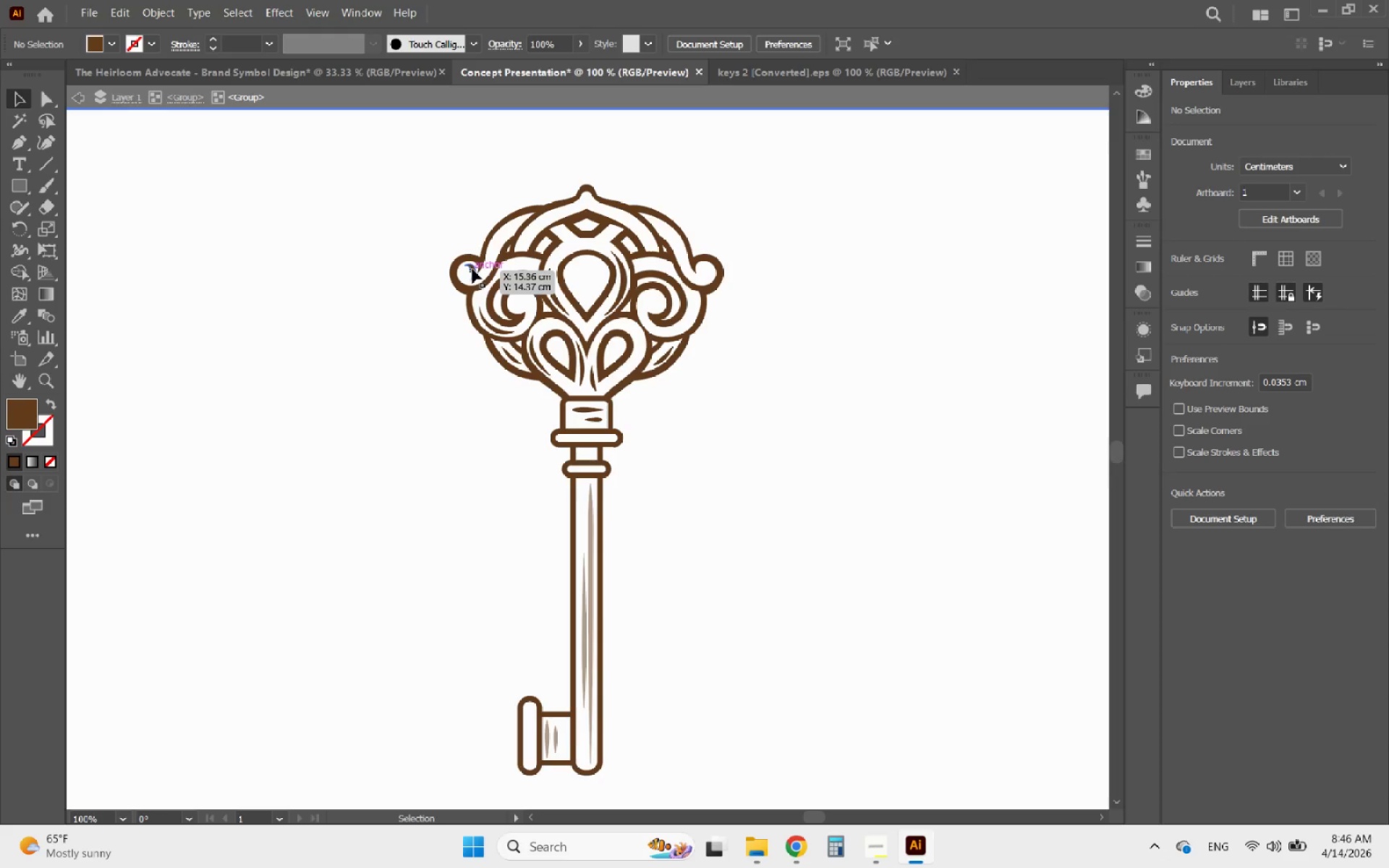 
left_click([472, 269])
 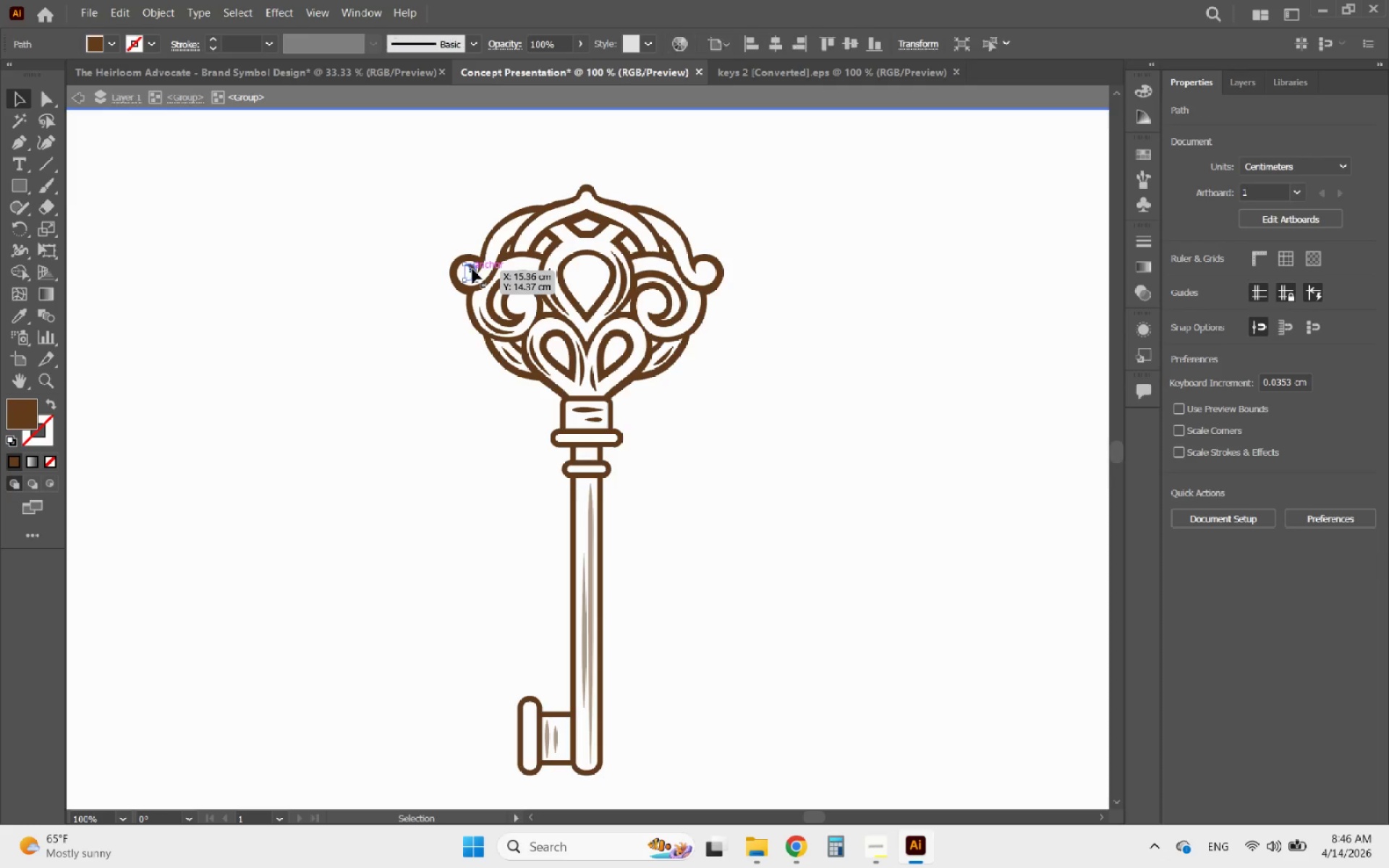 
key(Delete)
 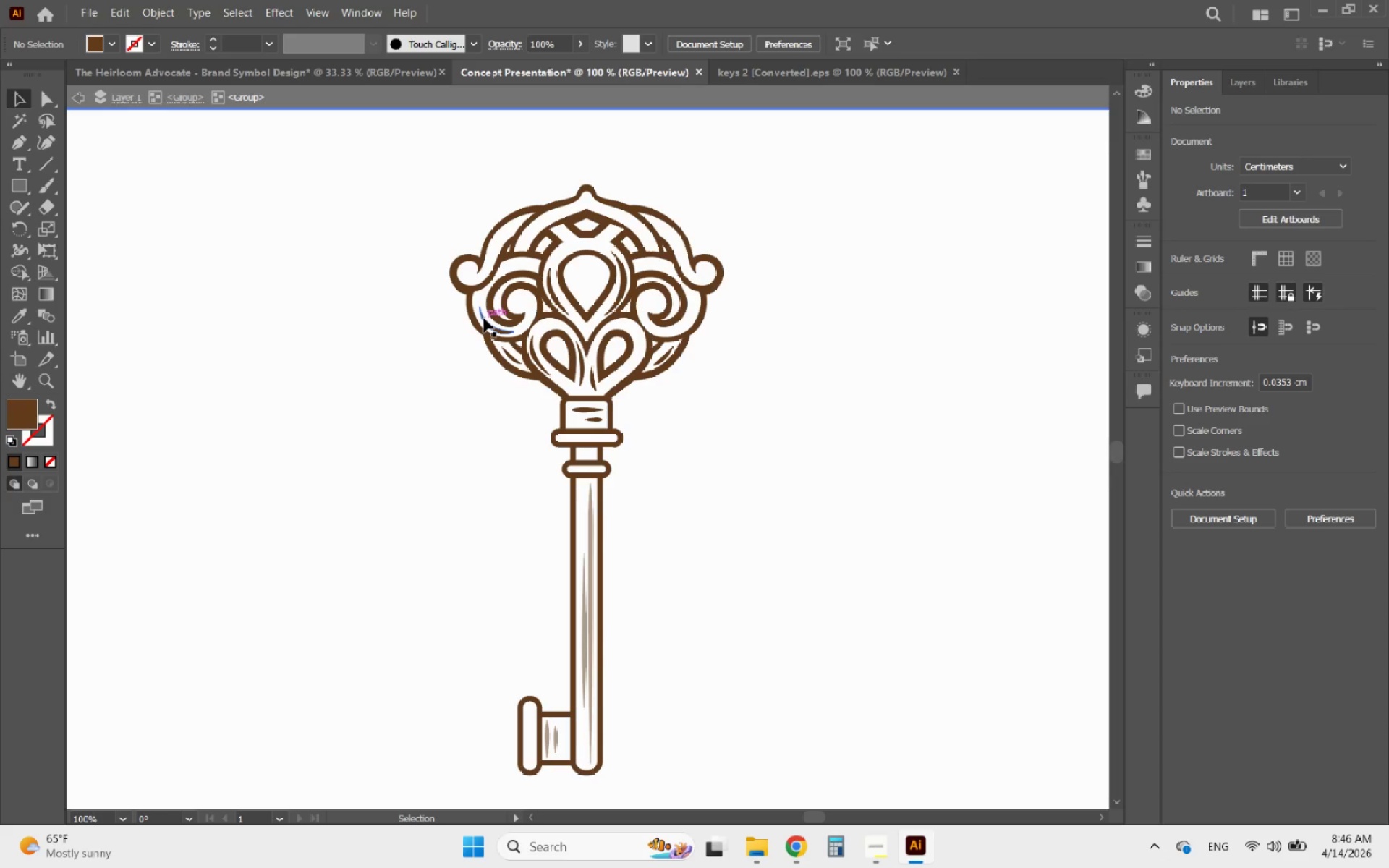 
left_click([484, 318])
 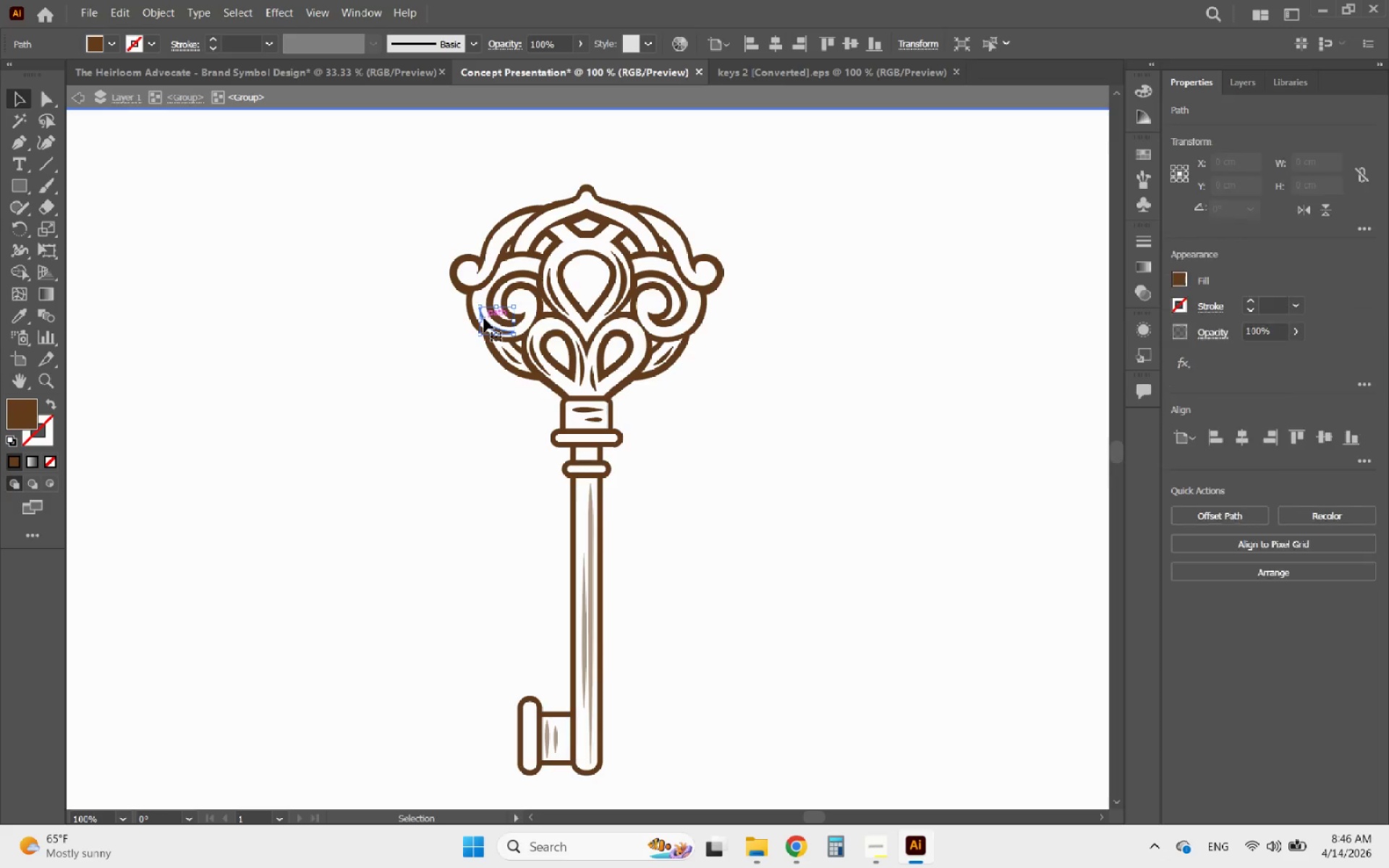 
key(Delete)
 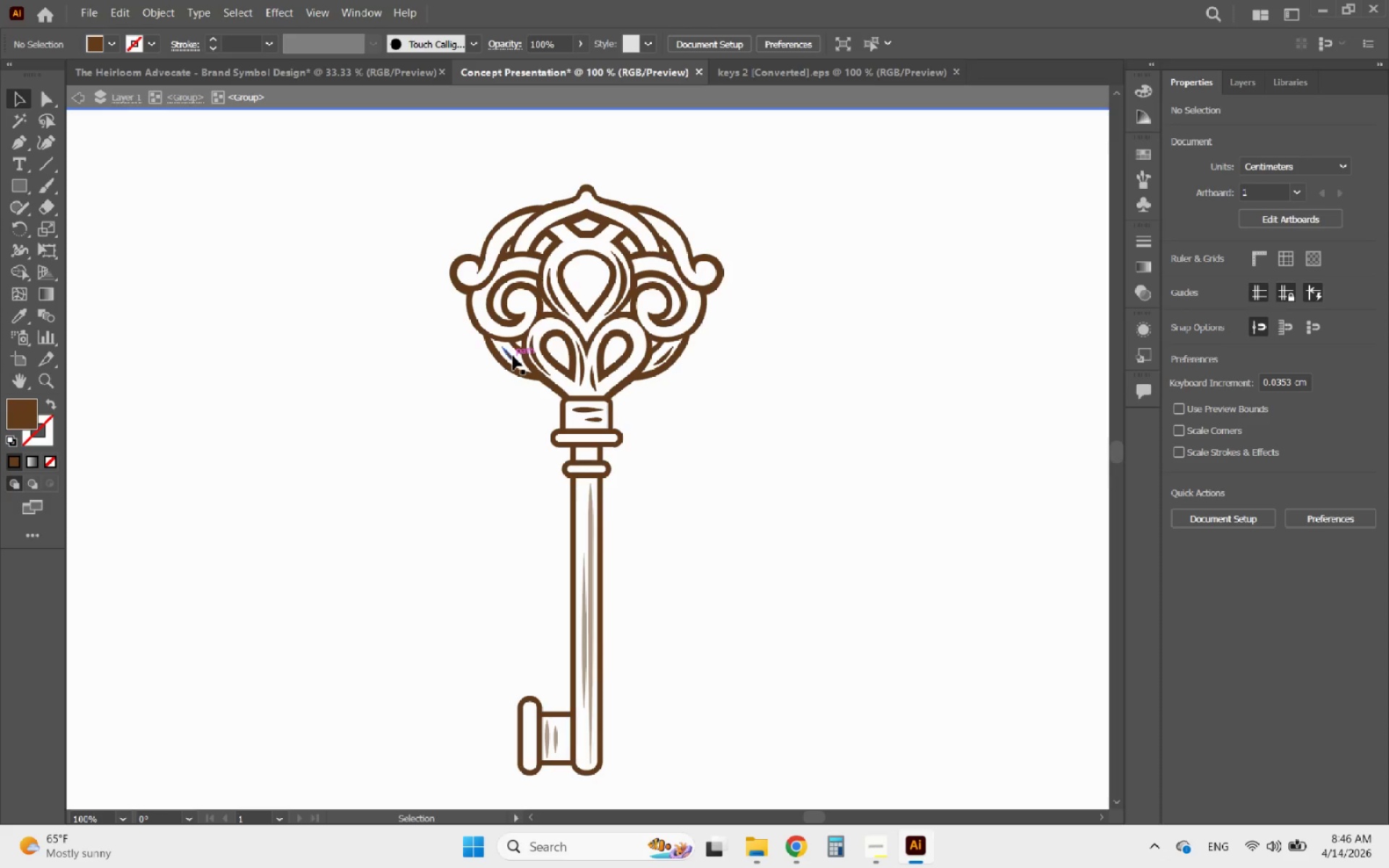 
left_click([511, 357])
 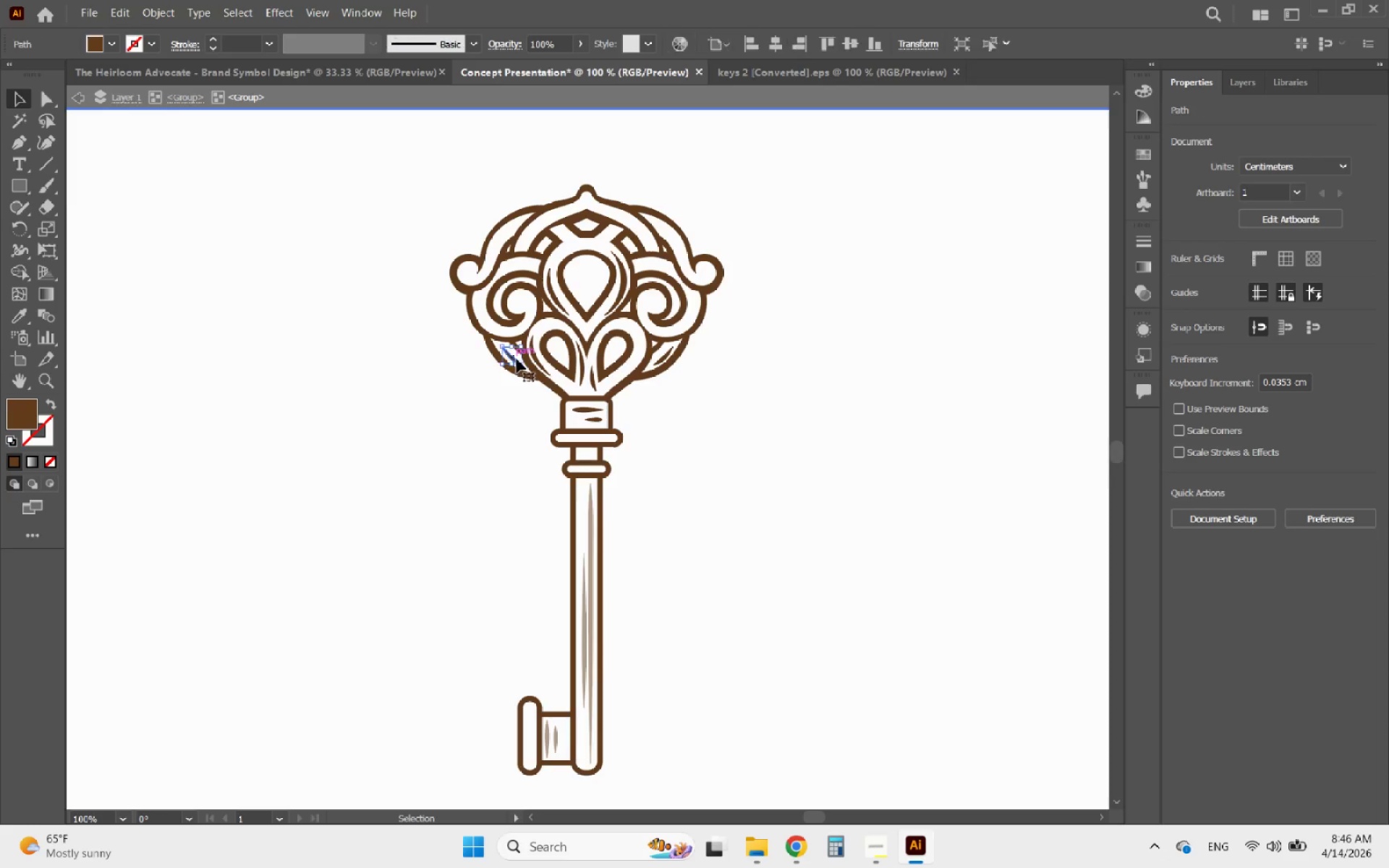 
key(Delete)
 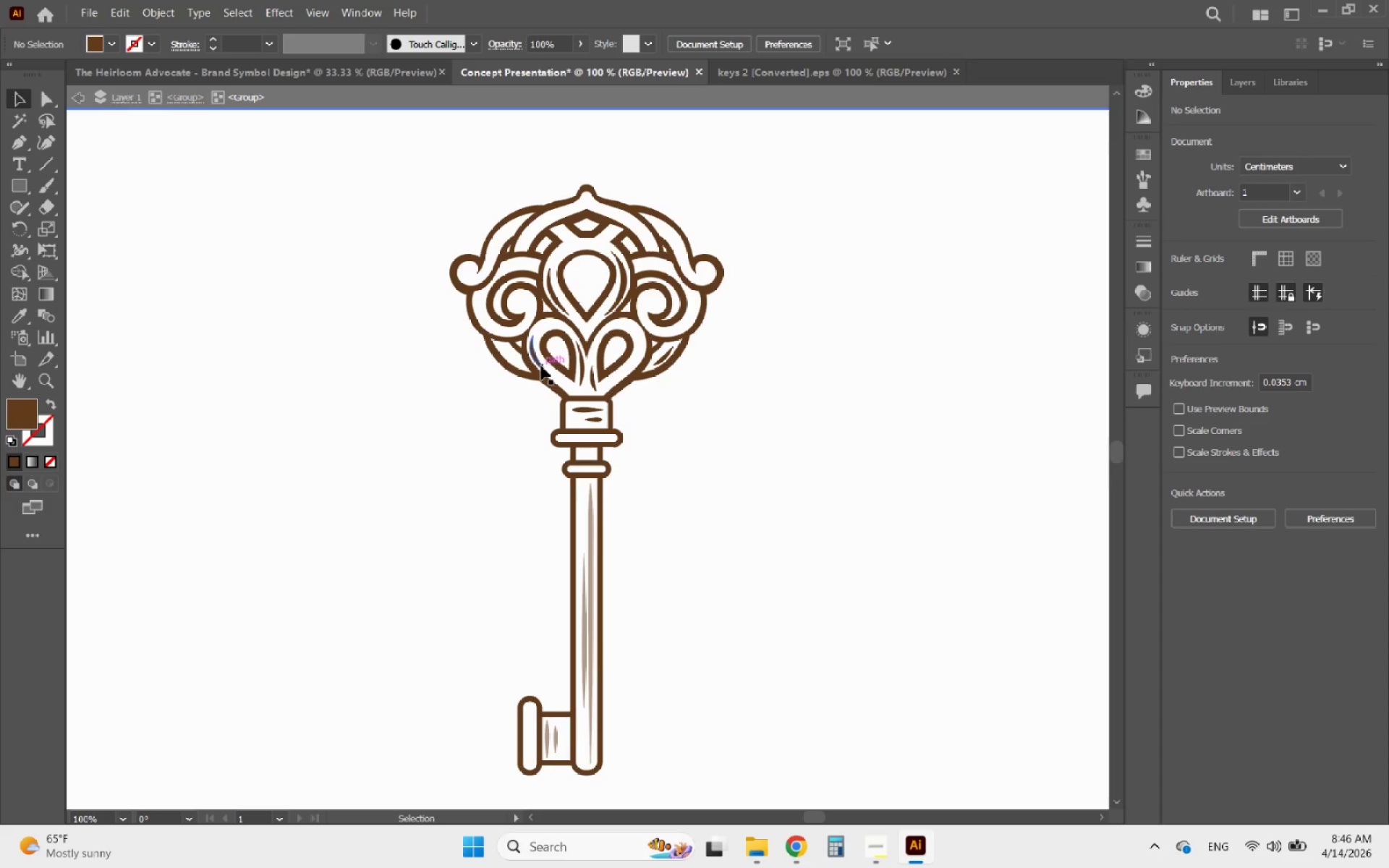 
left_click([541, 366])
 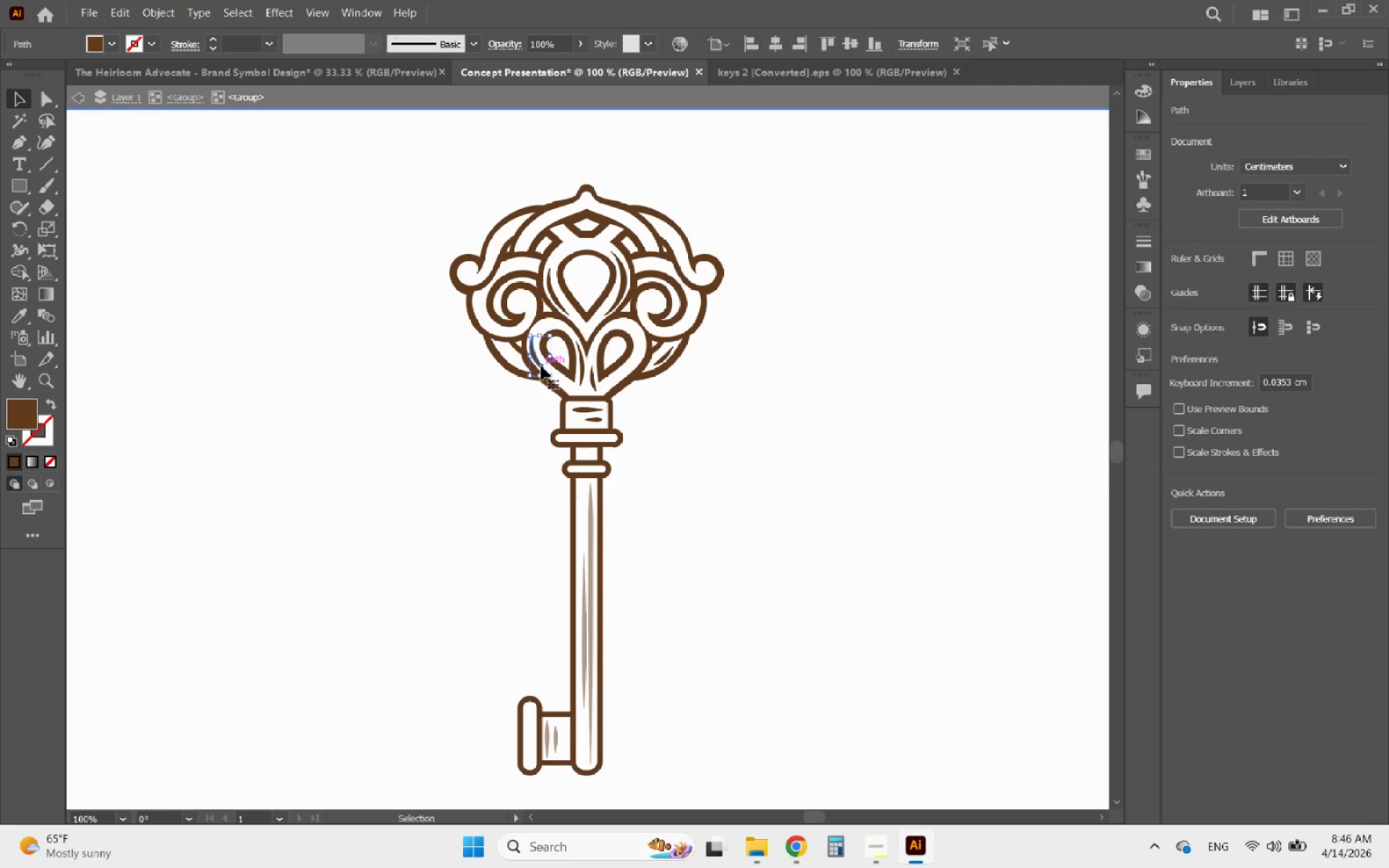 
key(Delete)
 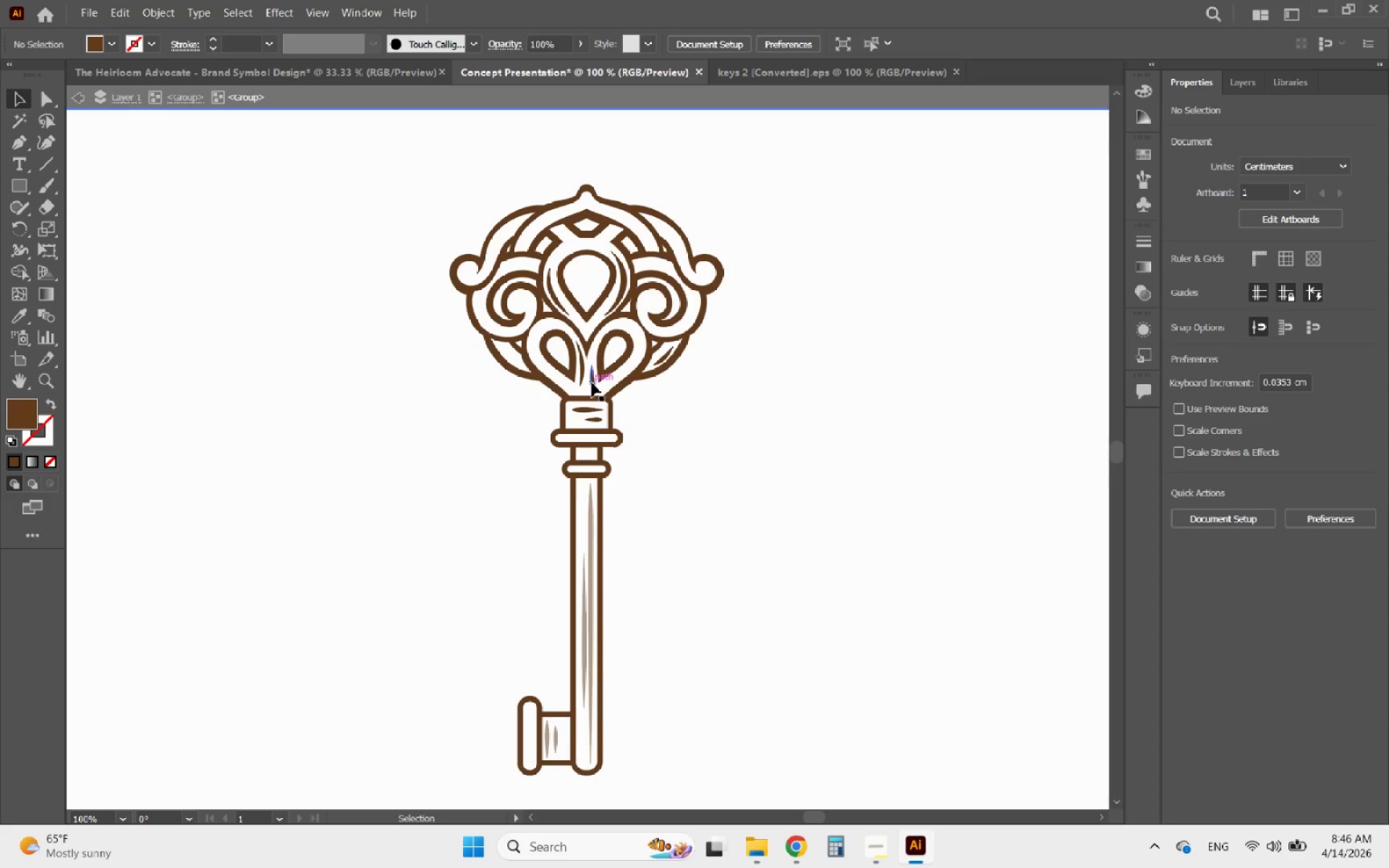 
left_click([591, 383])
 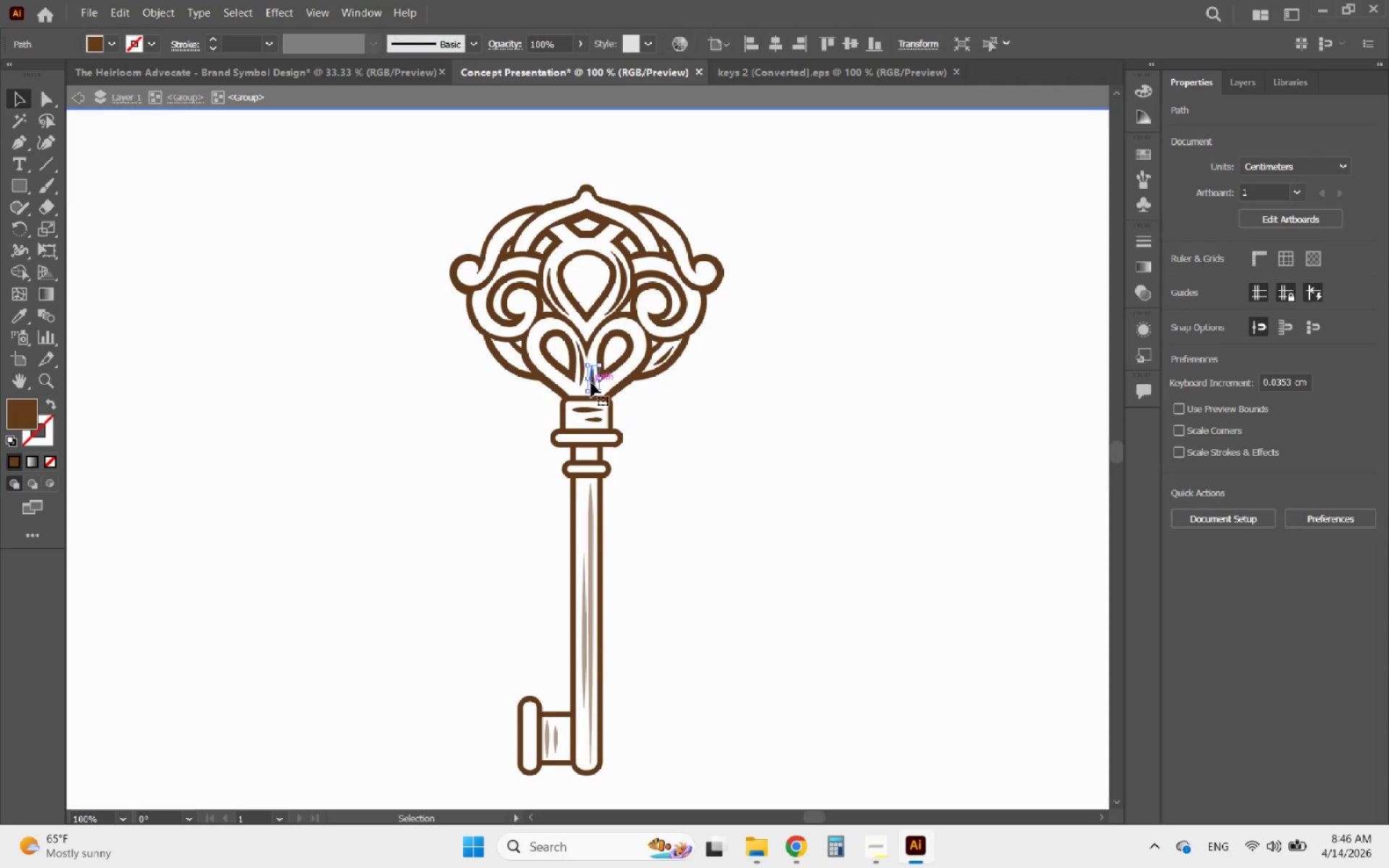 
key(Delete)
 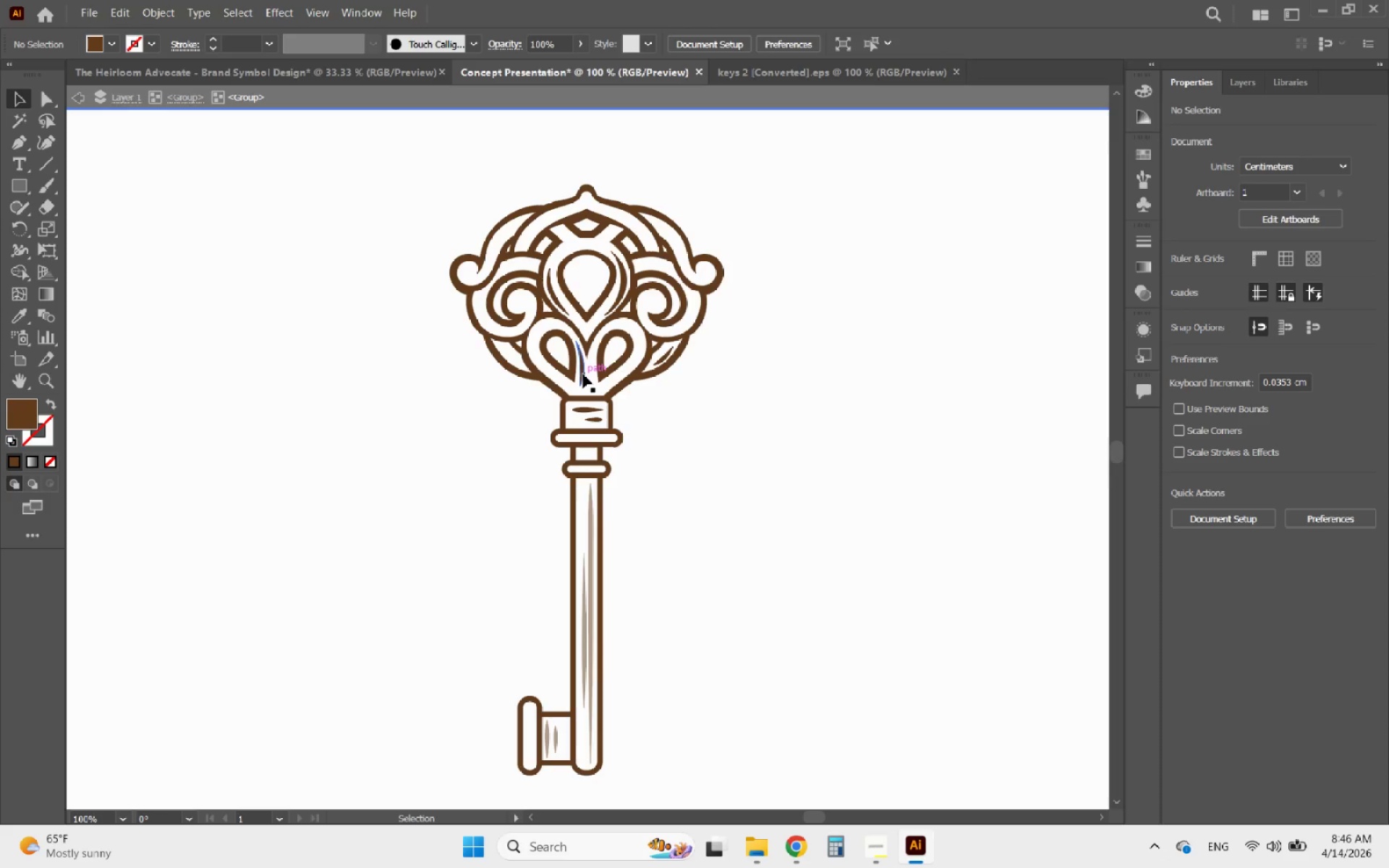 
left_click([583, 374])
 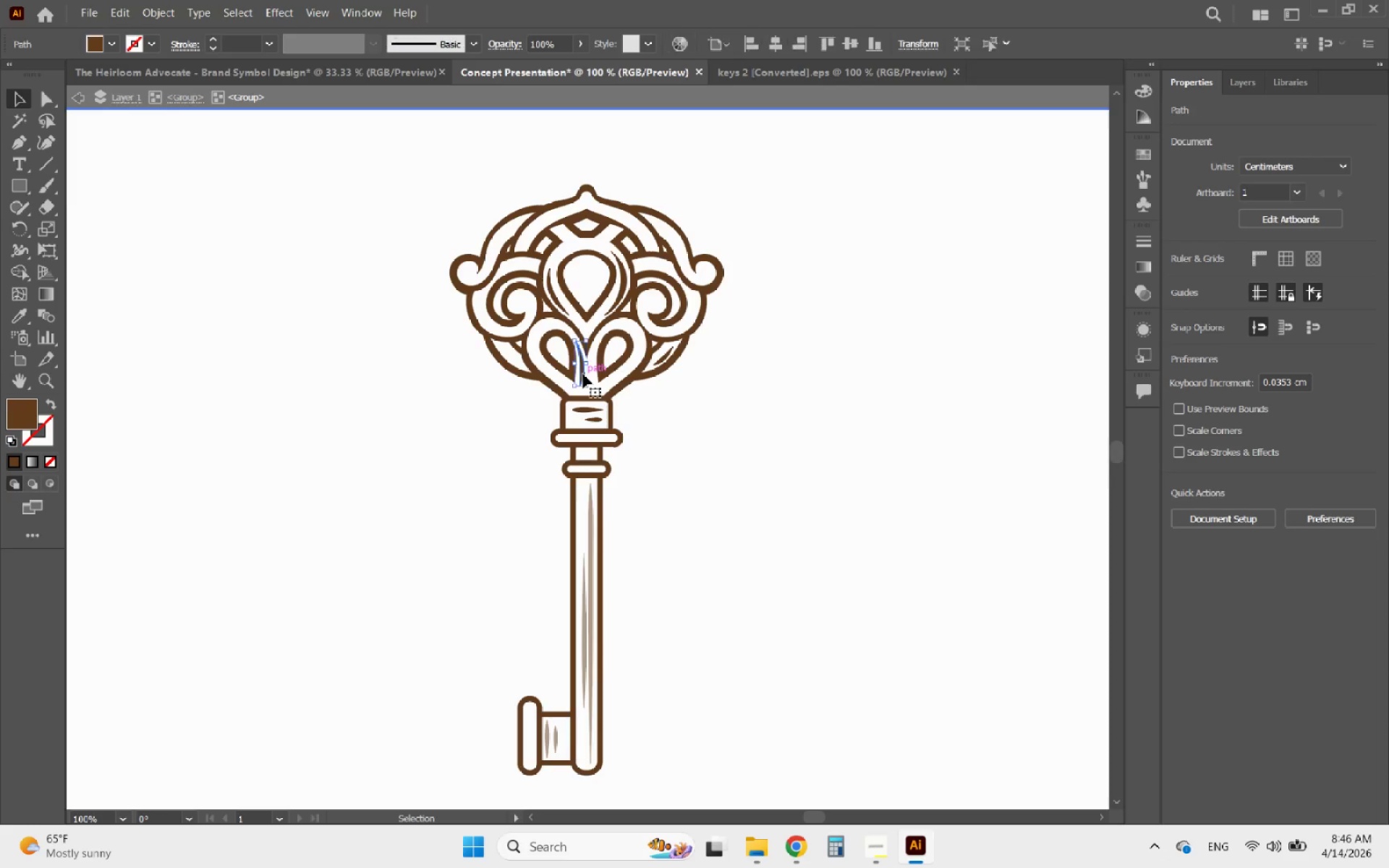 
key(Delete)
 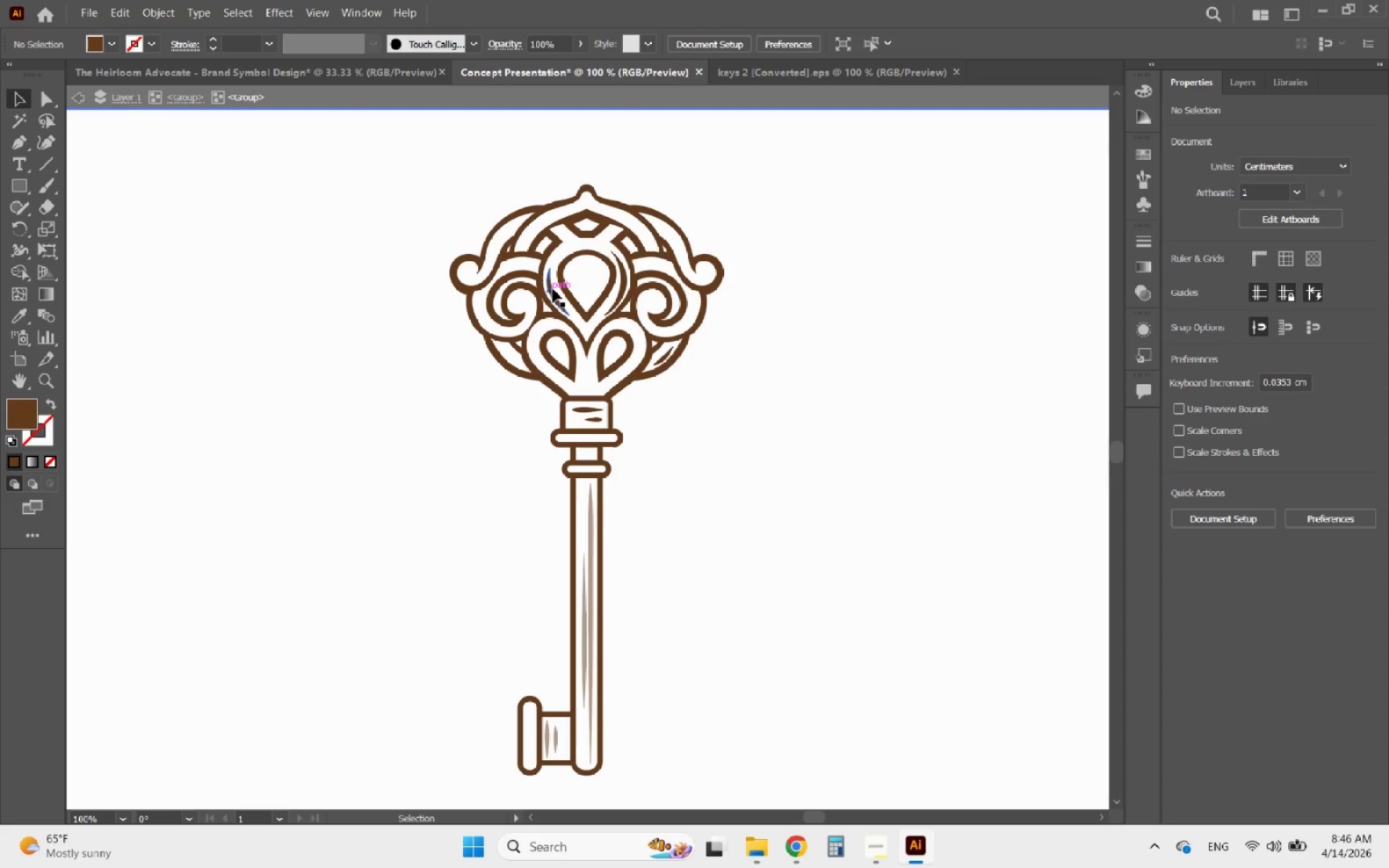 
left_click([553, 288])
 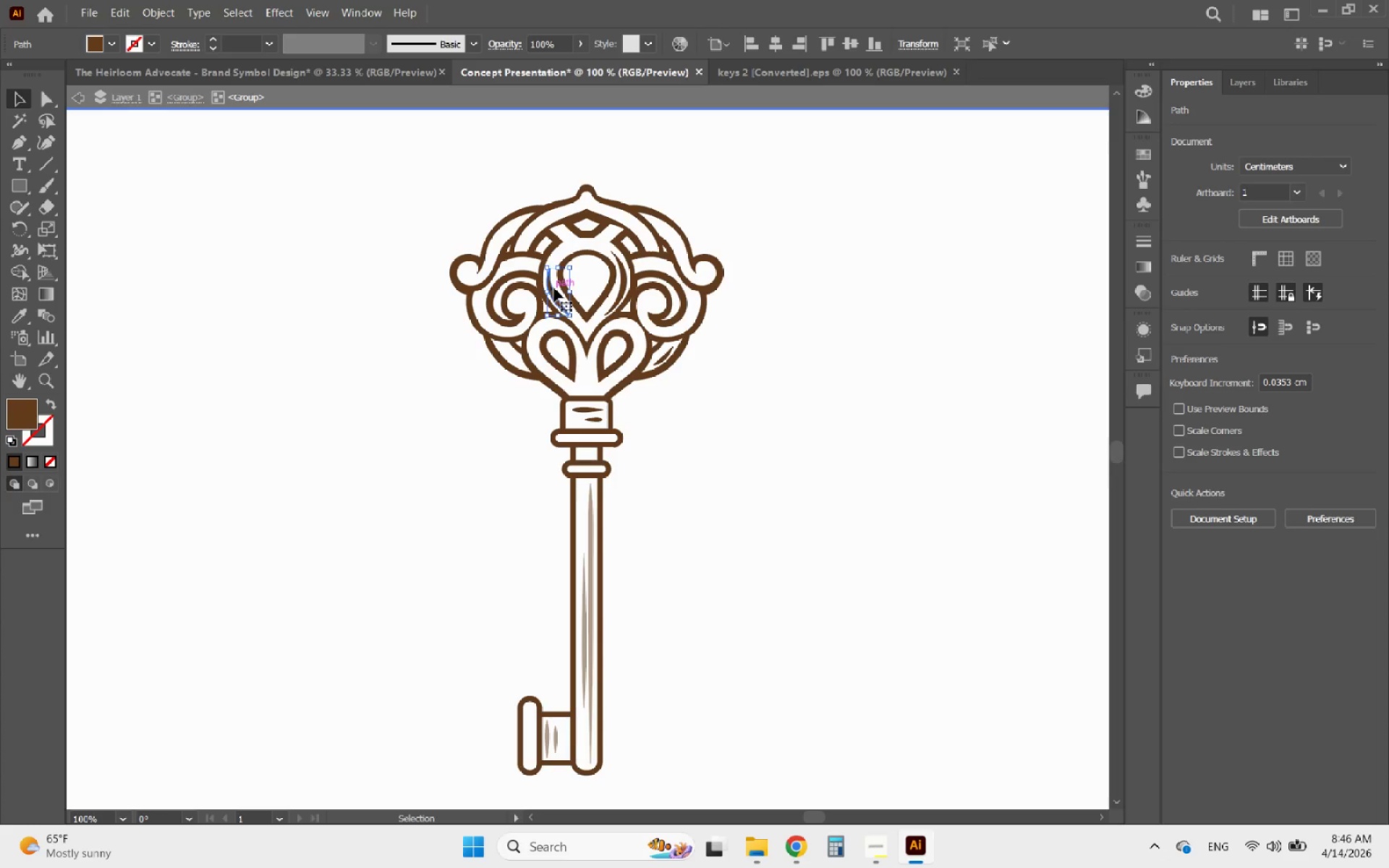 
key(Delete)
 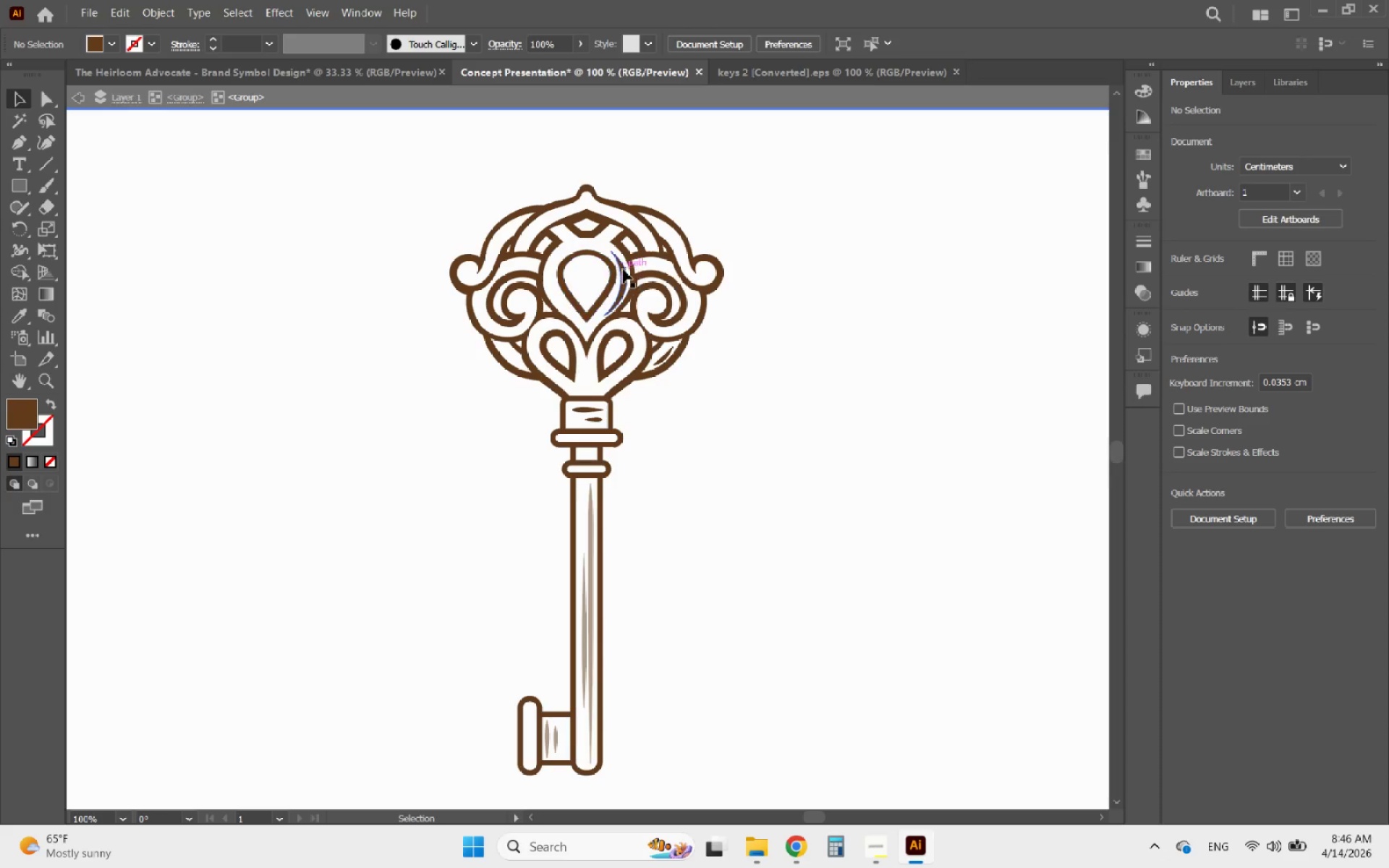 
left_click([623, 269])
 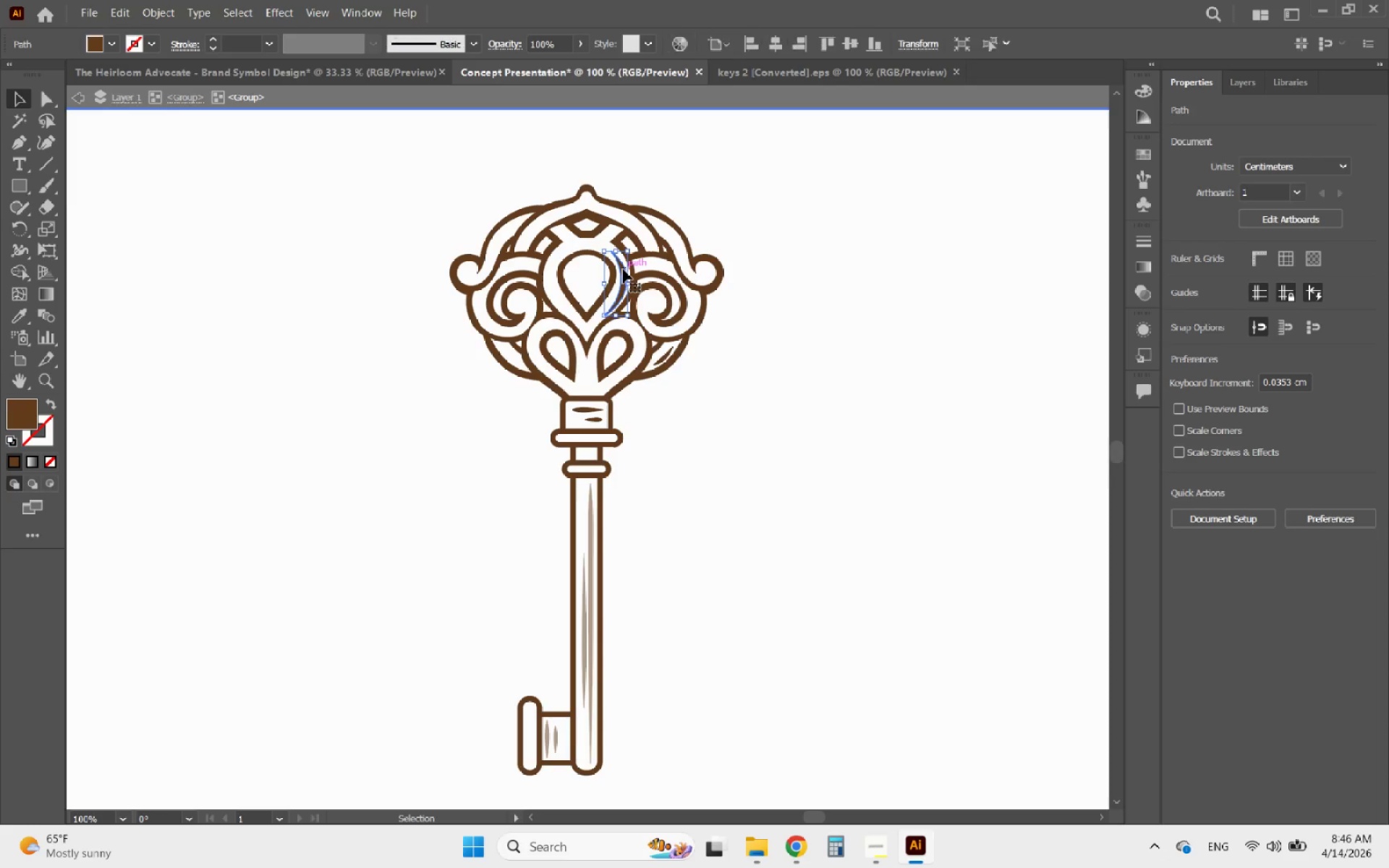 
key(Delete)
 